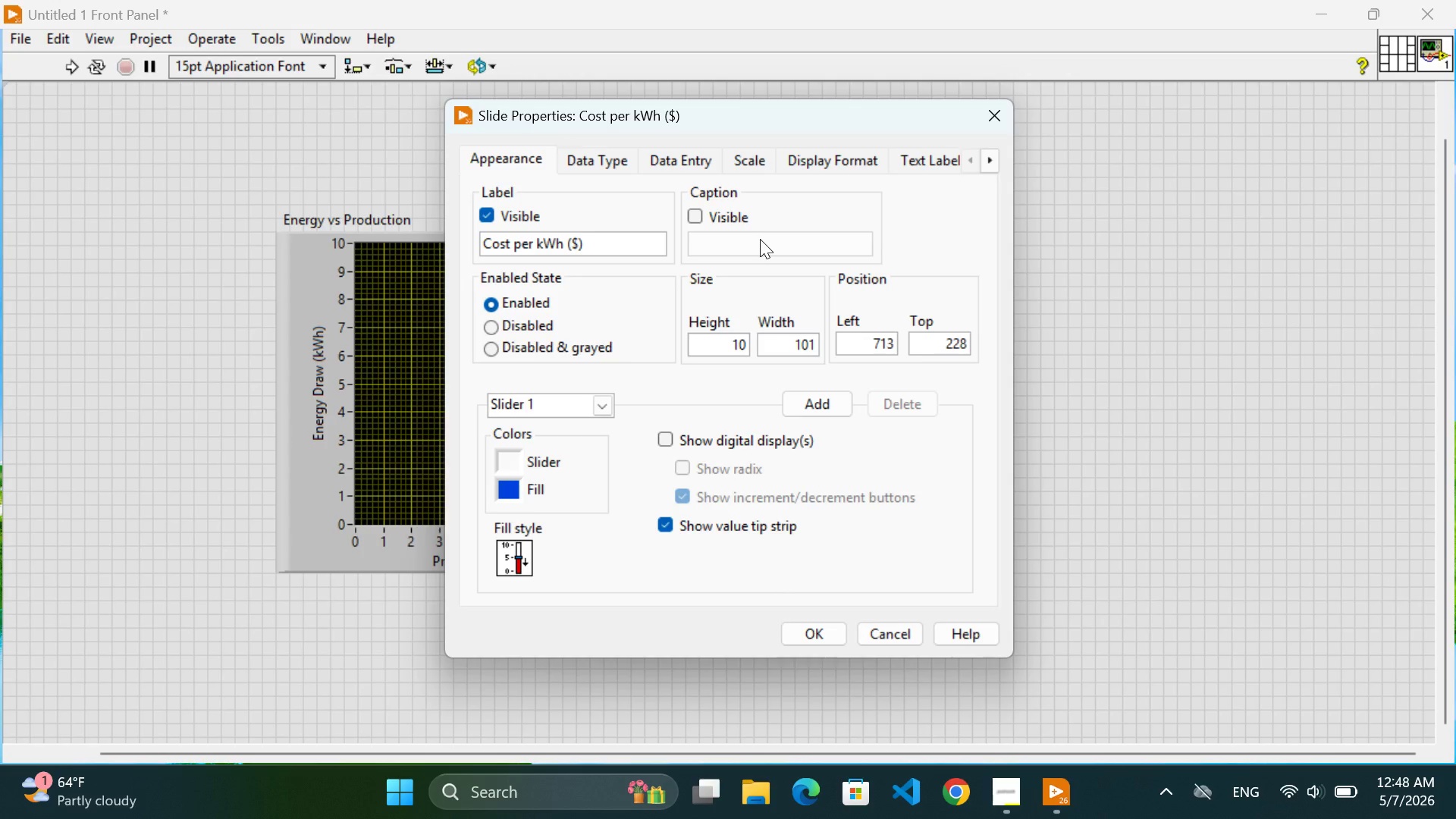 
wait(7.75)
 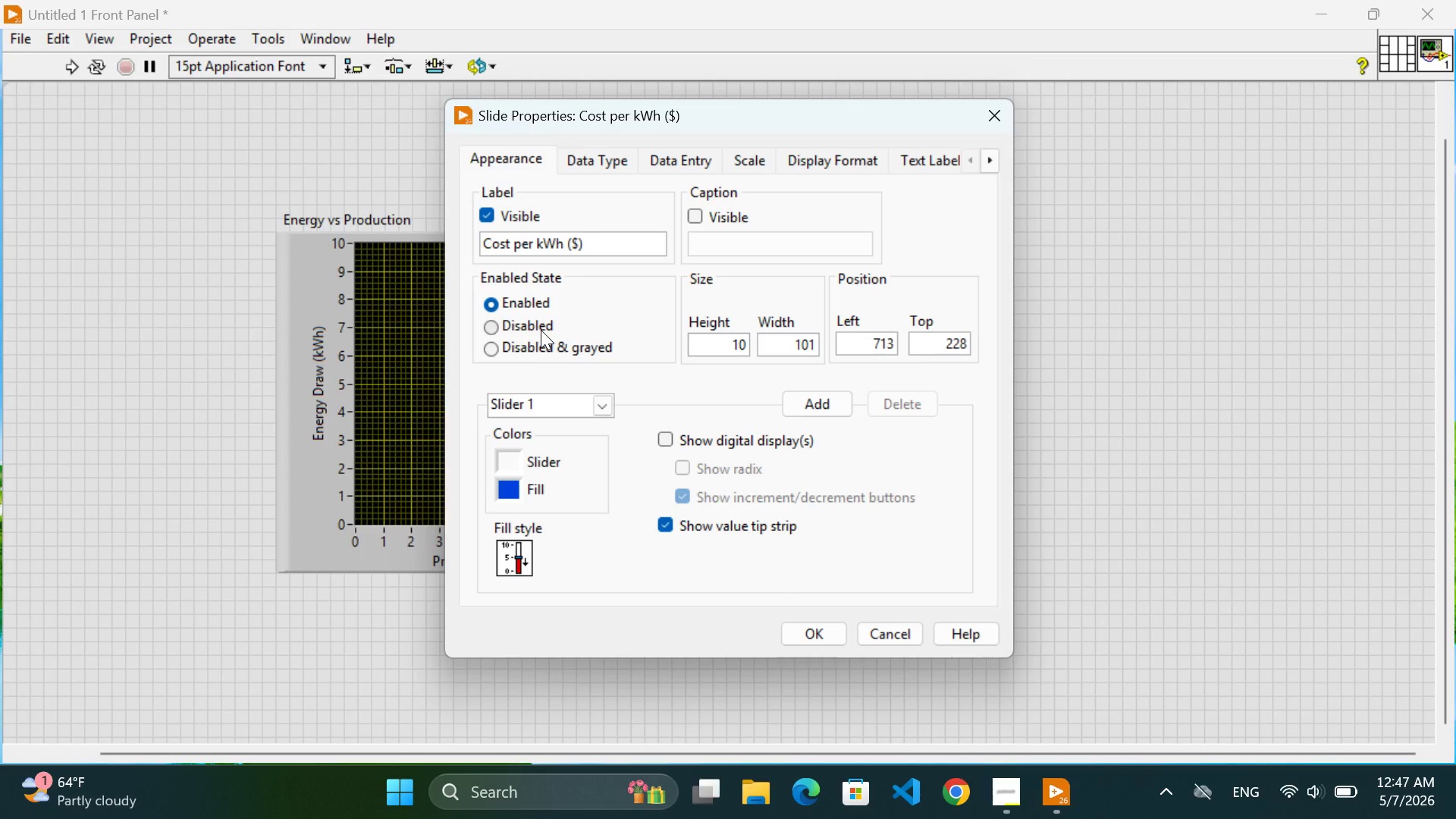 
left_click([603, 162])
 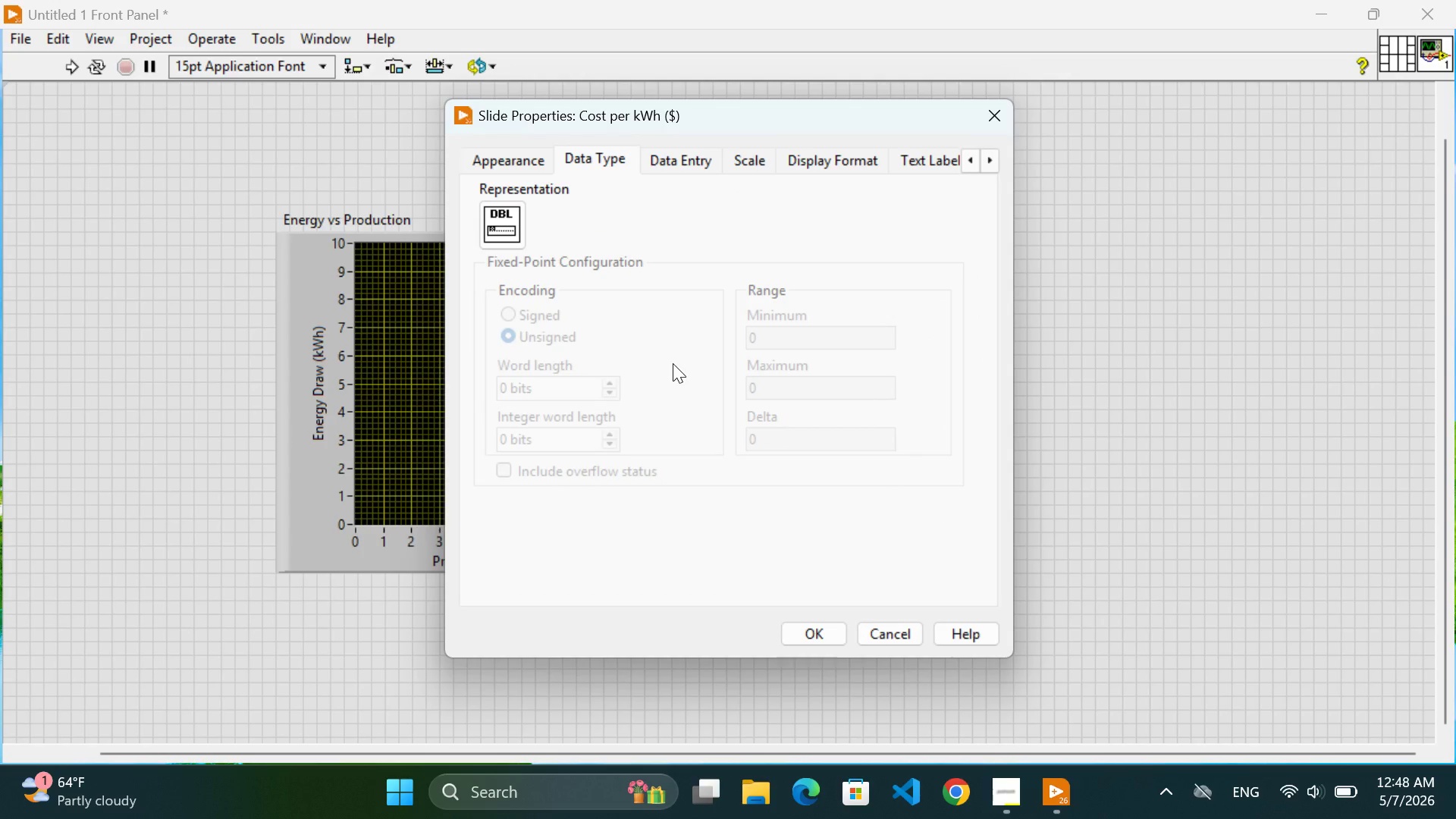 
left_click([501, 218])
 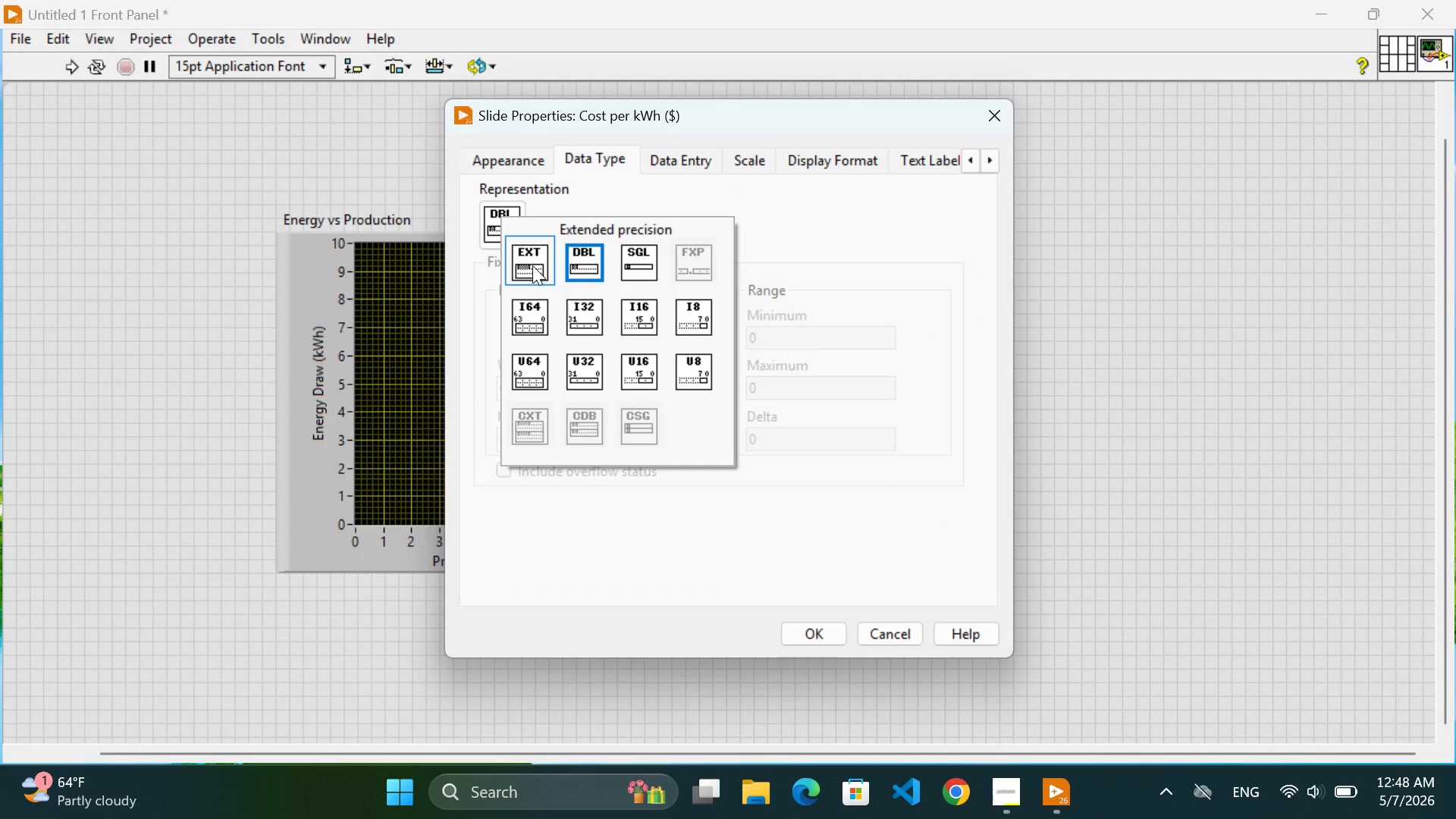 
left_click([532, 265])
 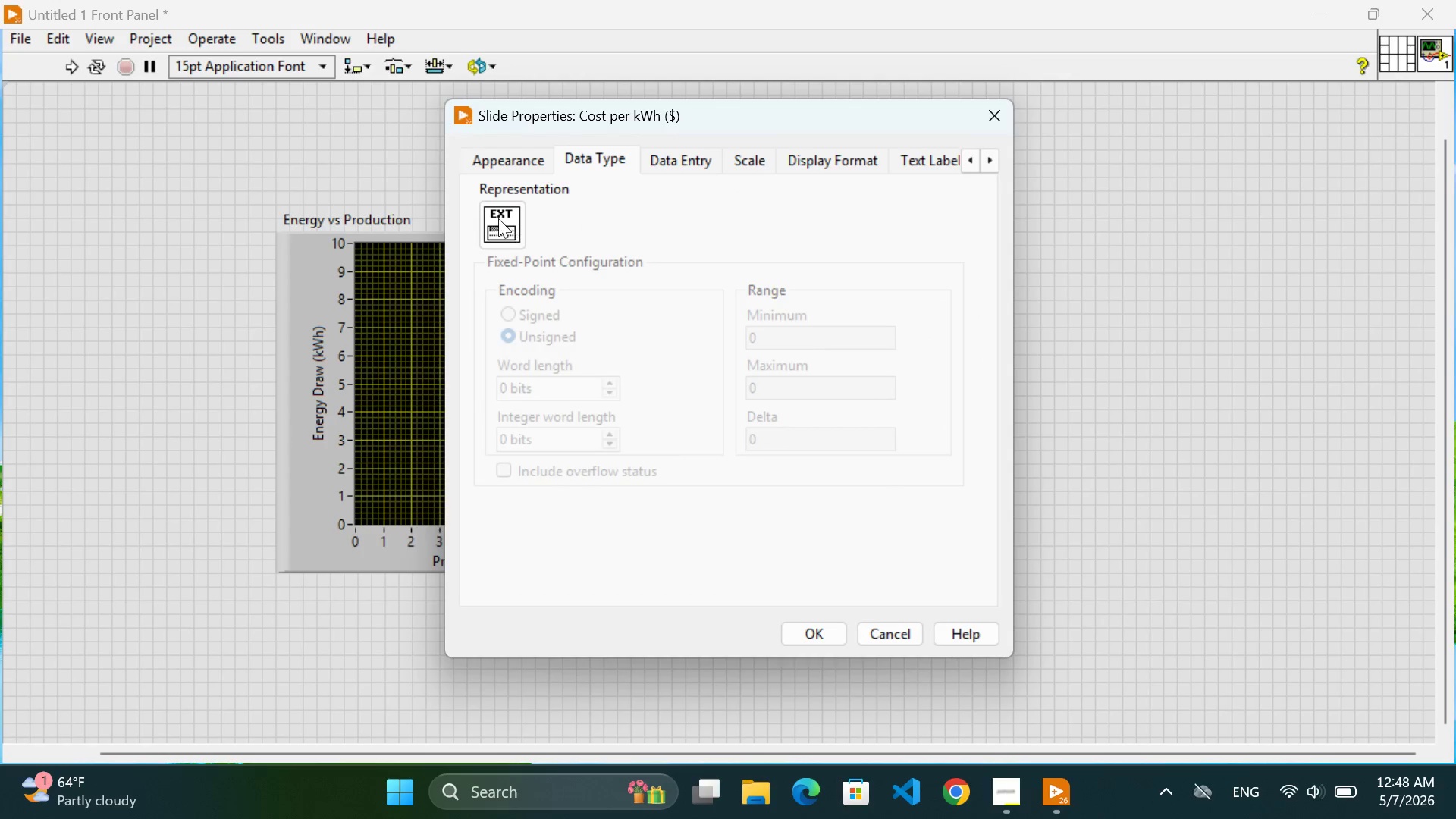 
left_click([495, 218])
 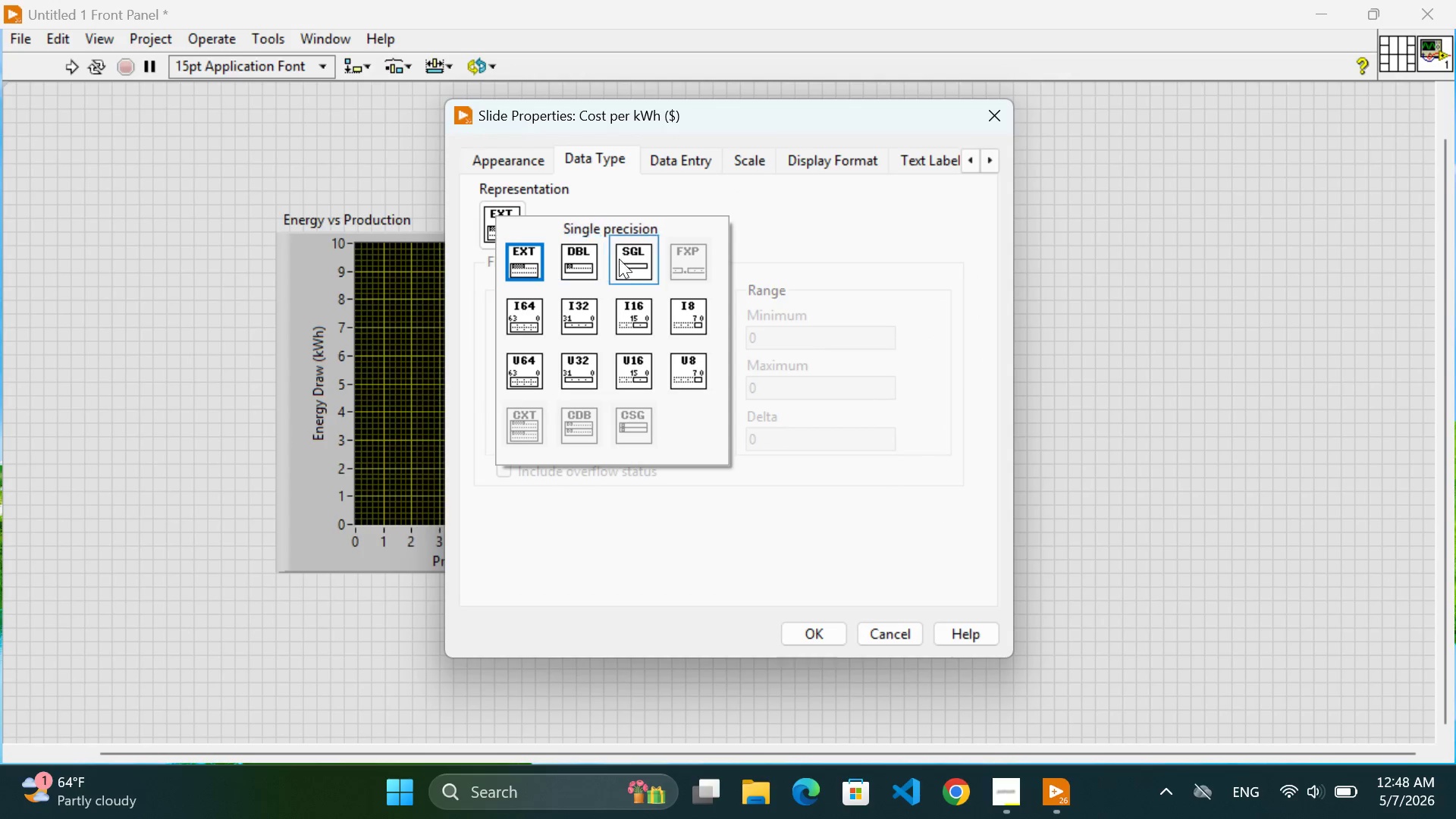 
left_click([625, 260])
 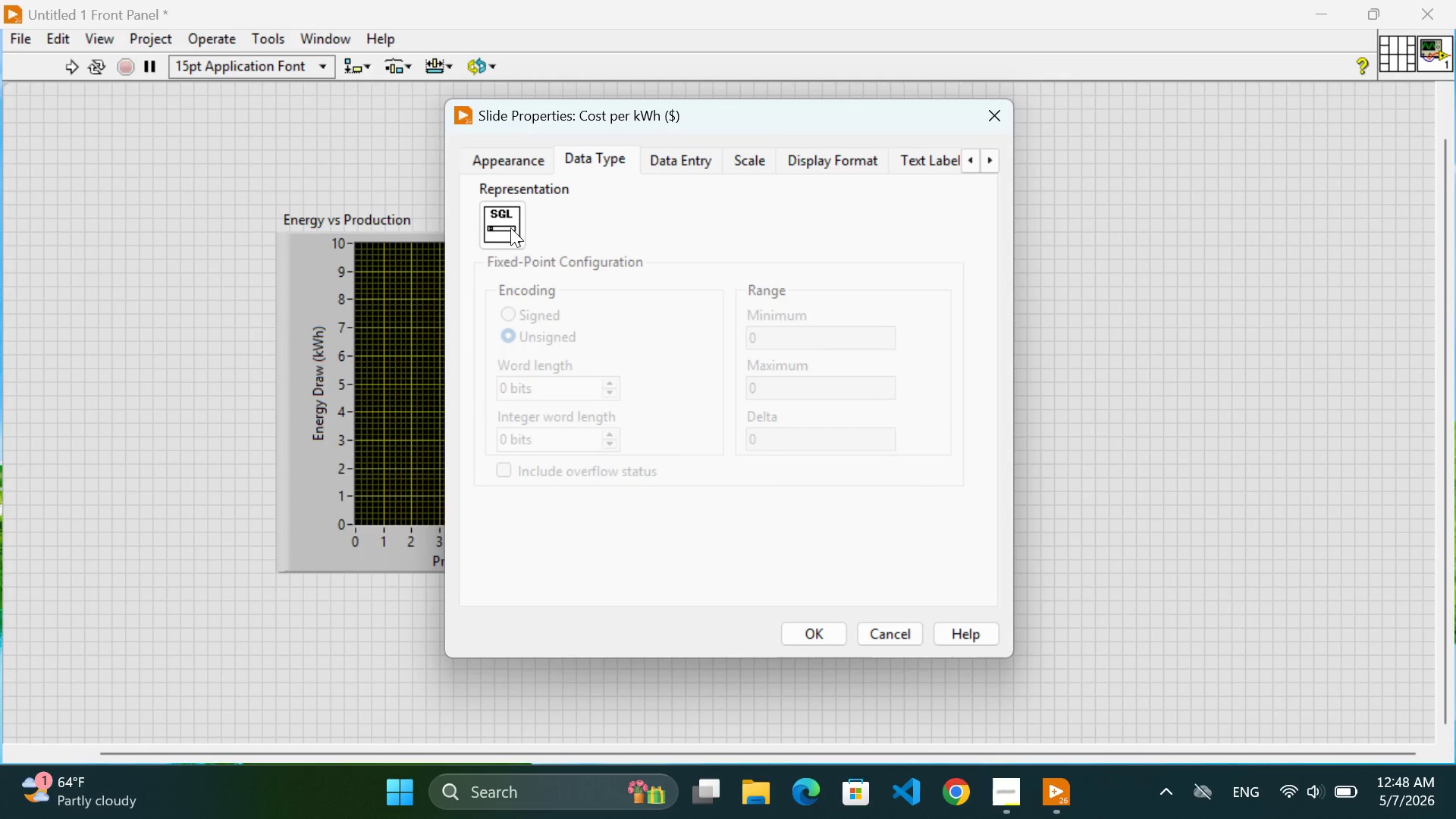 
left_click([494, 228])
 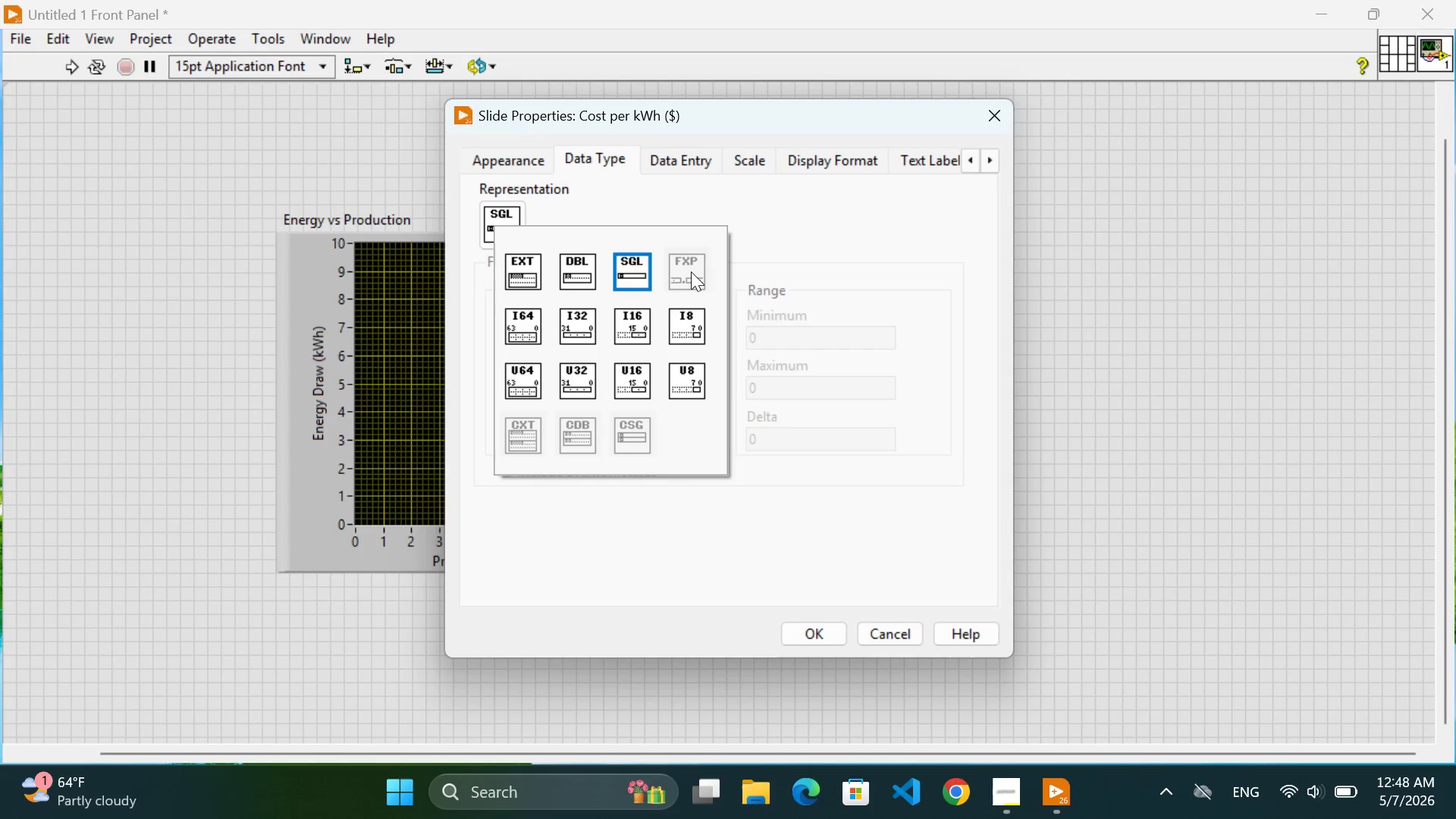 
left_click([692, 271])
 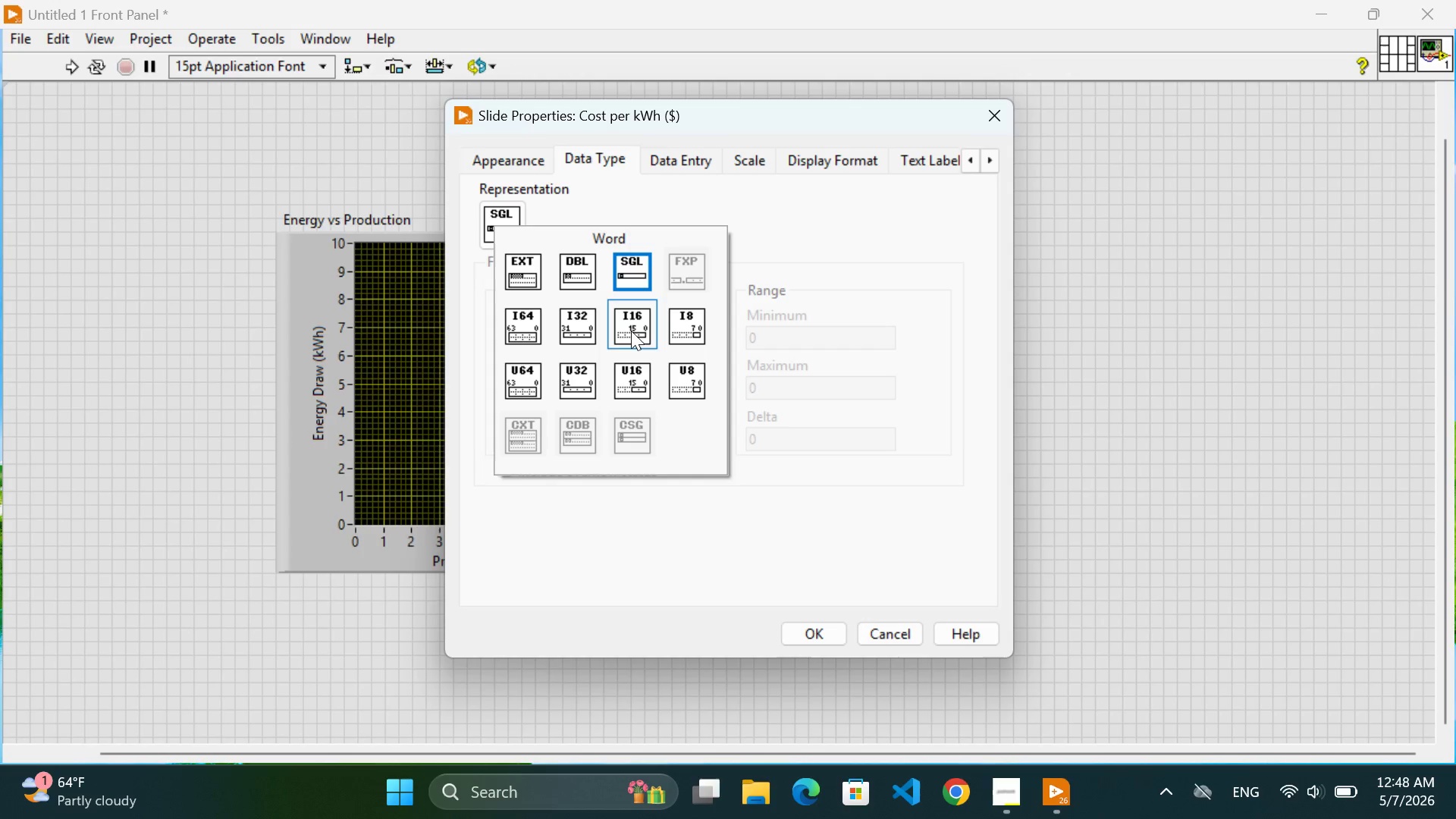 
left_click([631, 325])
 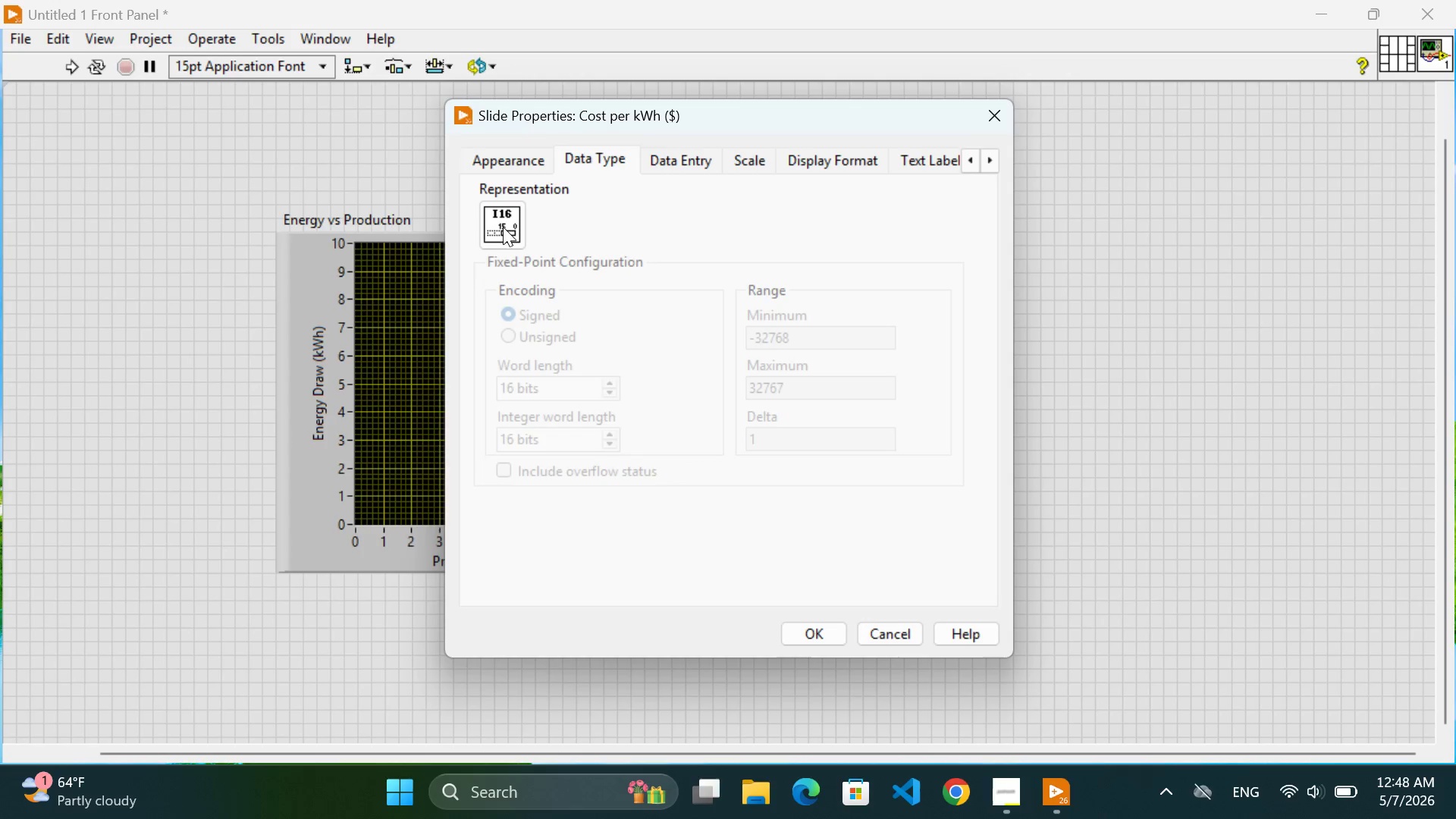 
left_click([495, 221])
 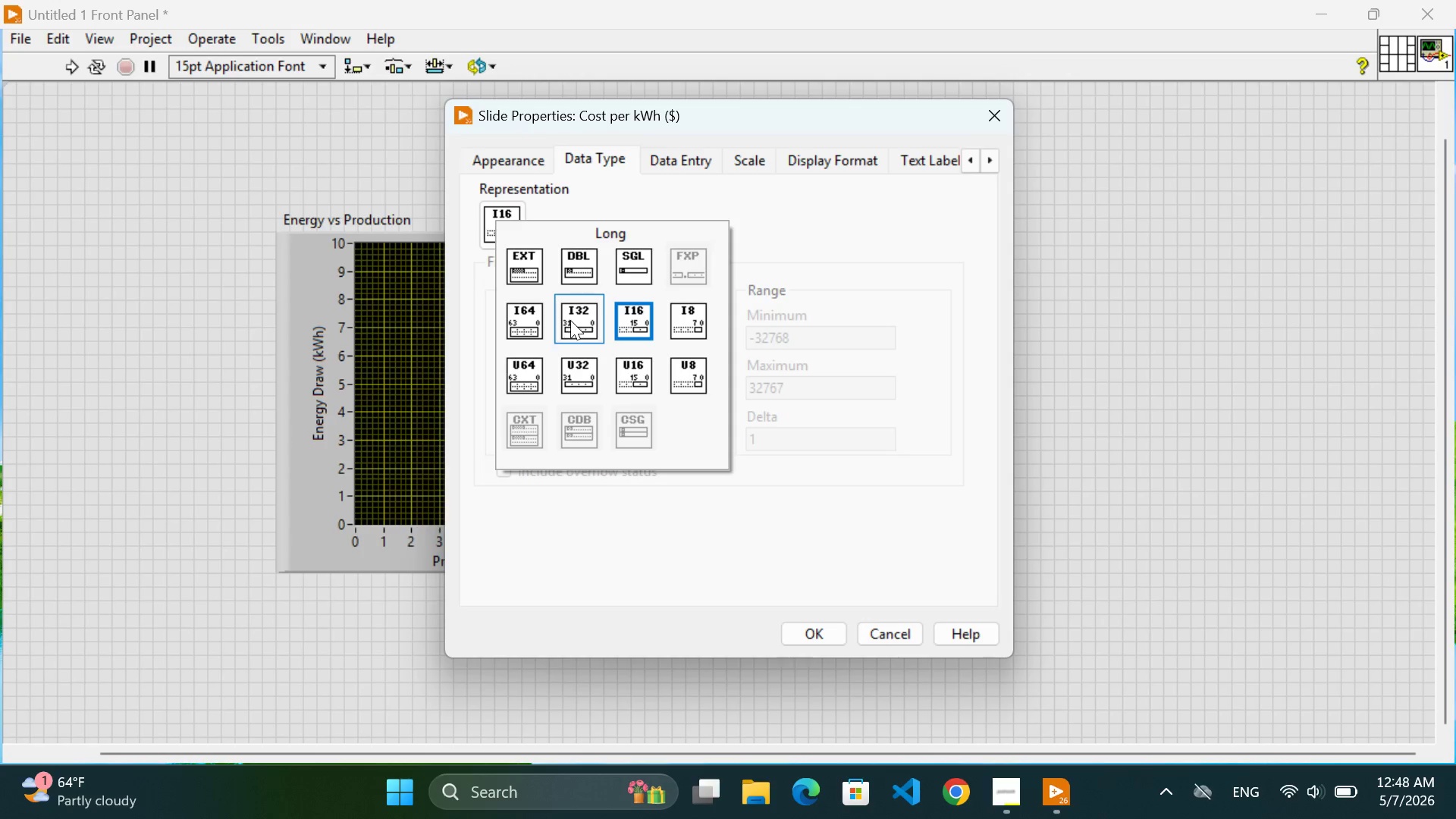 
left_click([570, 320])
 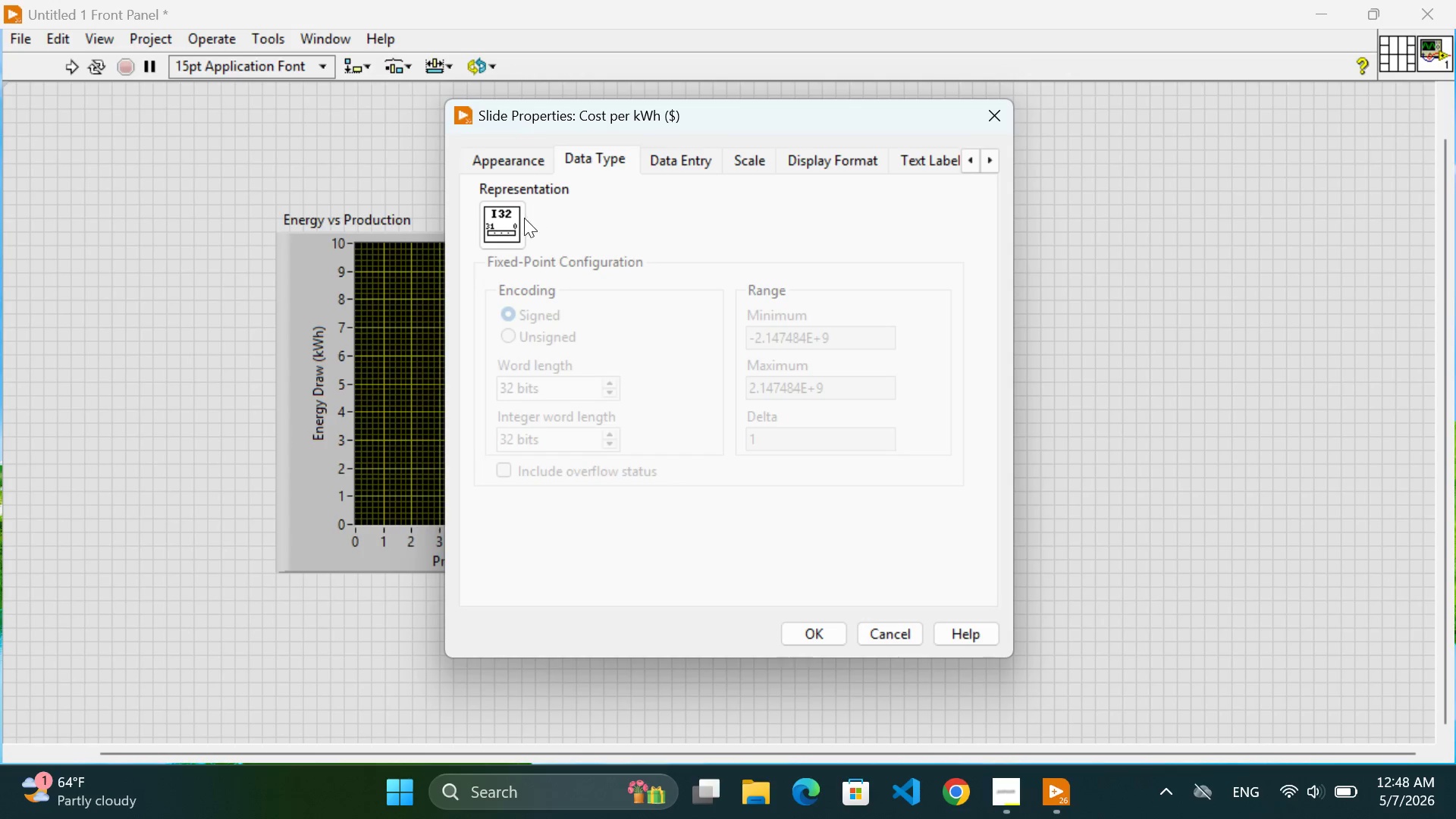 
left_click([510, 224])
 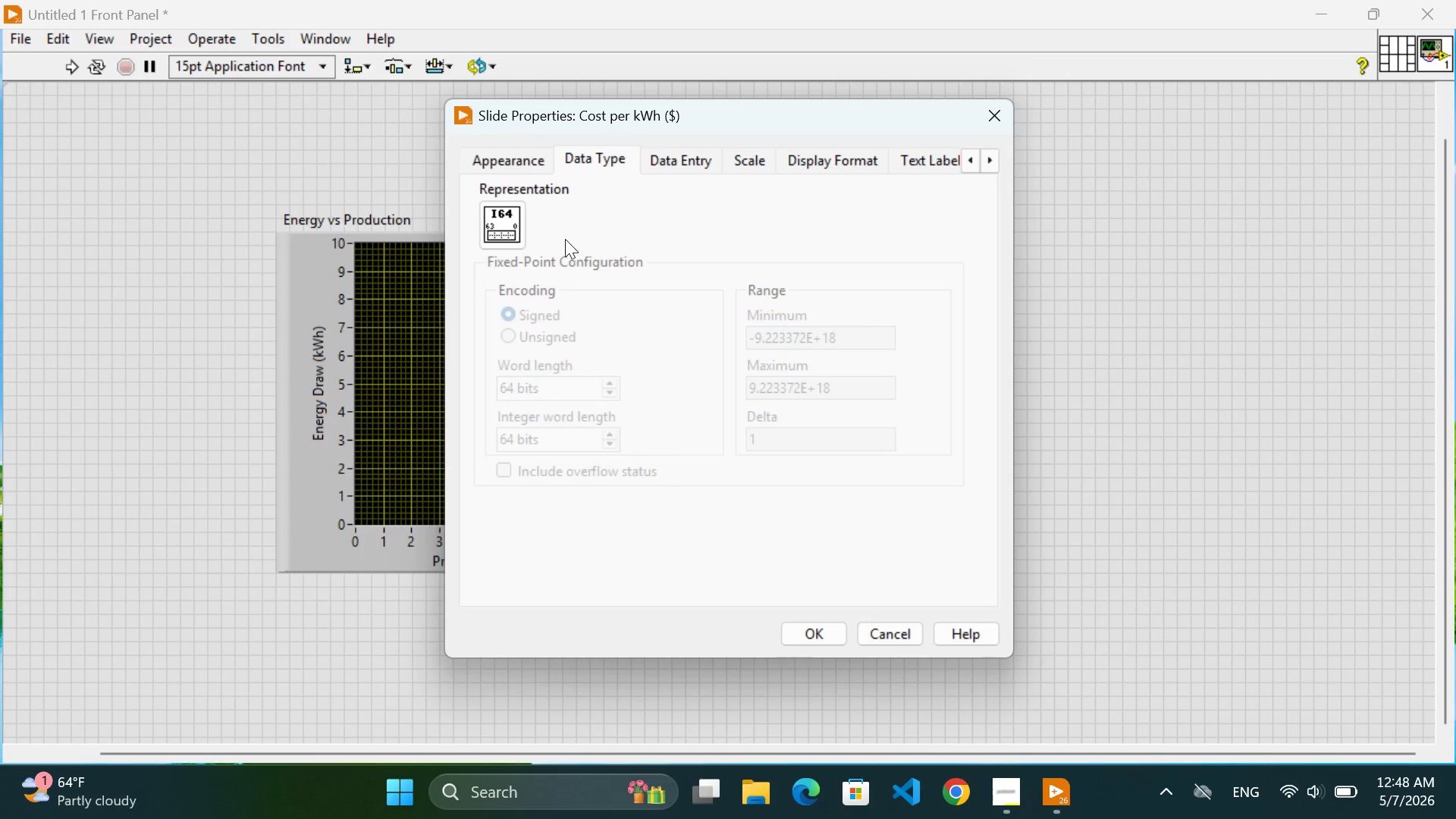 
left_click([500, 225])
 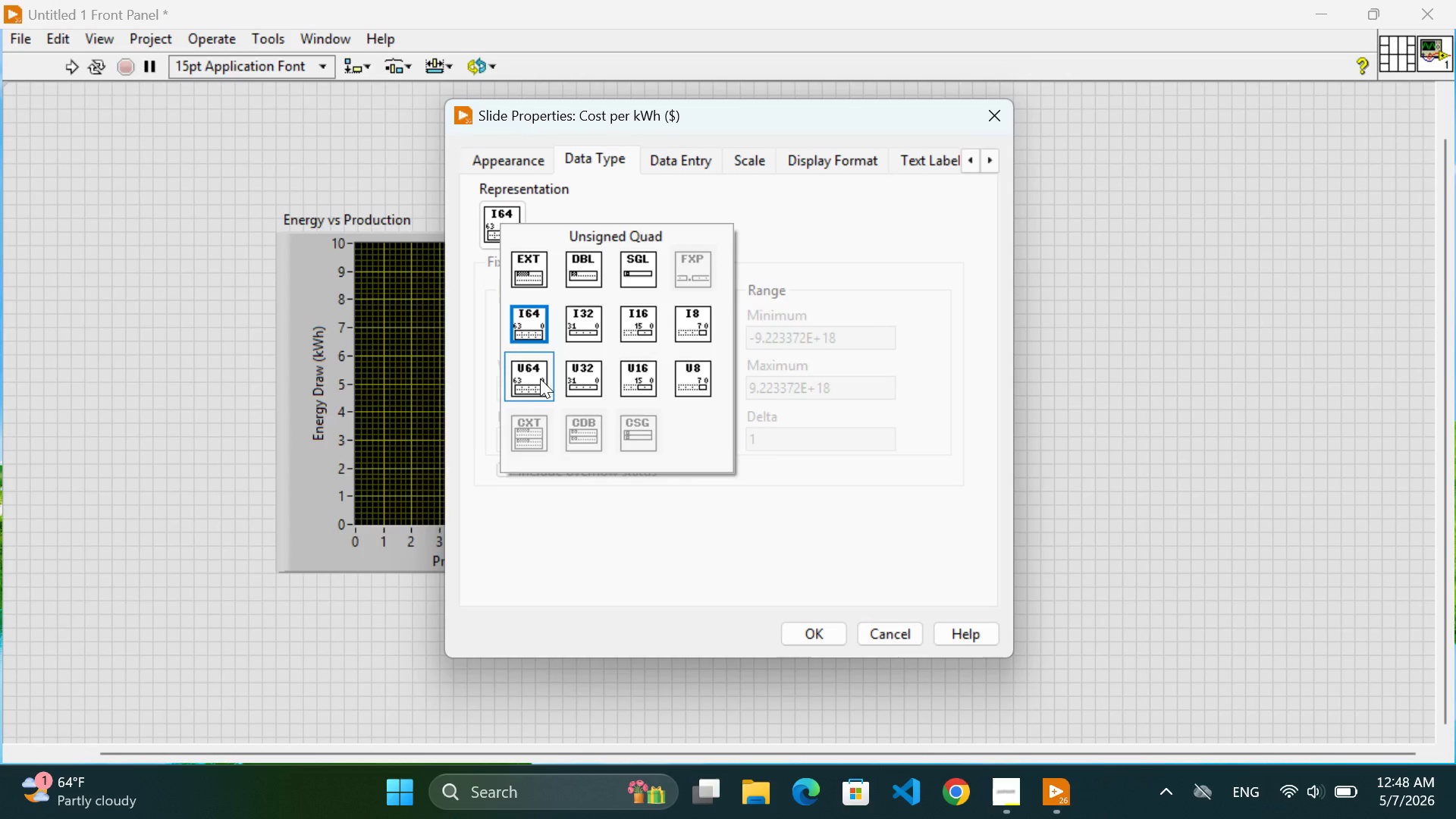 
left_click([540, 378])
 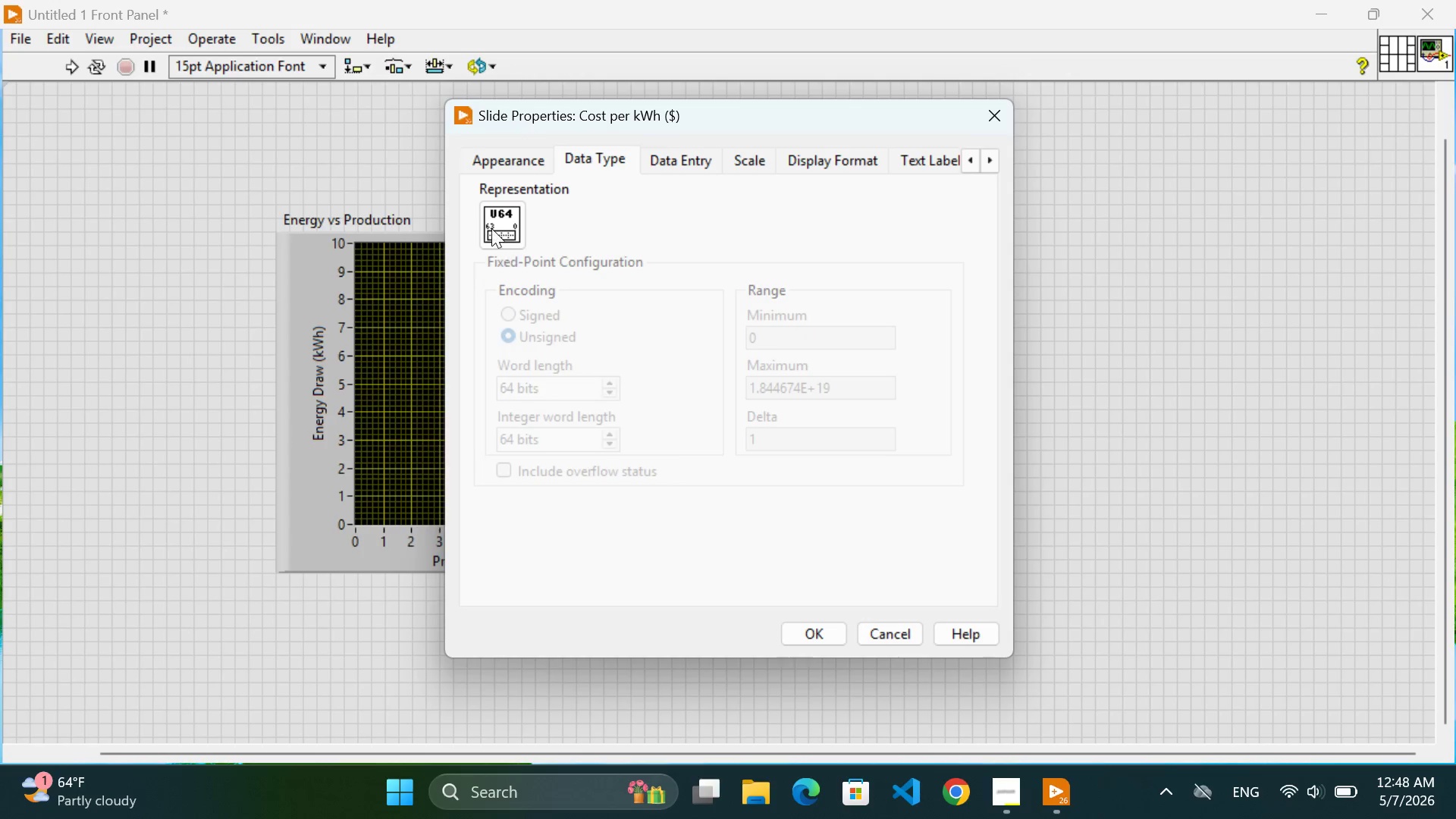 
left_click([490, 226])
 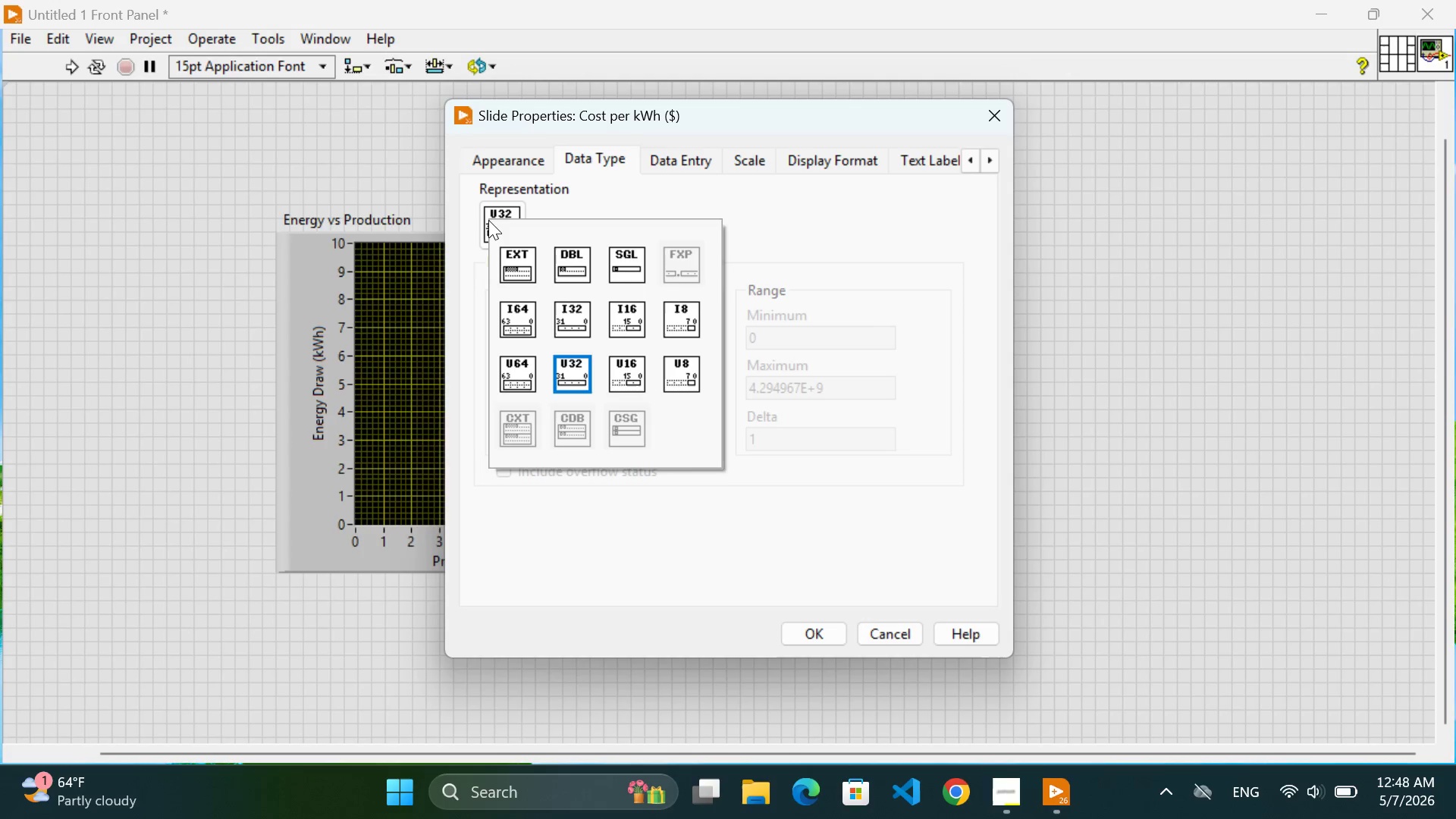 
left_click([578, 262])
 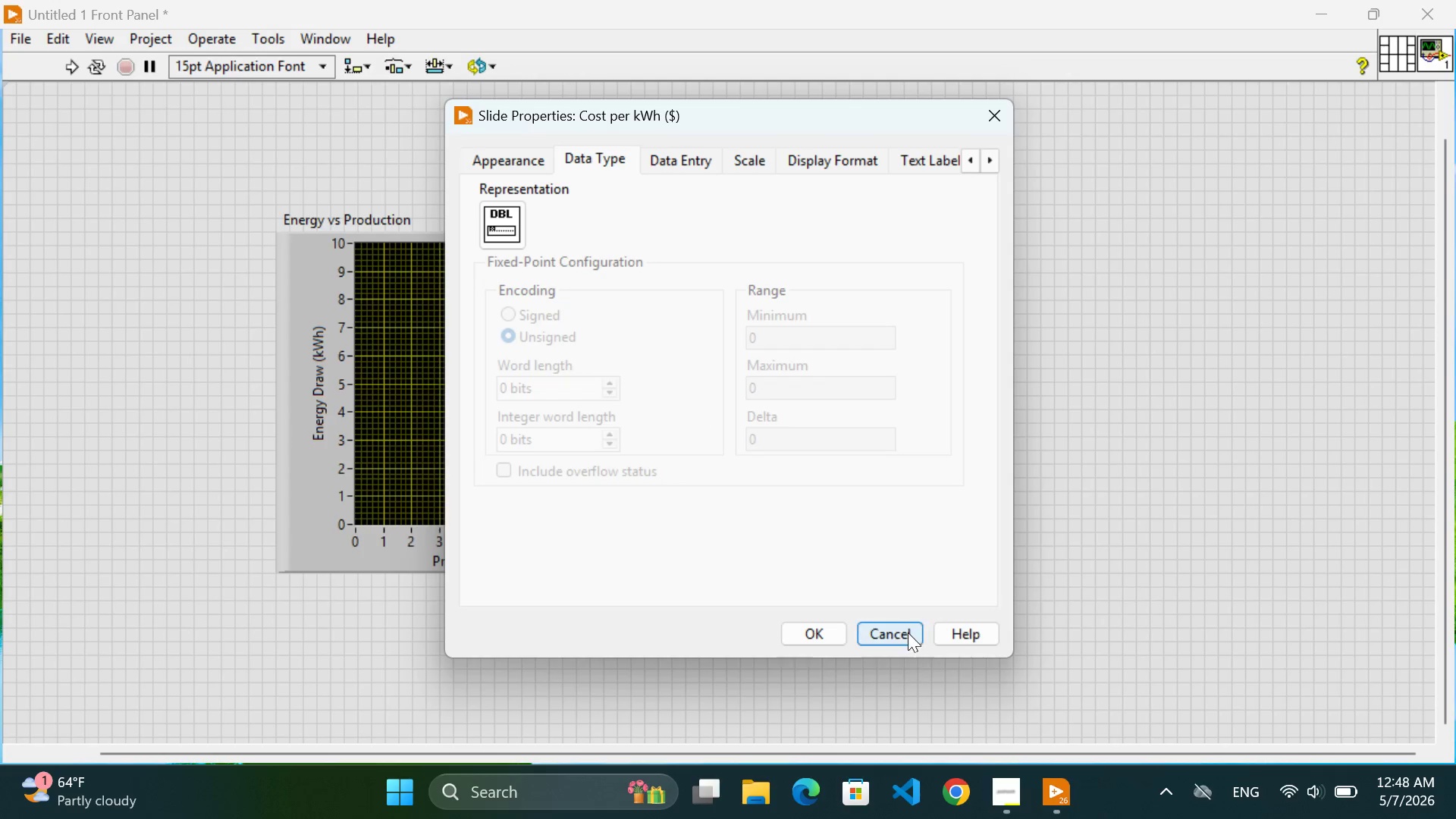 
left_click([900, 622])
 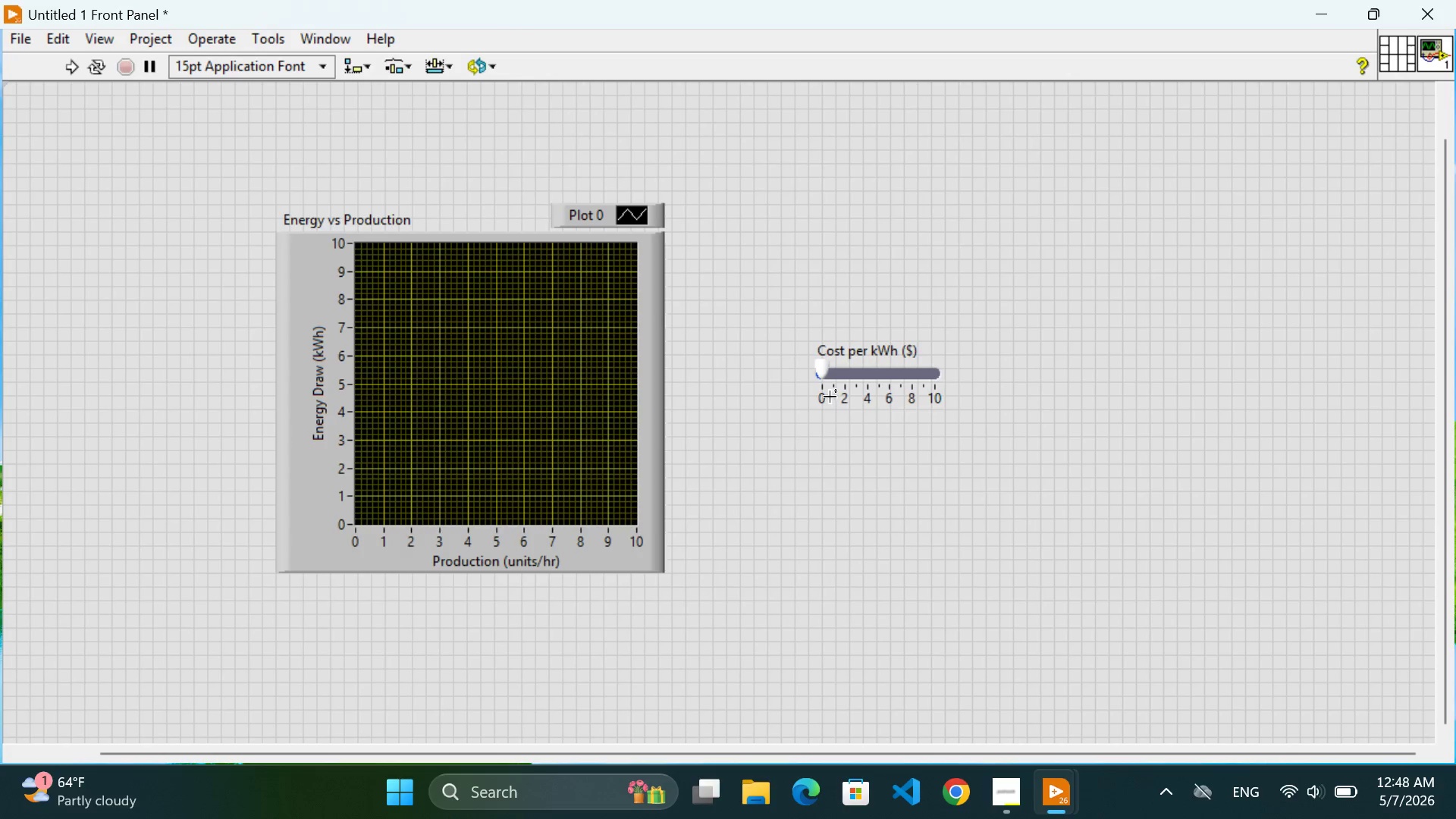 
double_click([825, 403])
 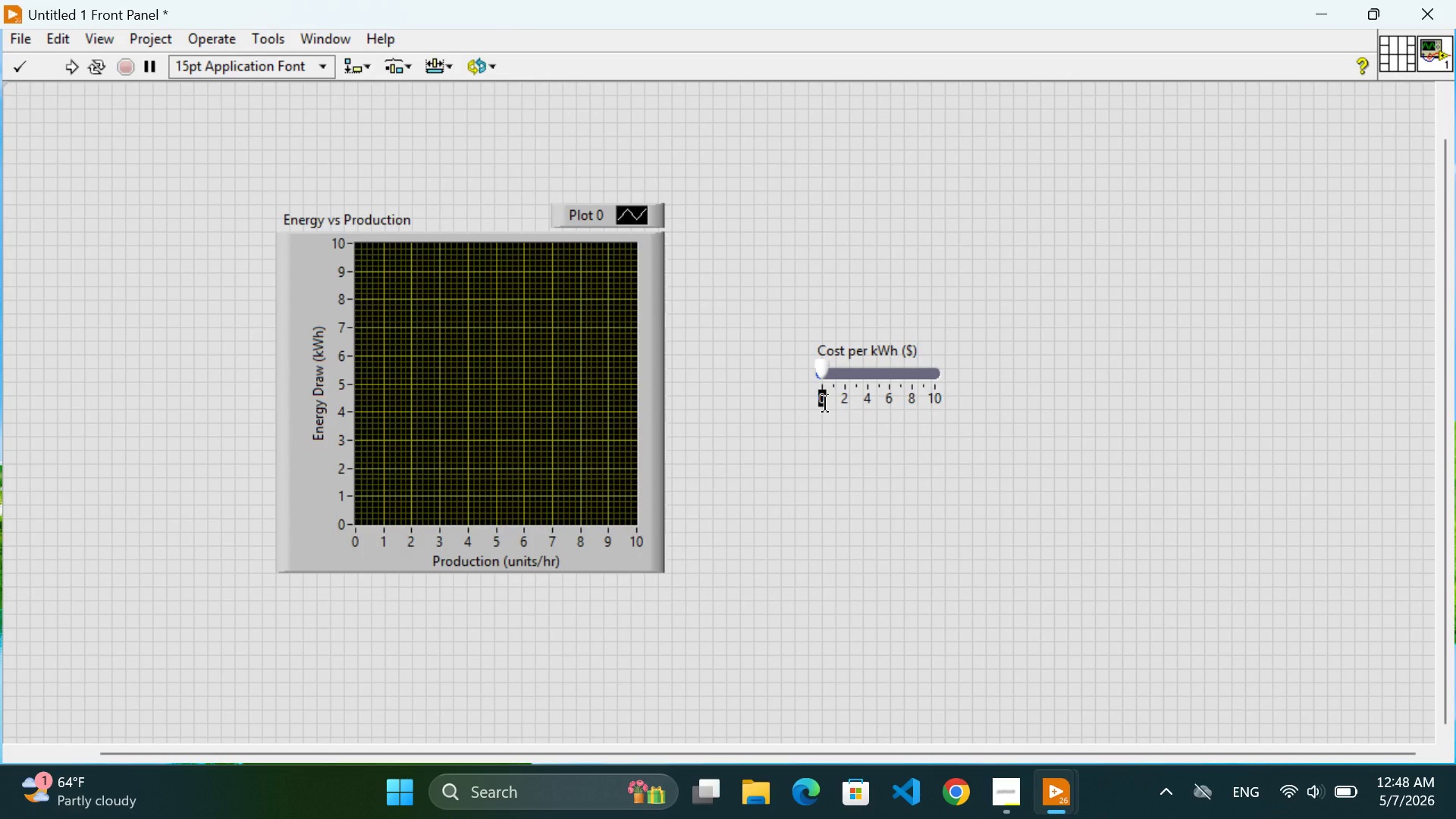 
type(0.01)
 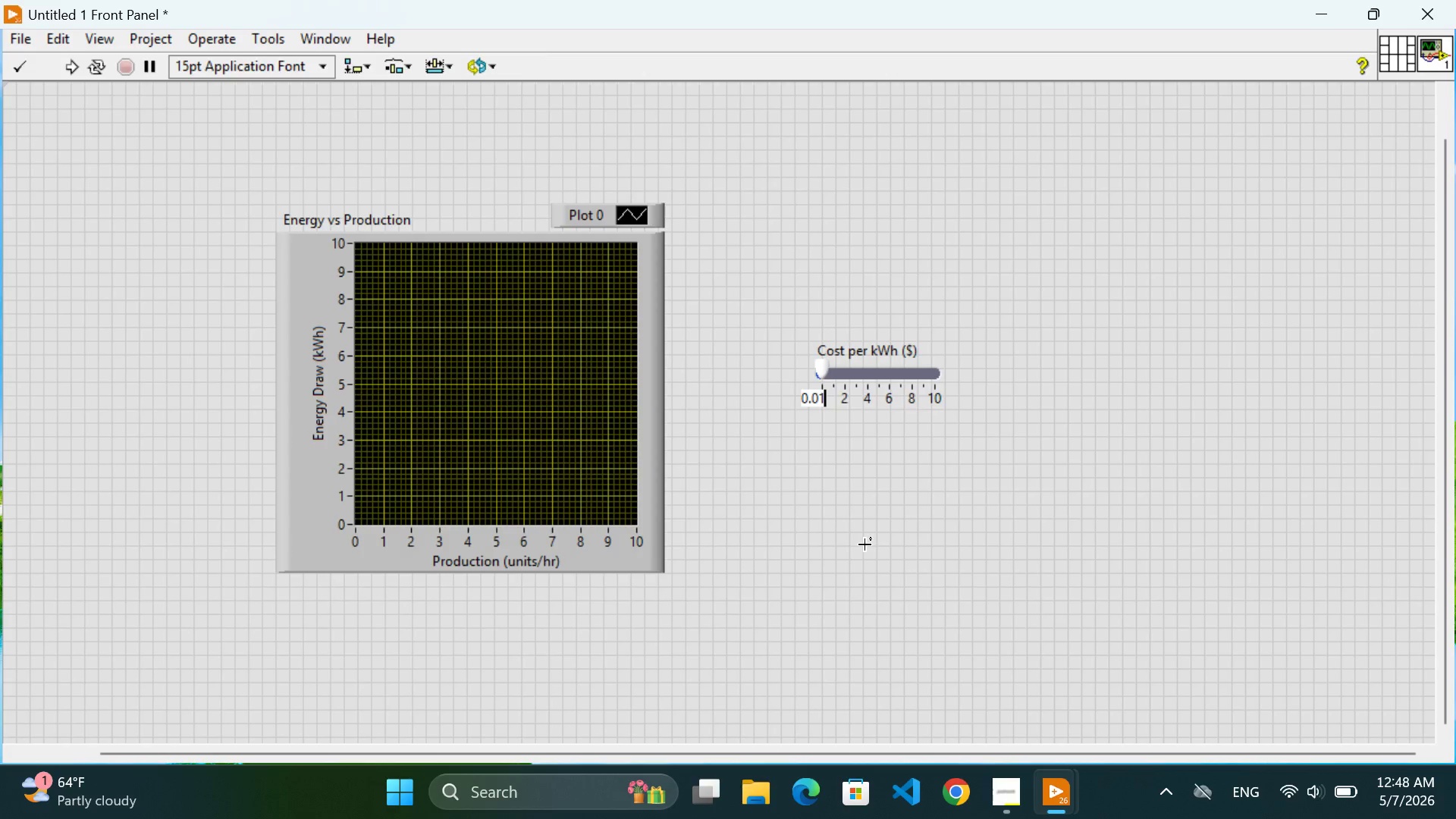 
left_click([864, 544])
 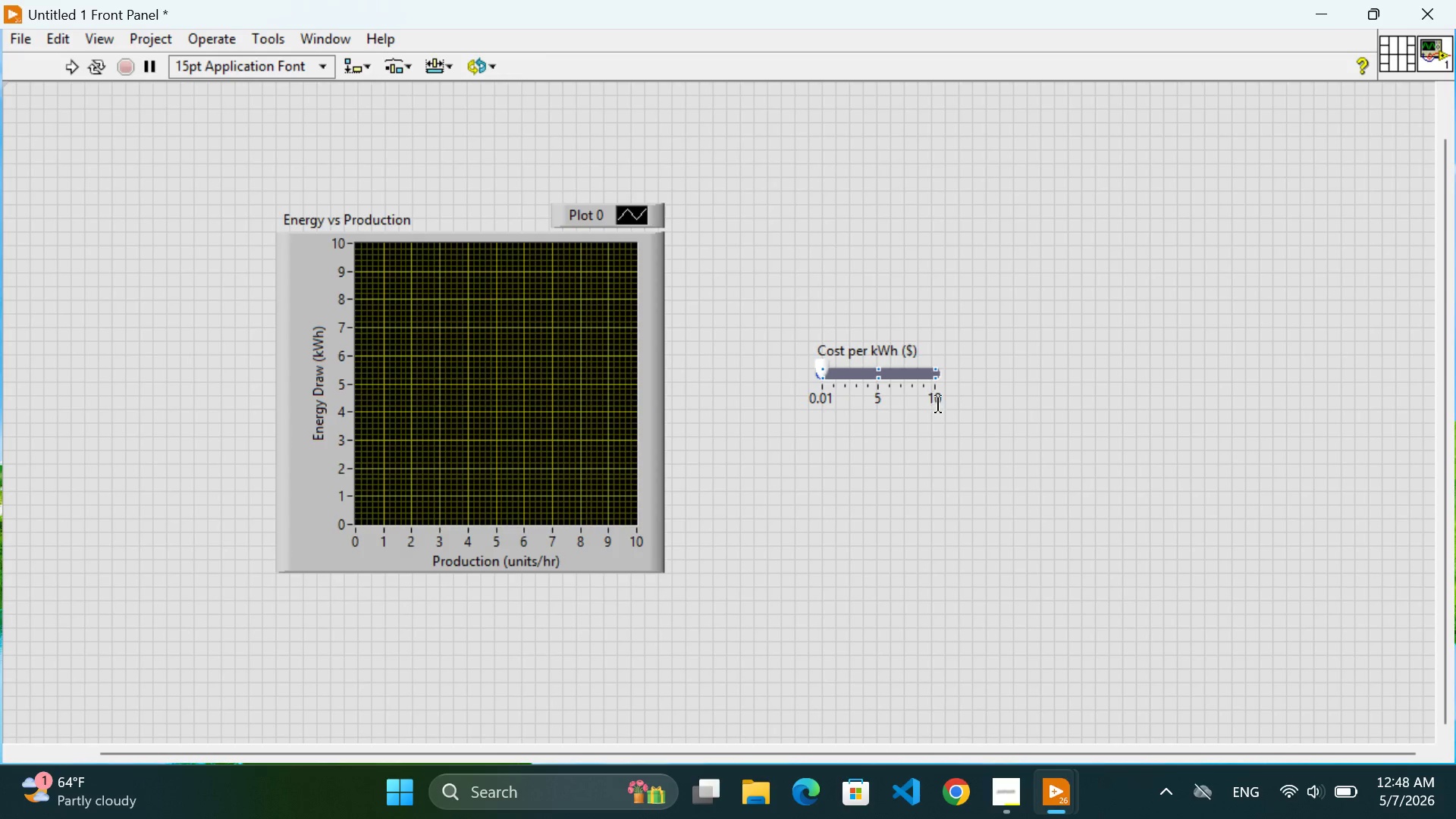 
double_click([938, 404])
 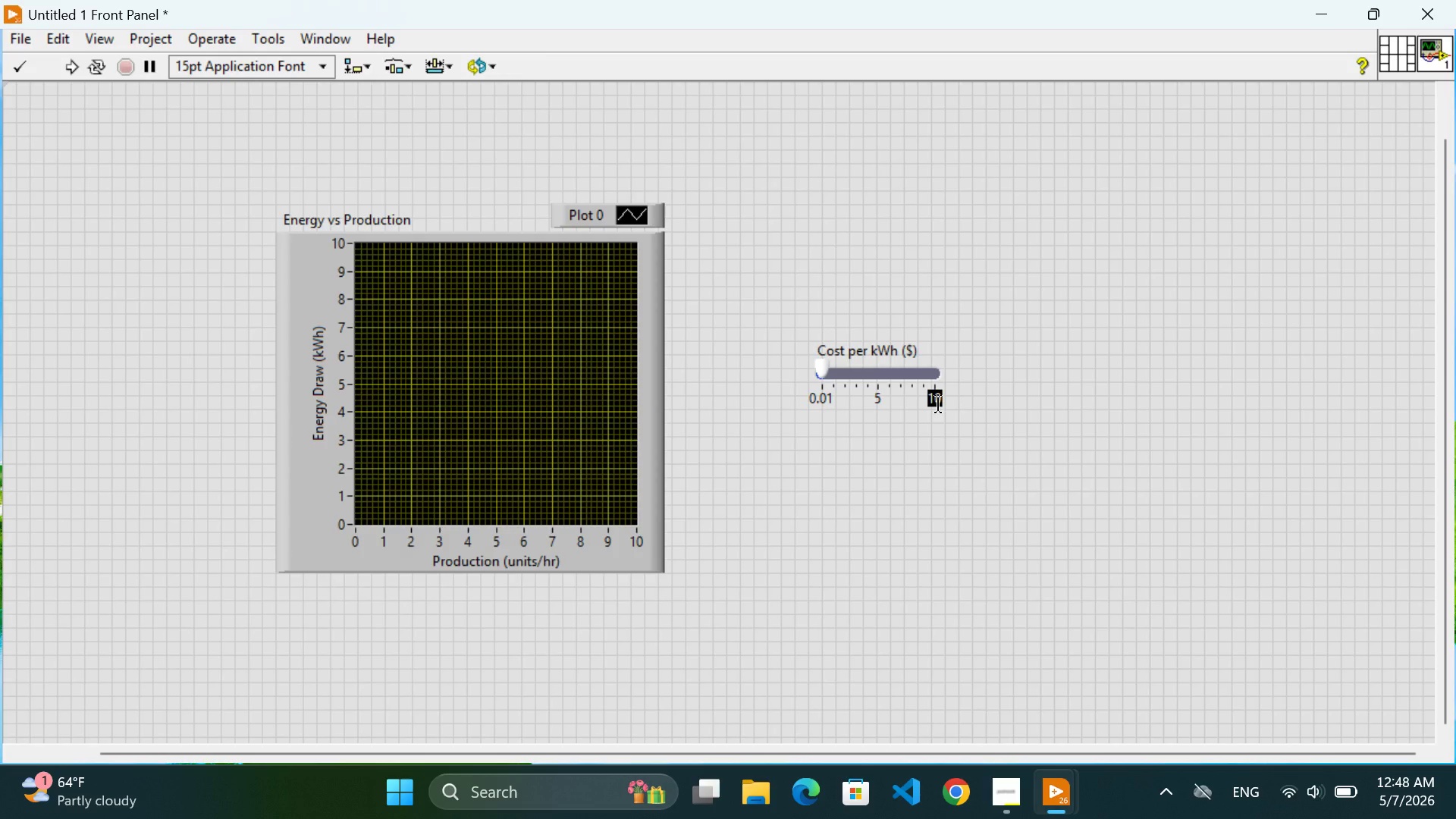 
wait(6.88)
 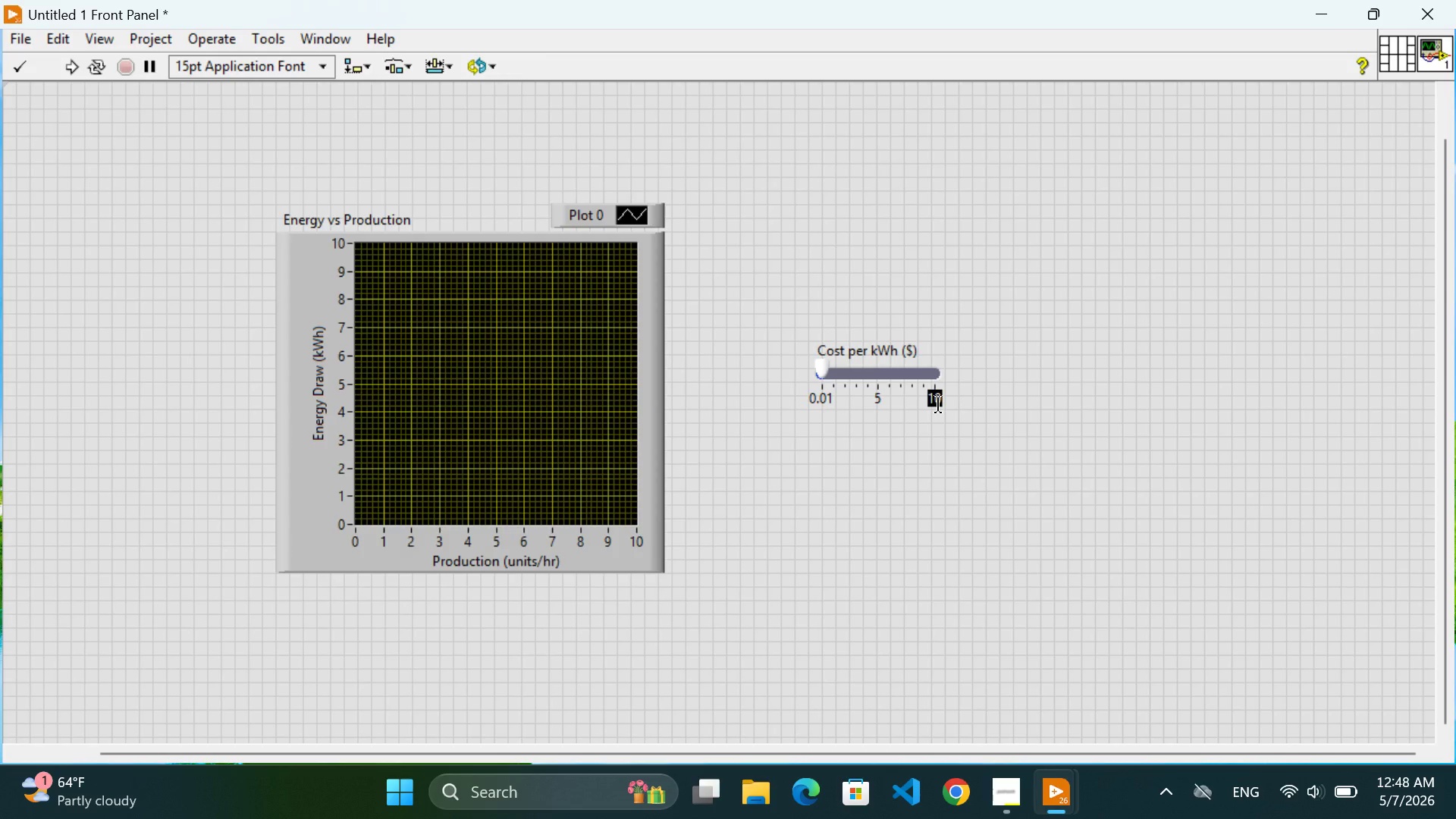 
key(0)
 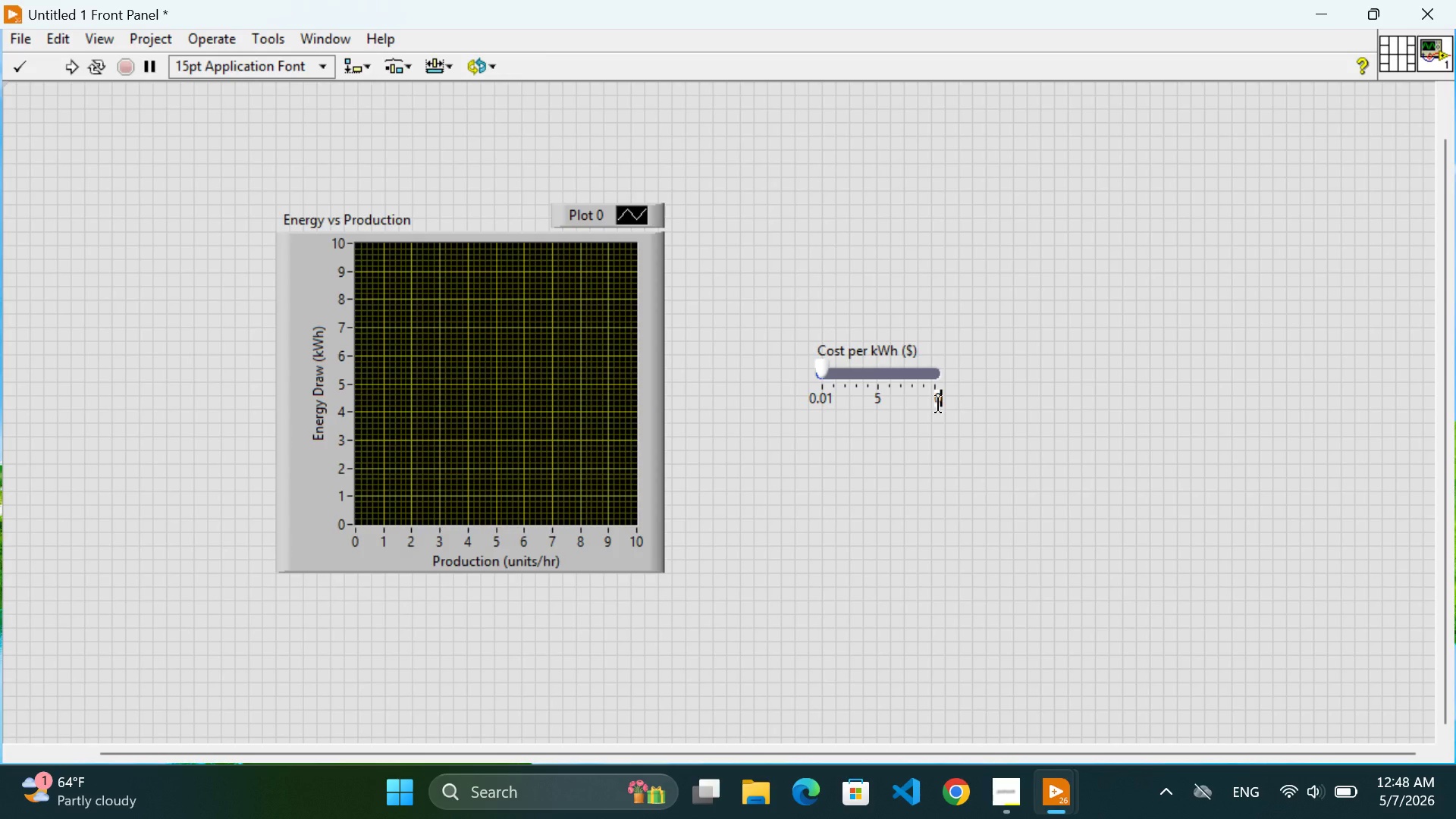 
key(Comma)
 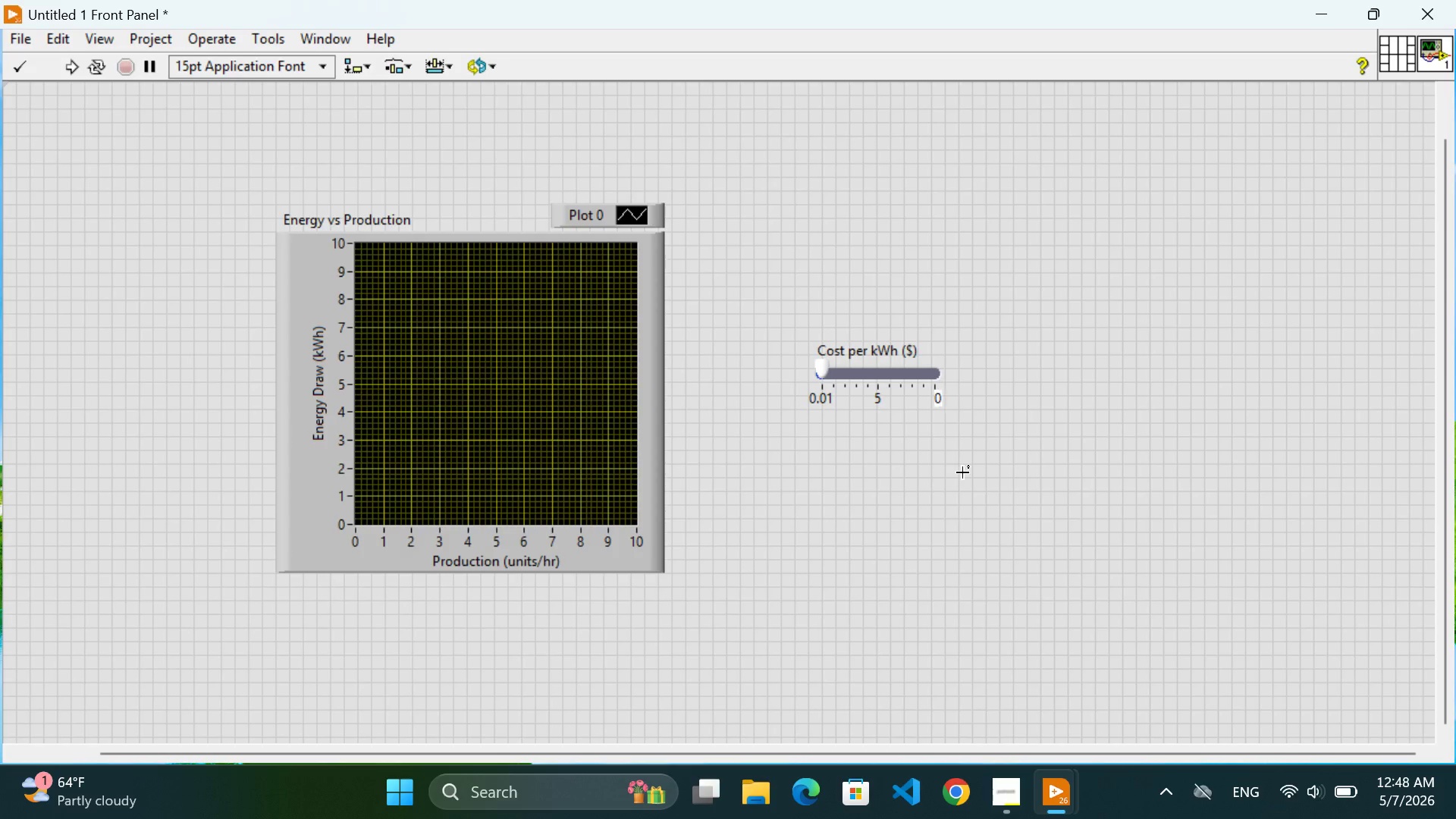 
key(Period)
 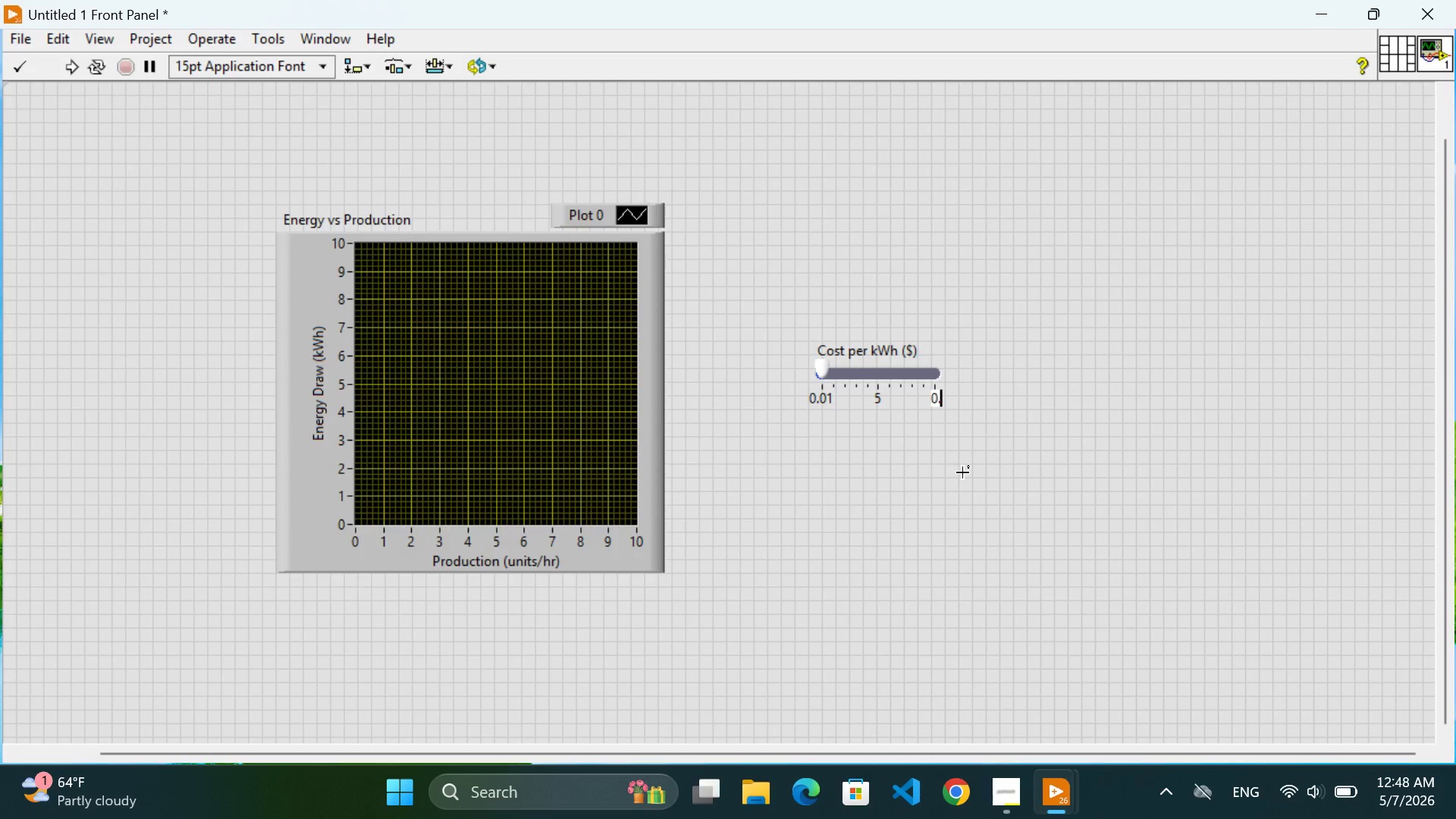 
type(30)
 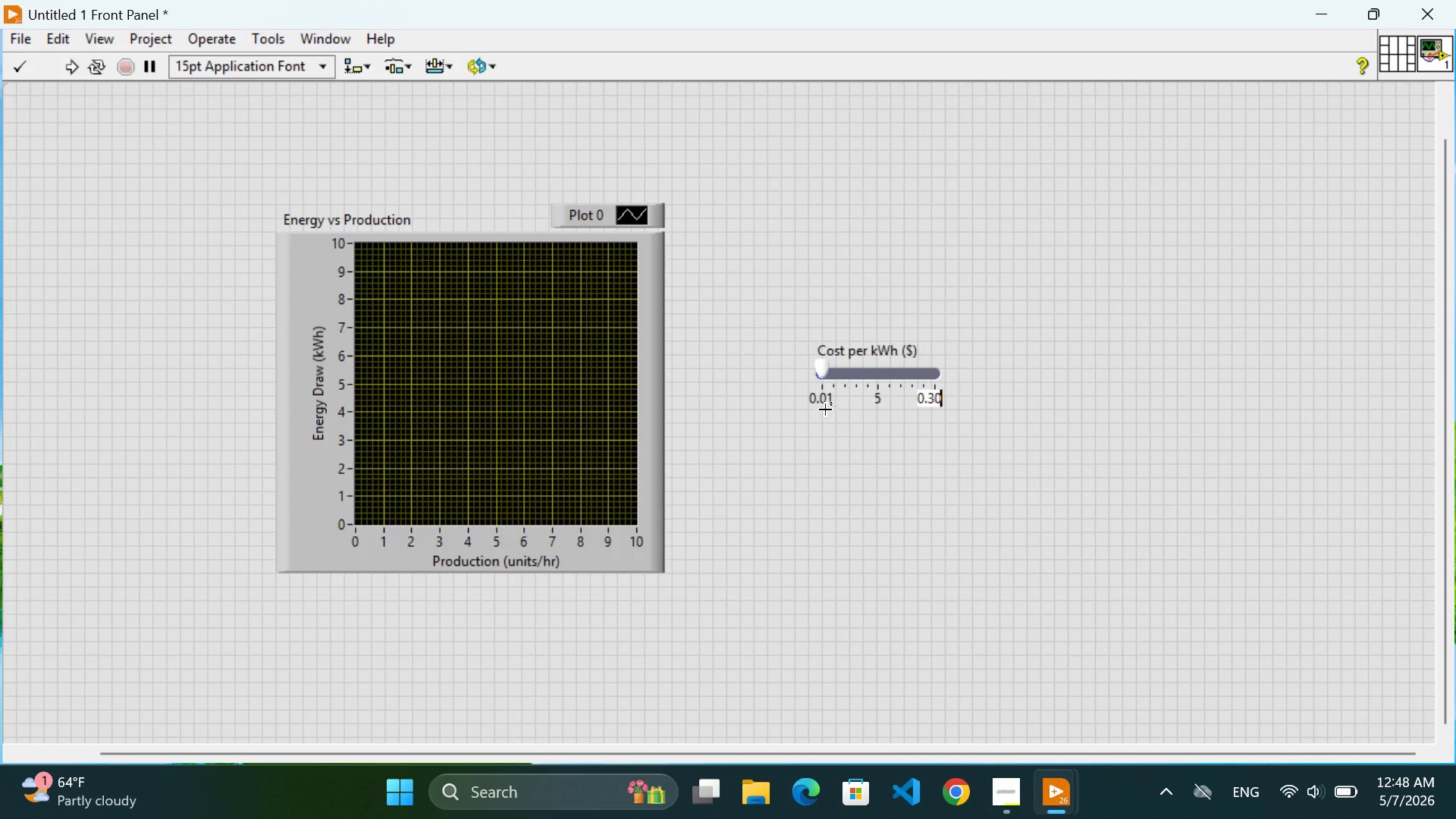 
left_click([825, 406])
 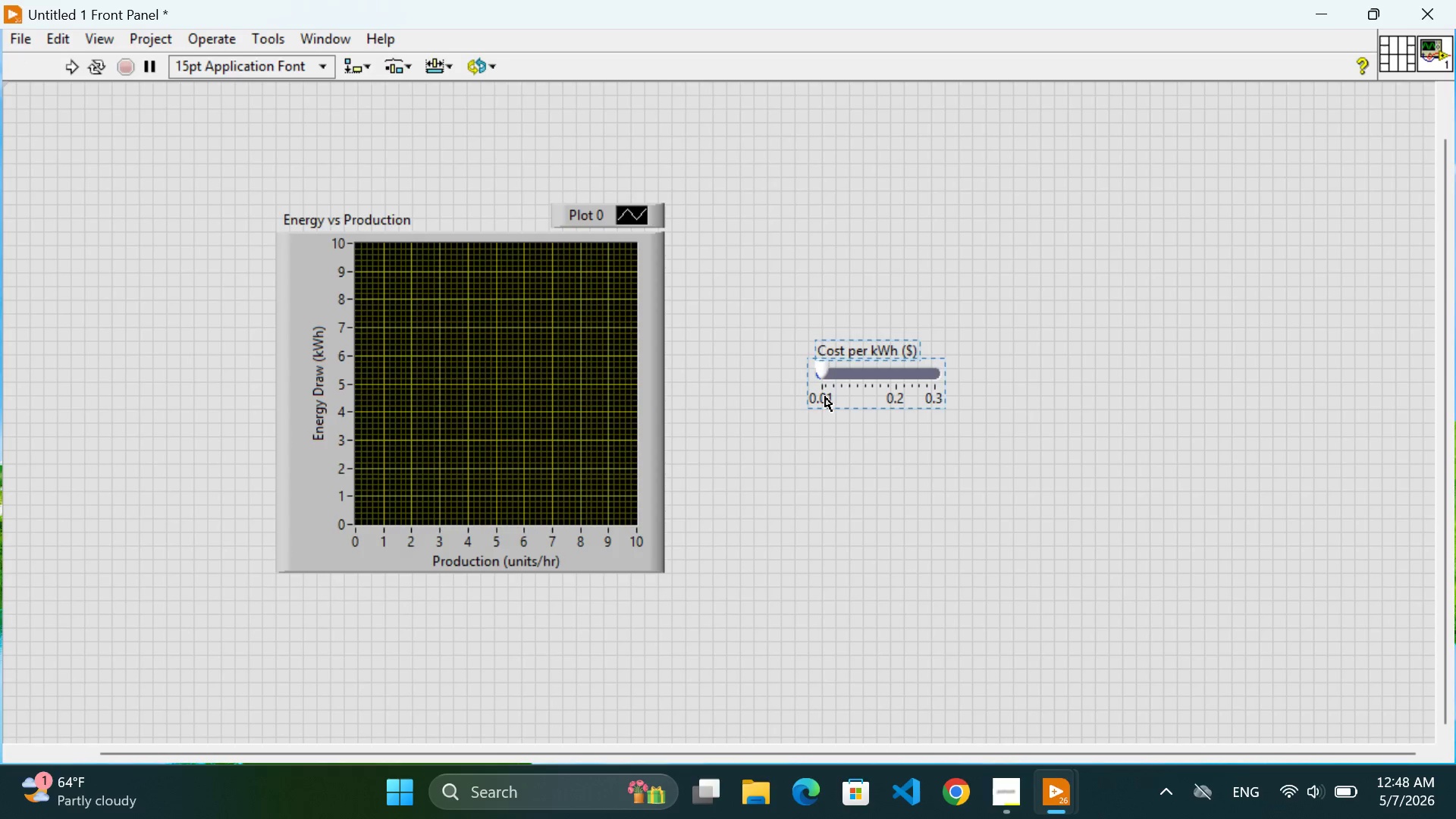 
double_click([825, 397])
 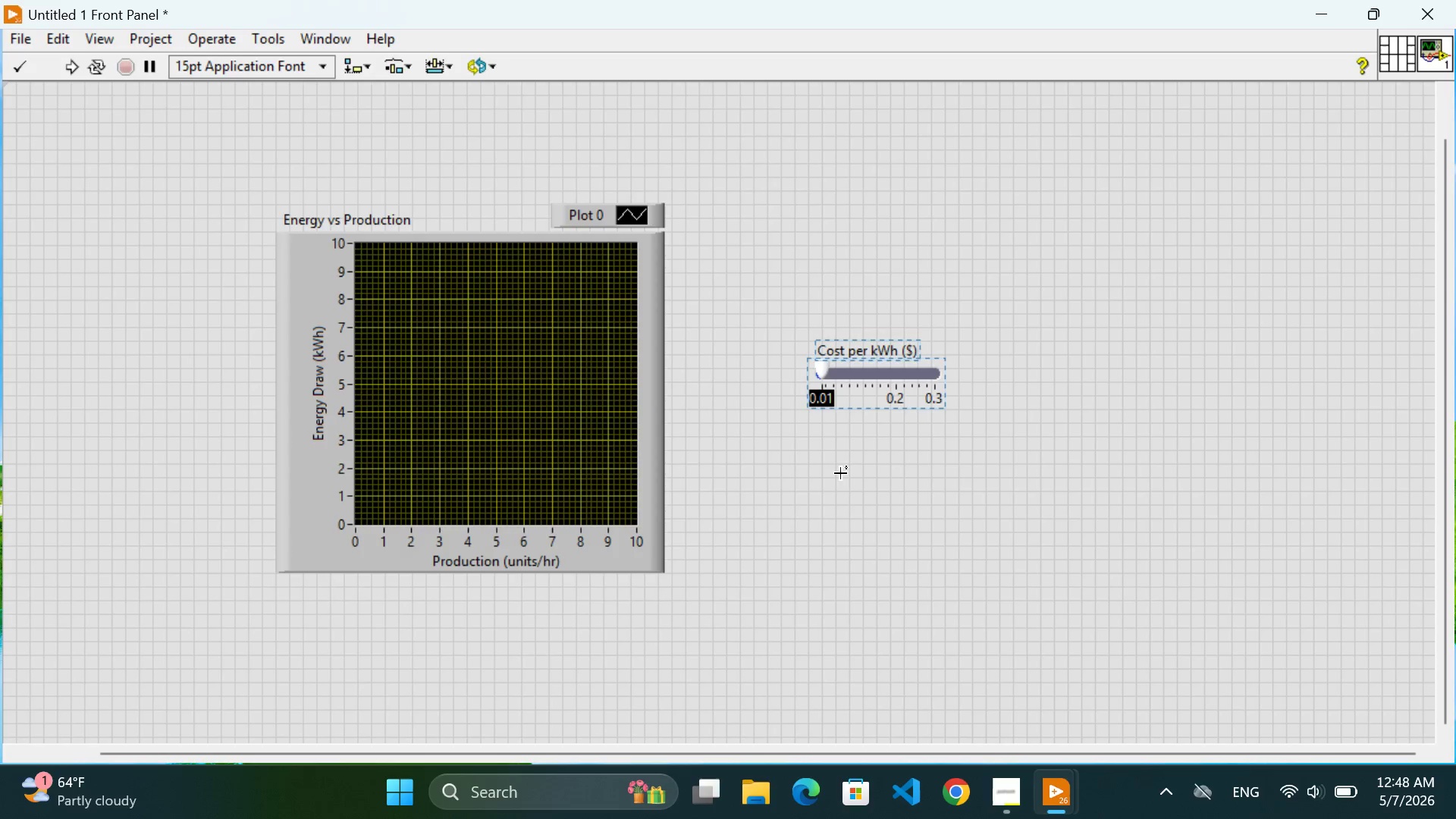 
type(0.05)
 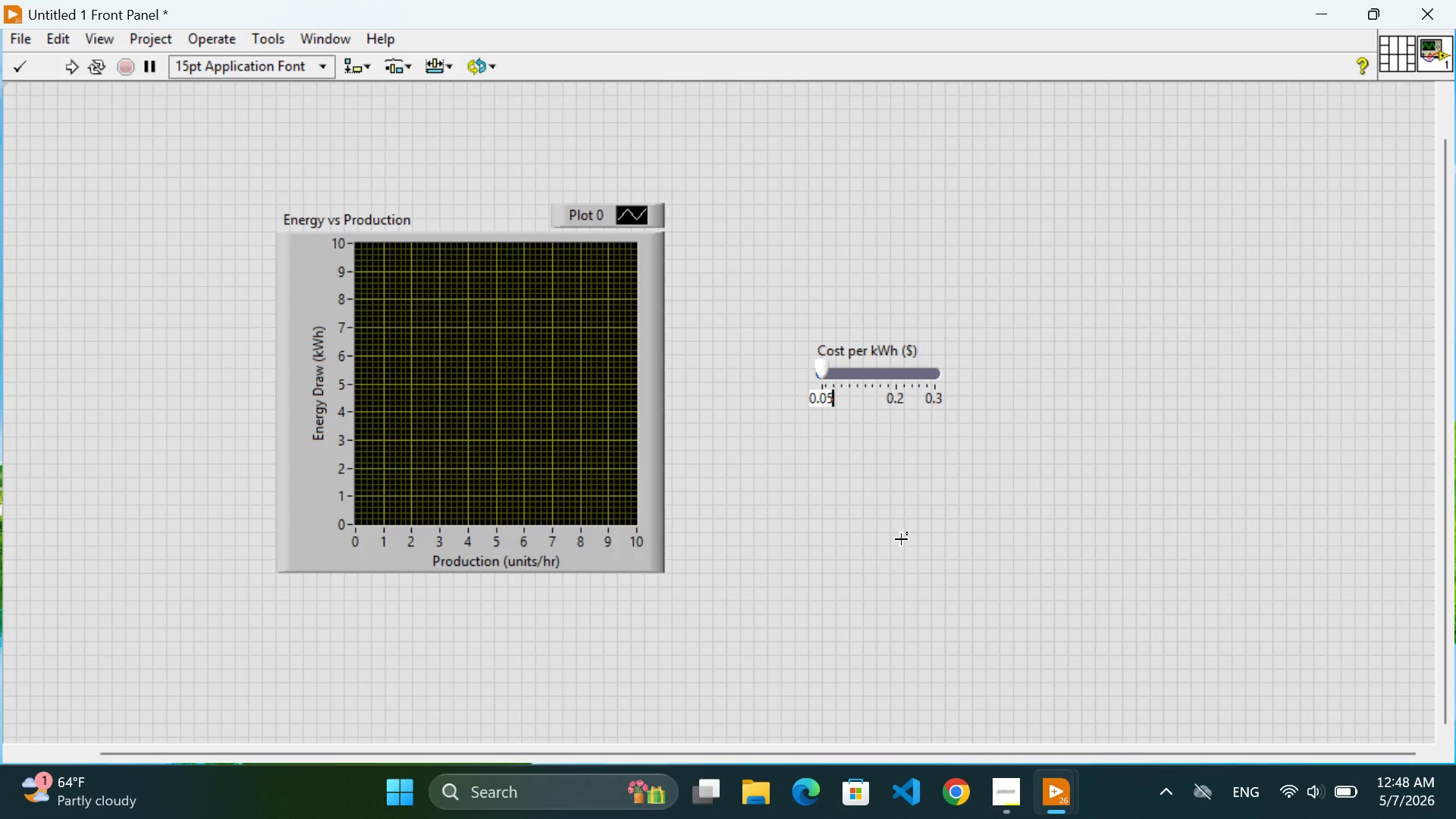 
left_click([901, 539])
 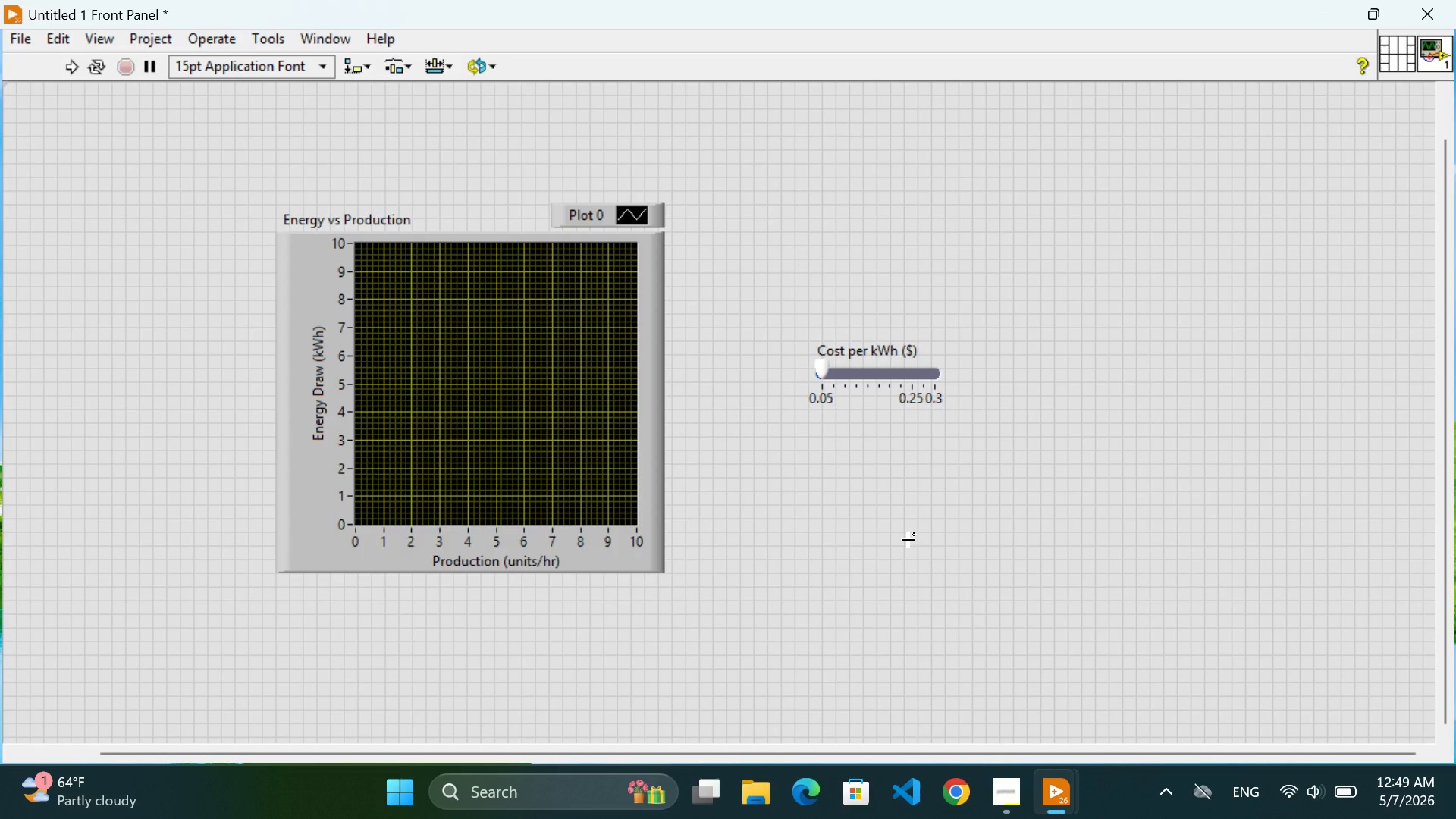 
wait(8.27)
 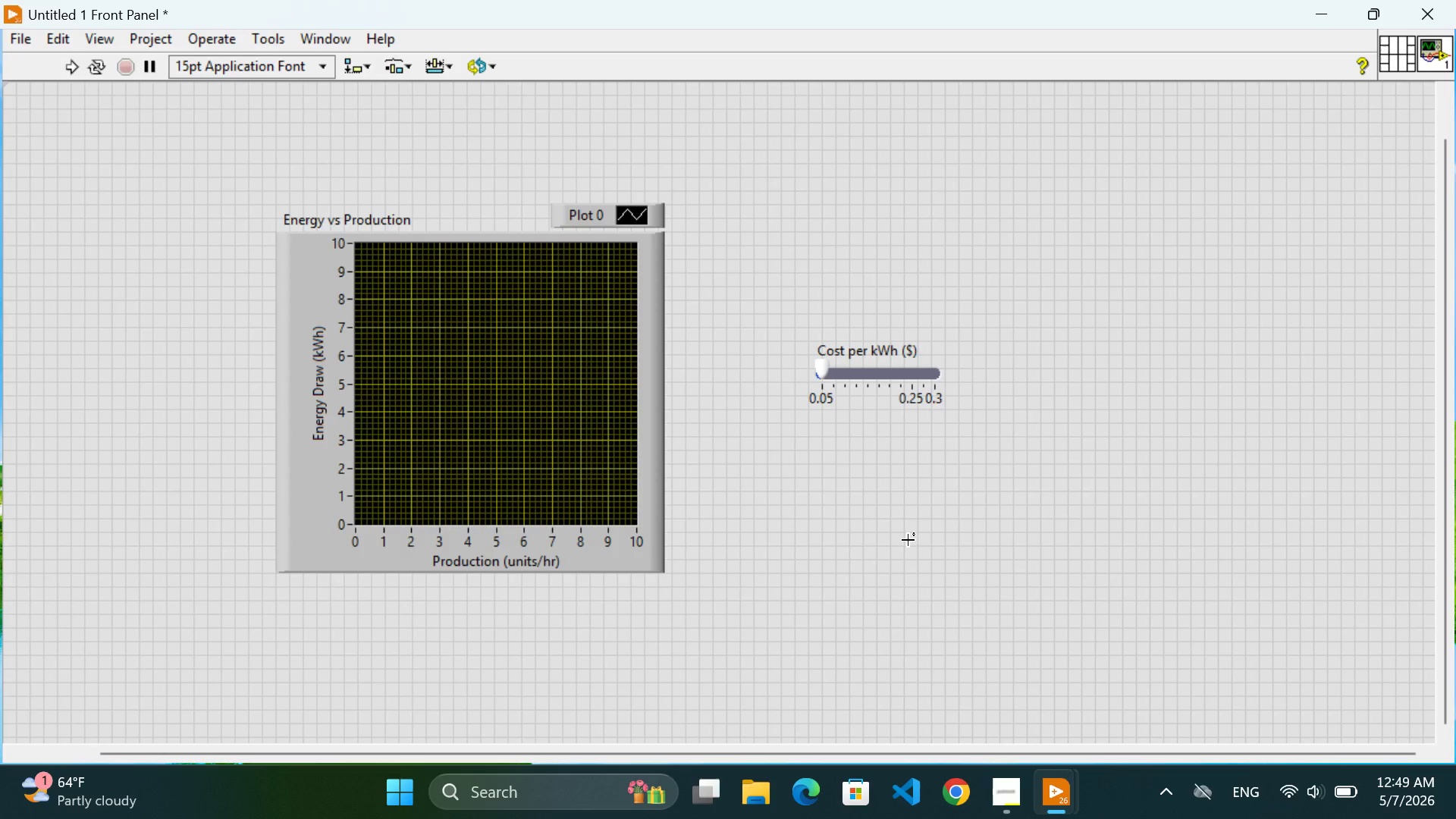 
right_click([864, 375])
 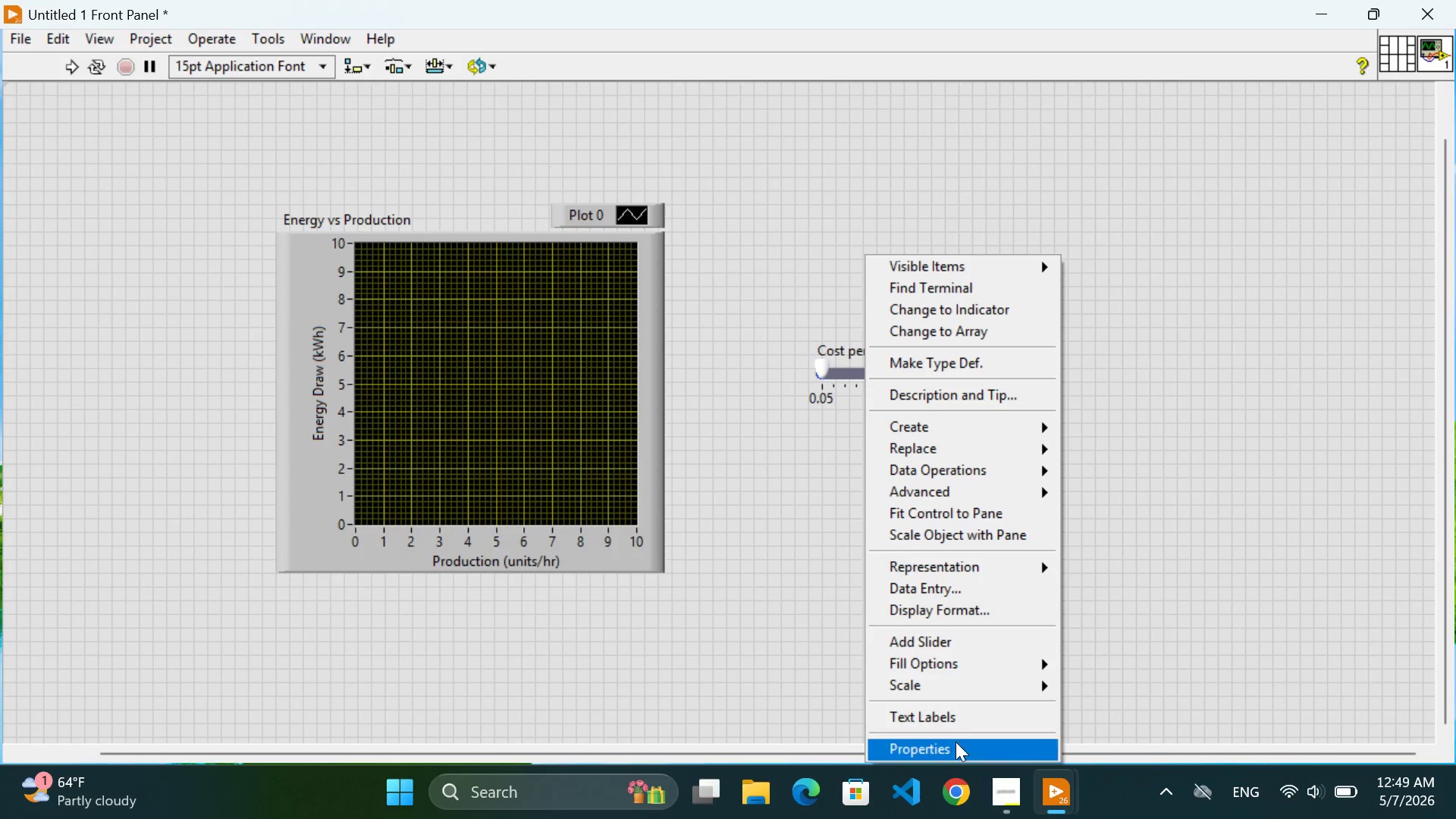 
left_click([956, 742])
 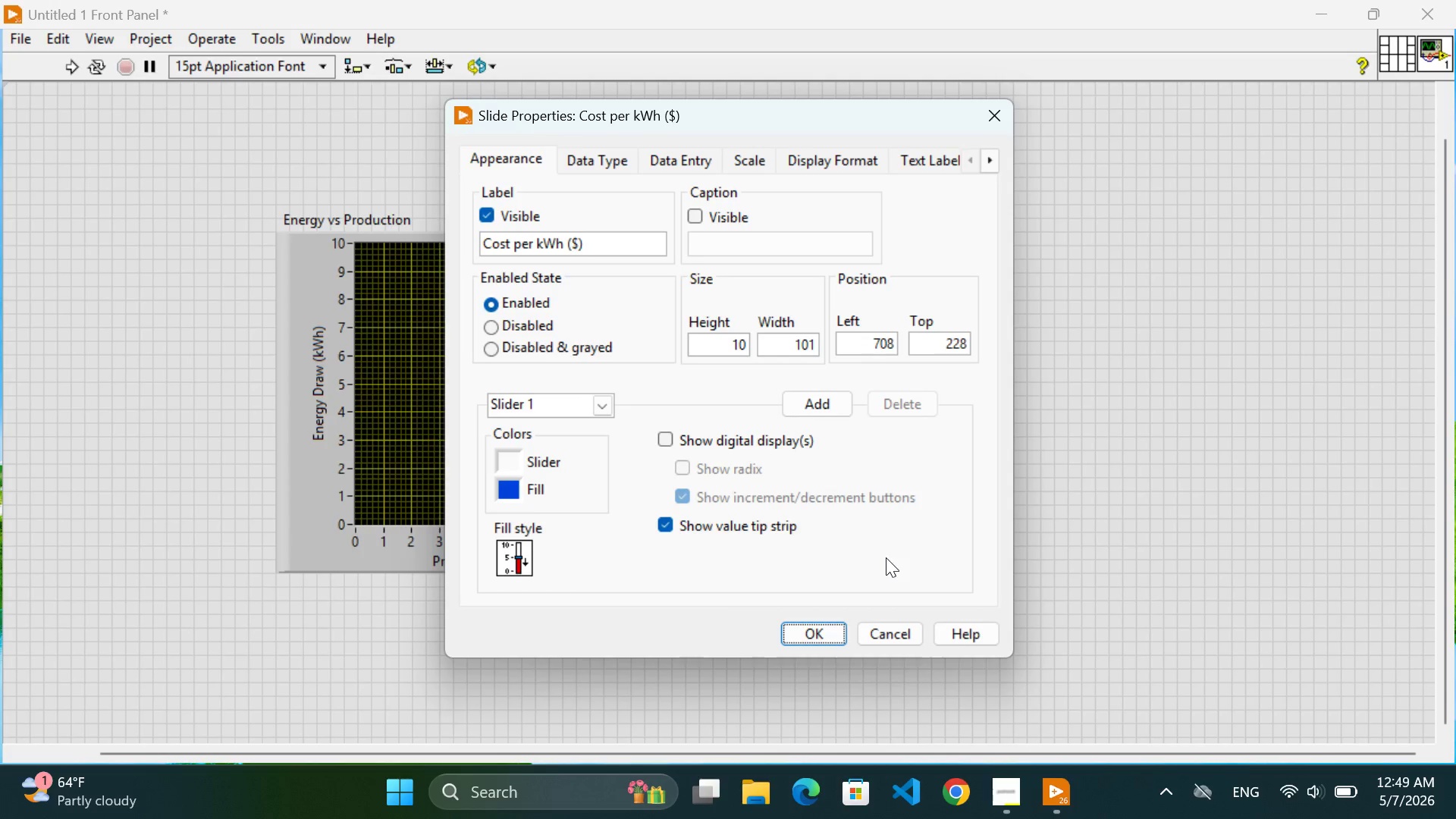 
left_click([597, 162])
 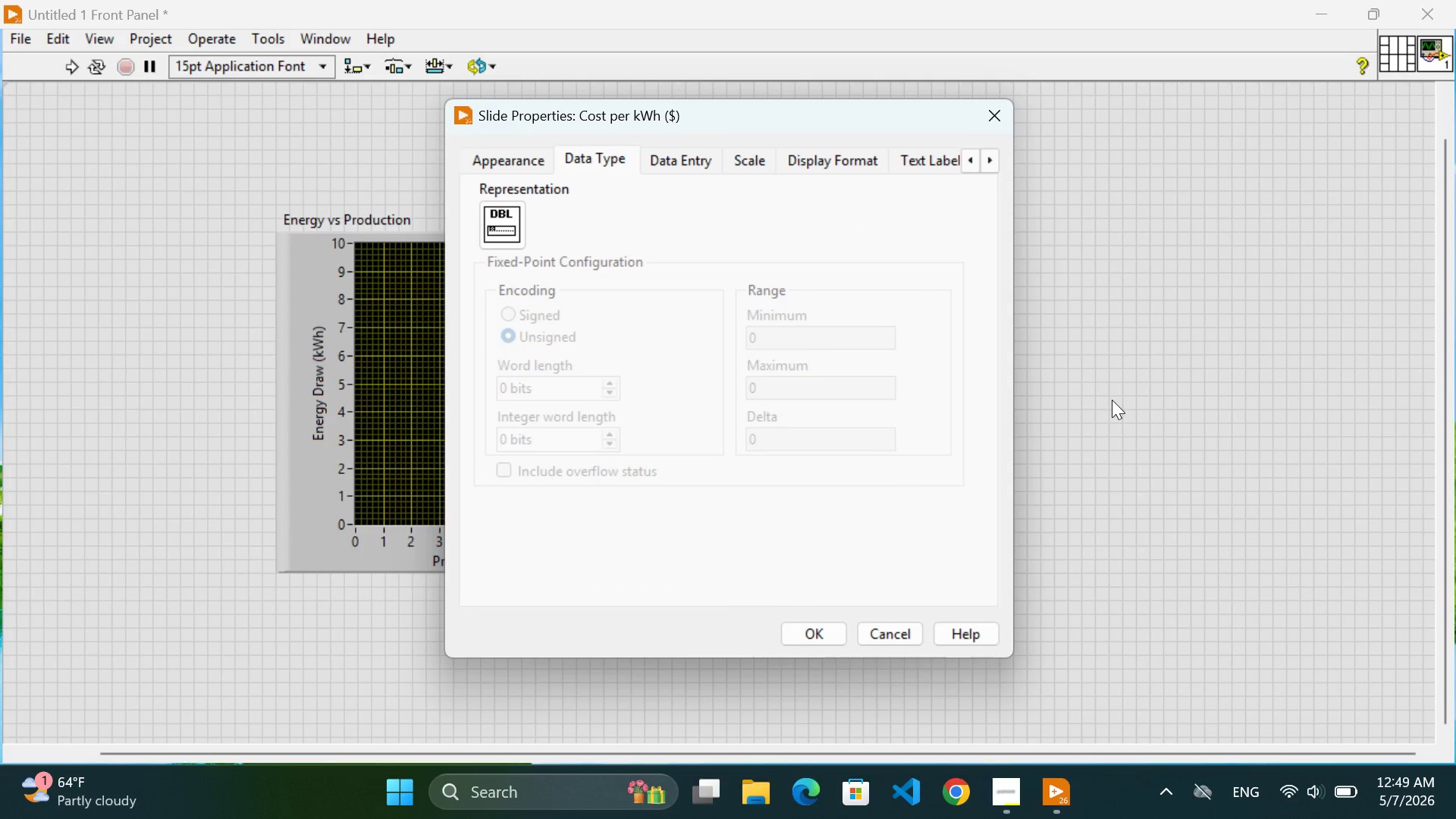 
wait(5.26)
 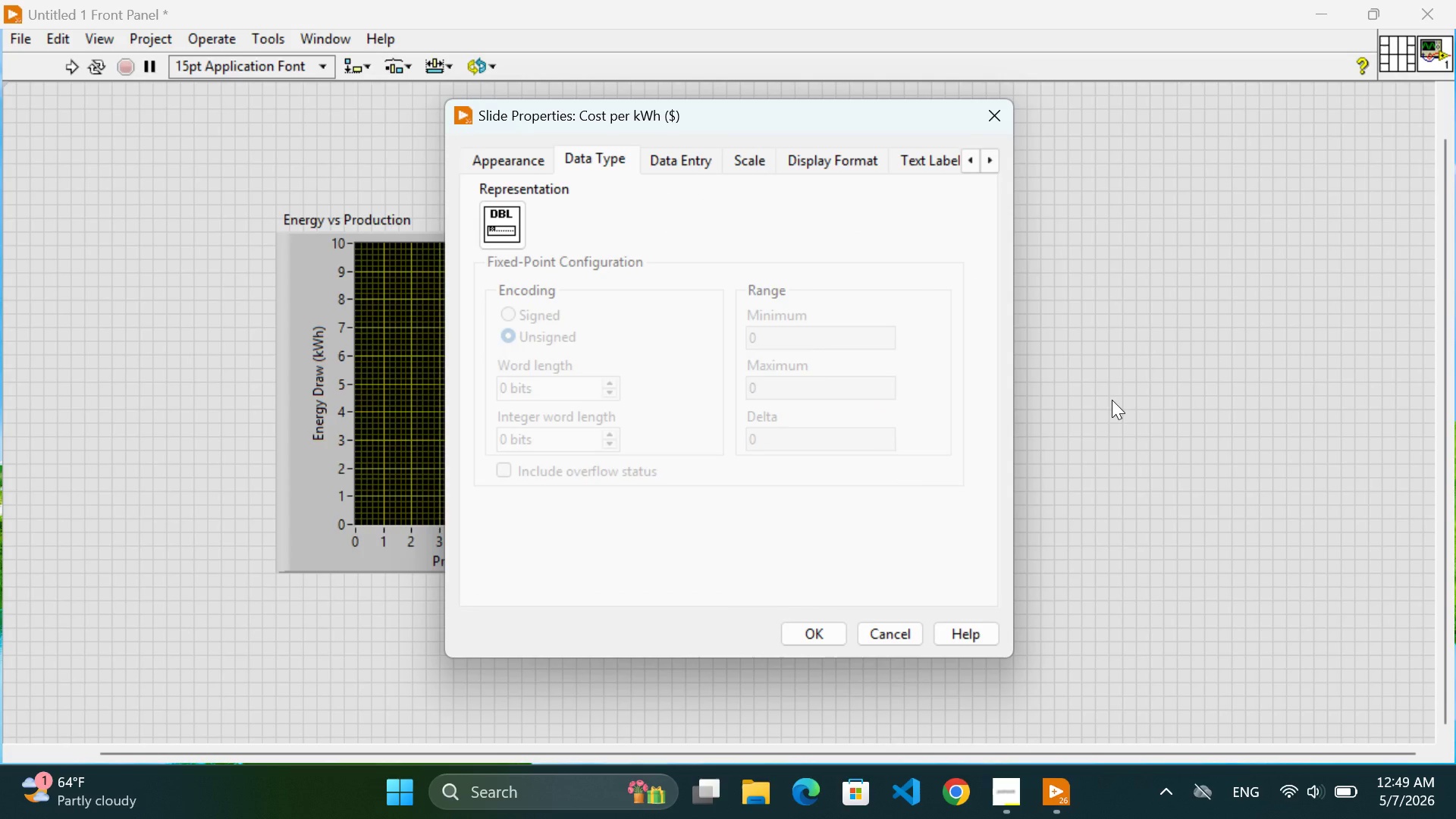 
left_click([676, 152])
 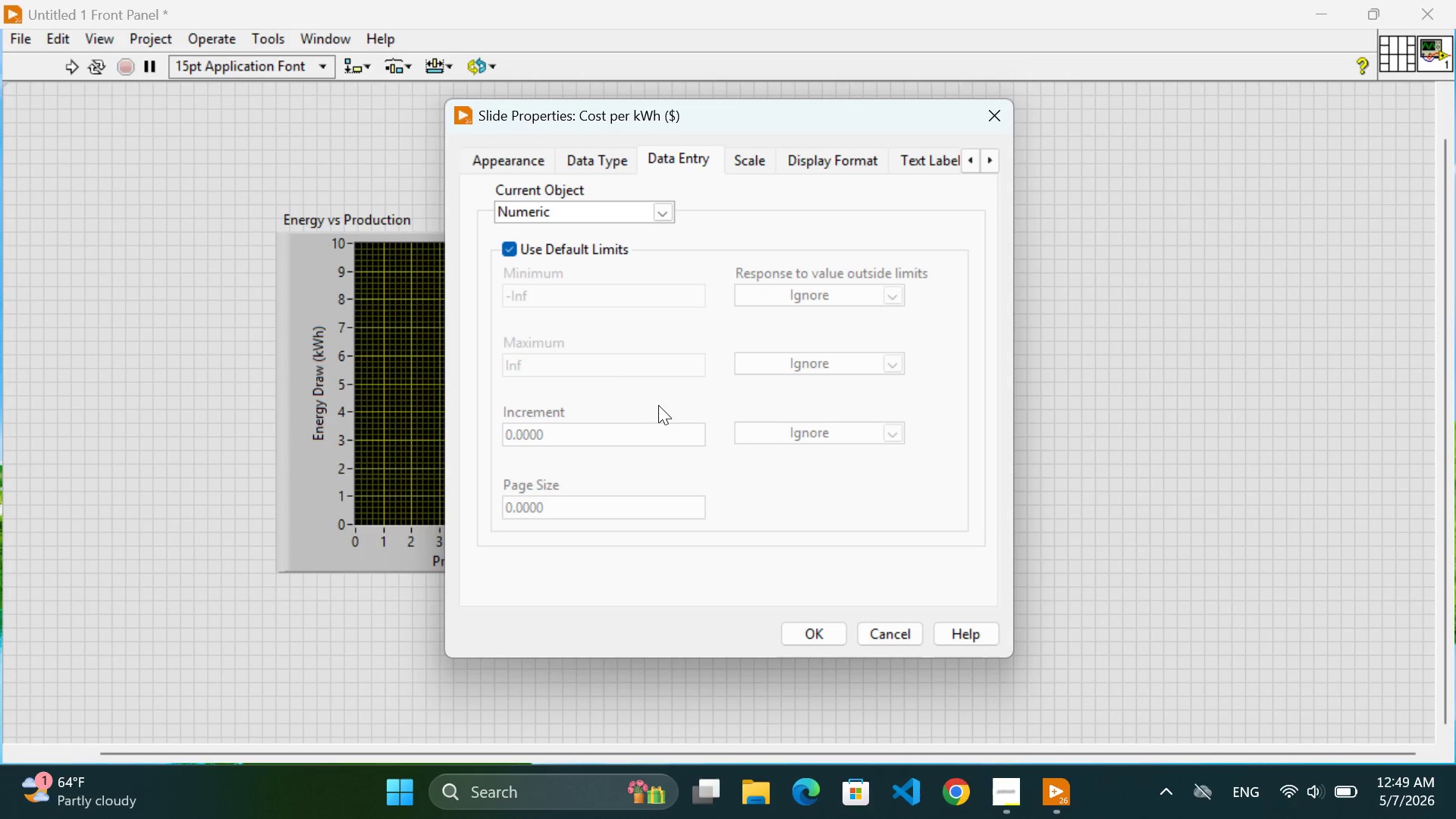 
left_click([592, 422])
 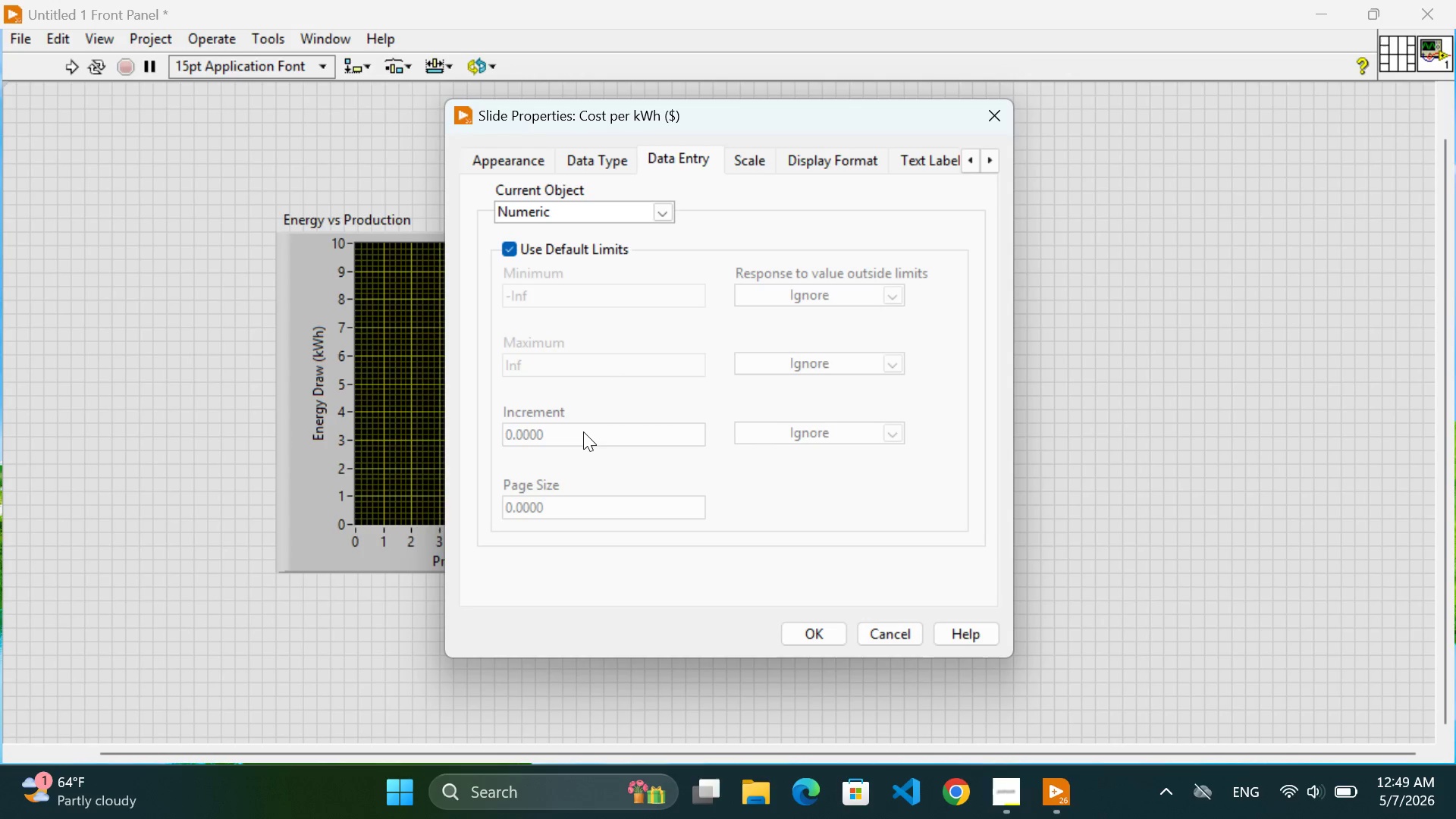 
left_click([583, 431])
 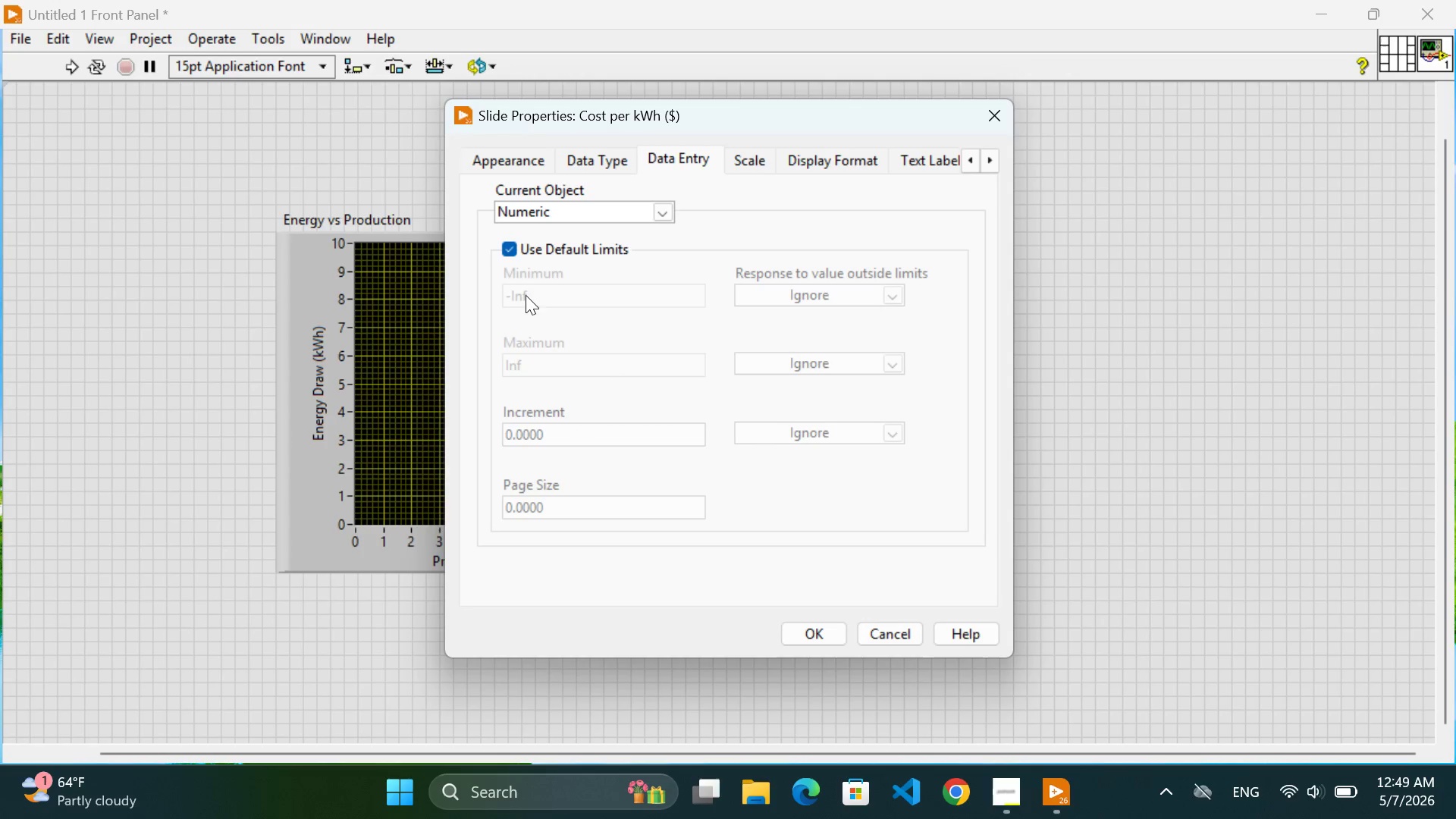 
left_click([509, 248])
 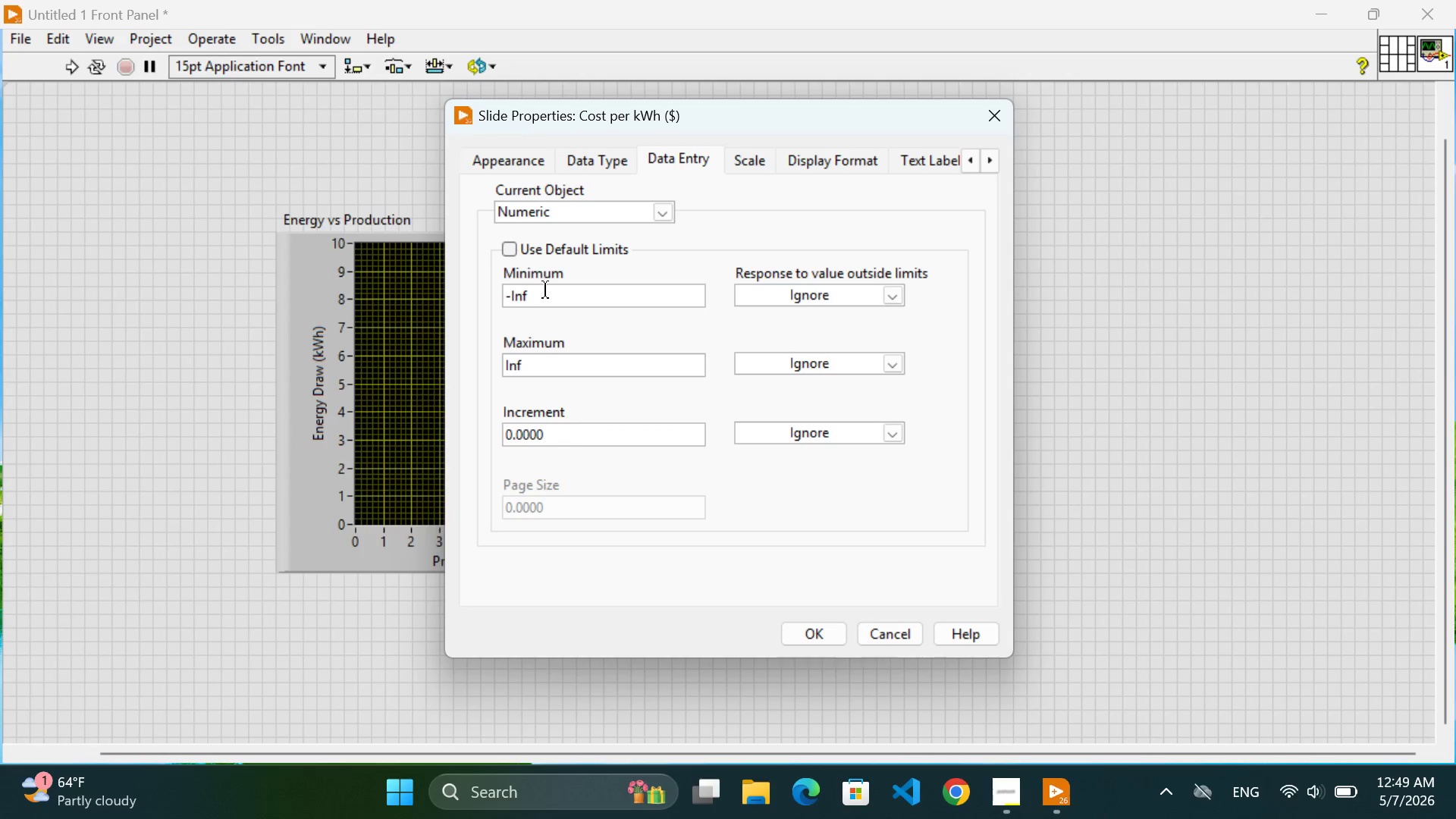 
left_click([551, 297])
 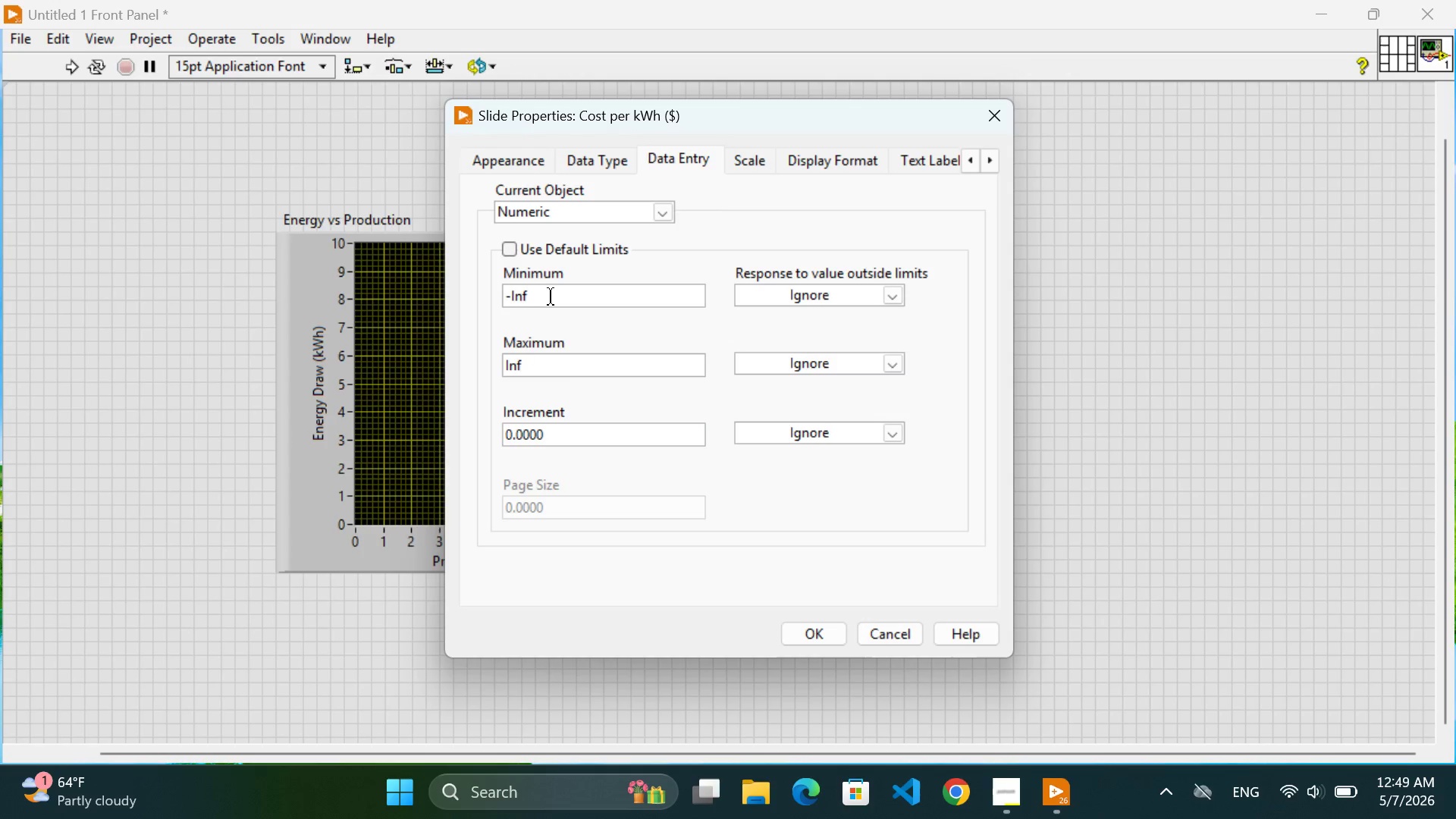 
wait(5.39)
 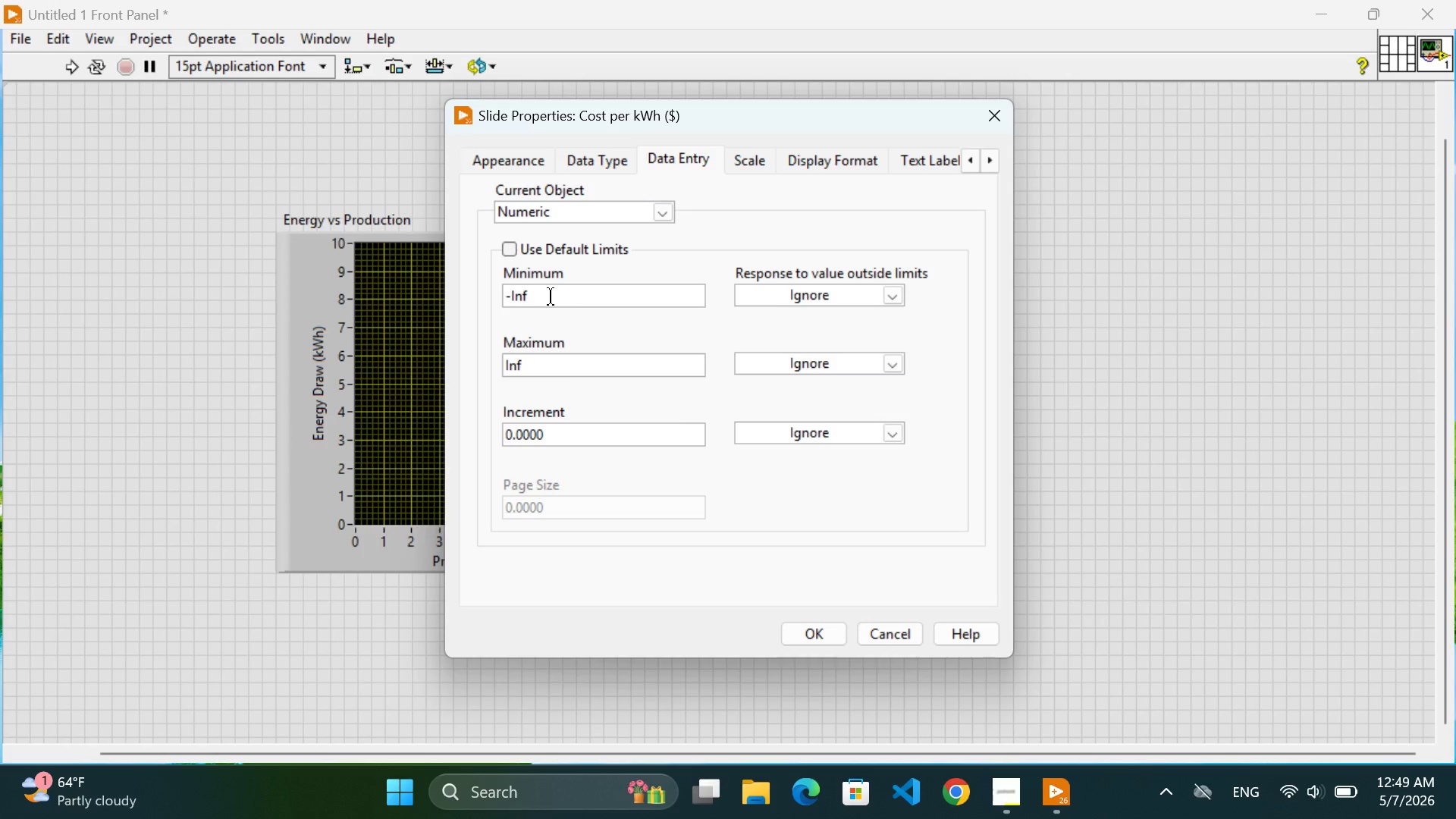 
key(Backspace)
key(Backspace)
key(Backspace)
key(Backspace)
key(Backspace)
key(Backspace)
type(0.05)
 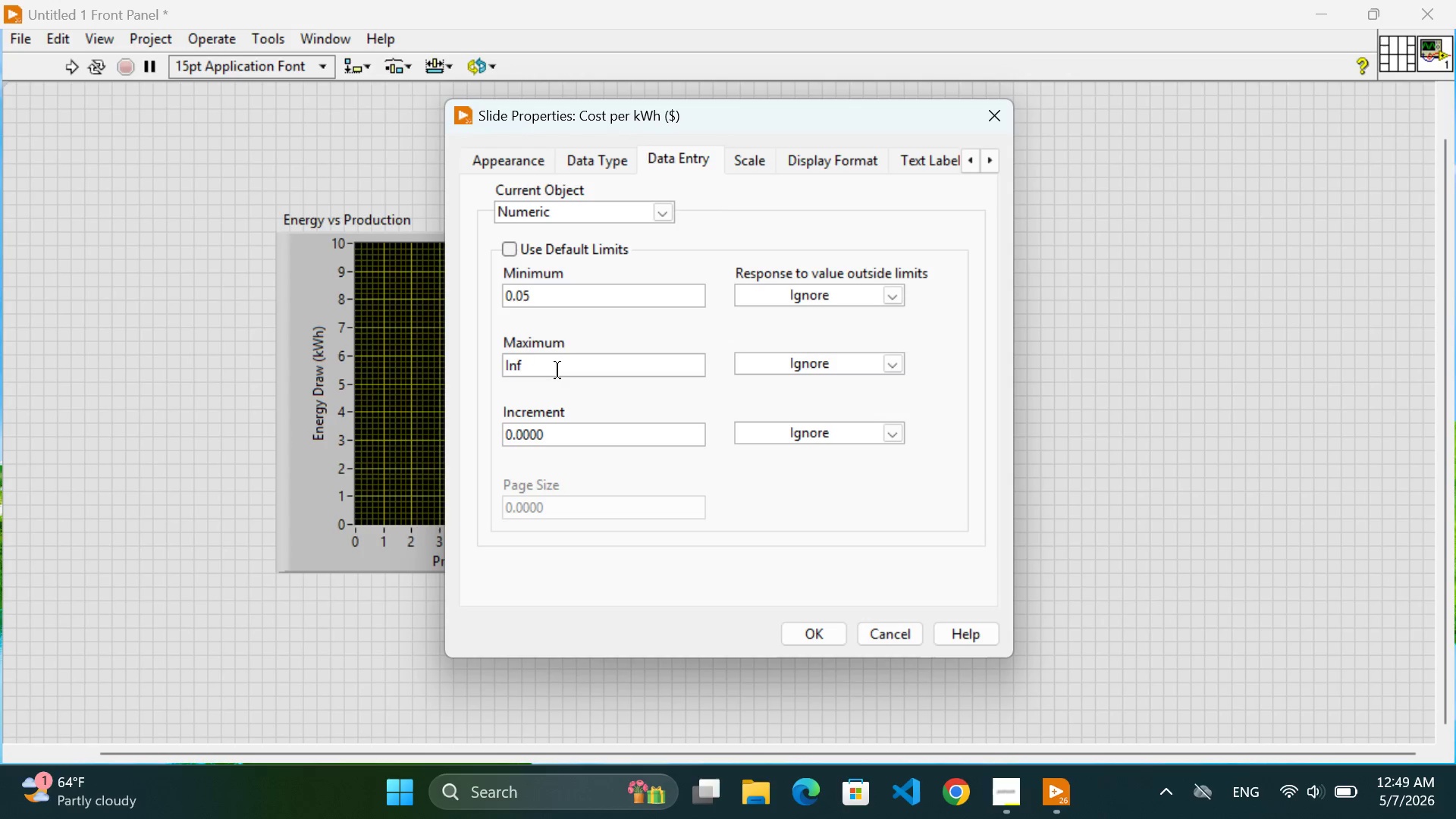 
left_click([546, 362])
 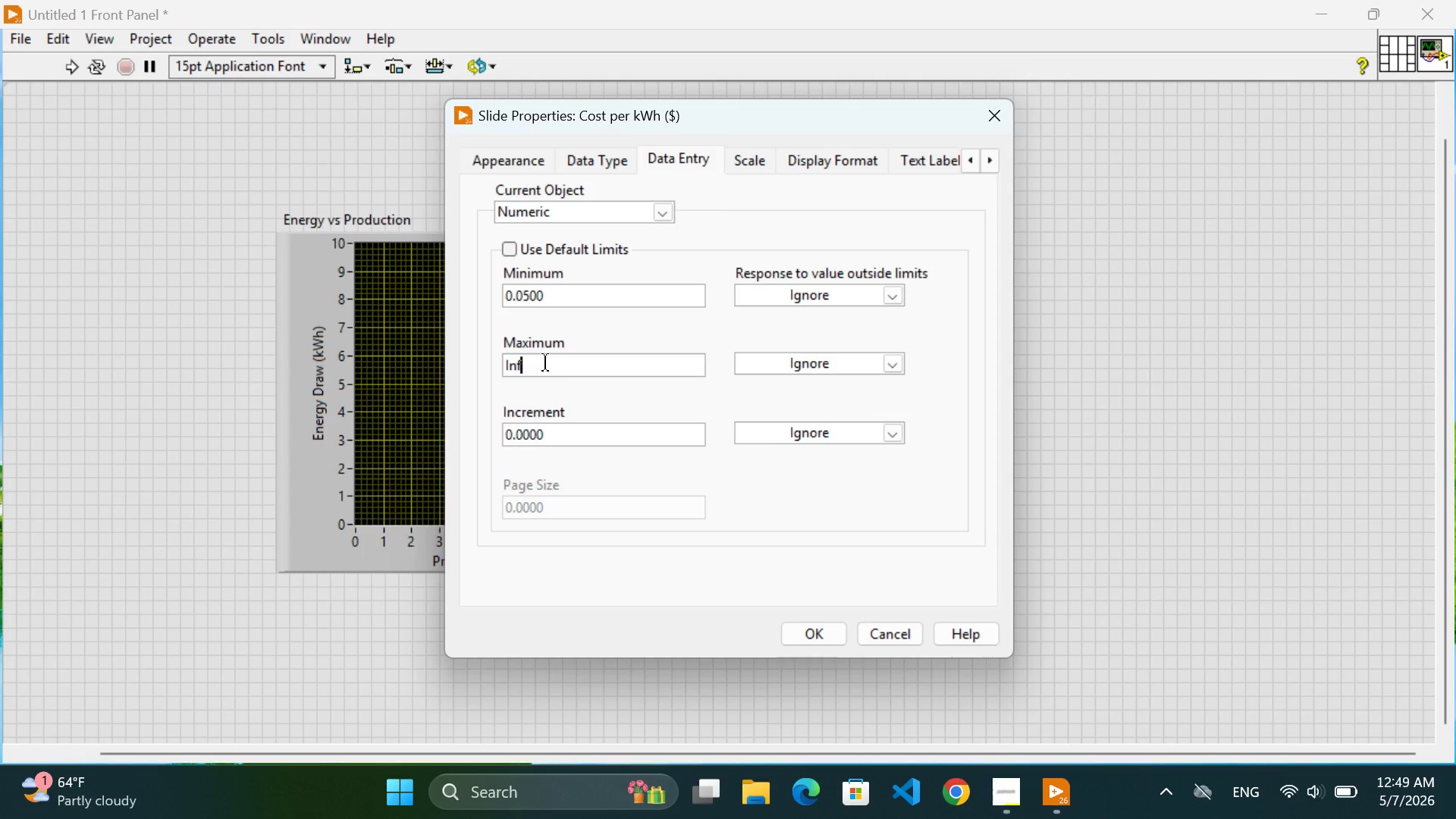 
key(Backspace)
 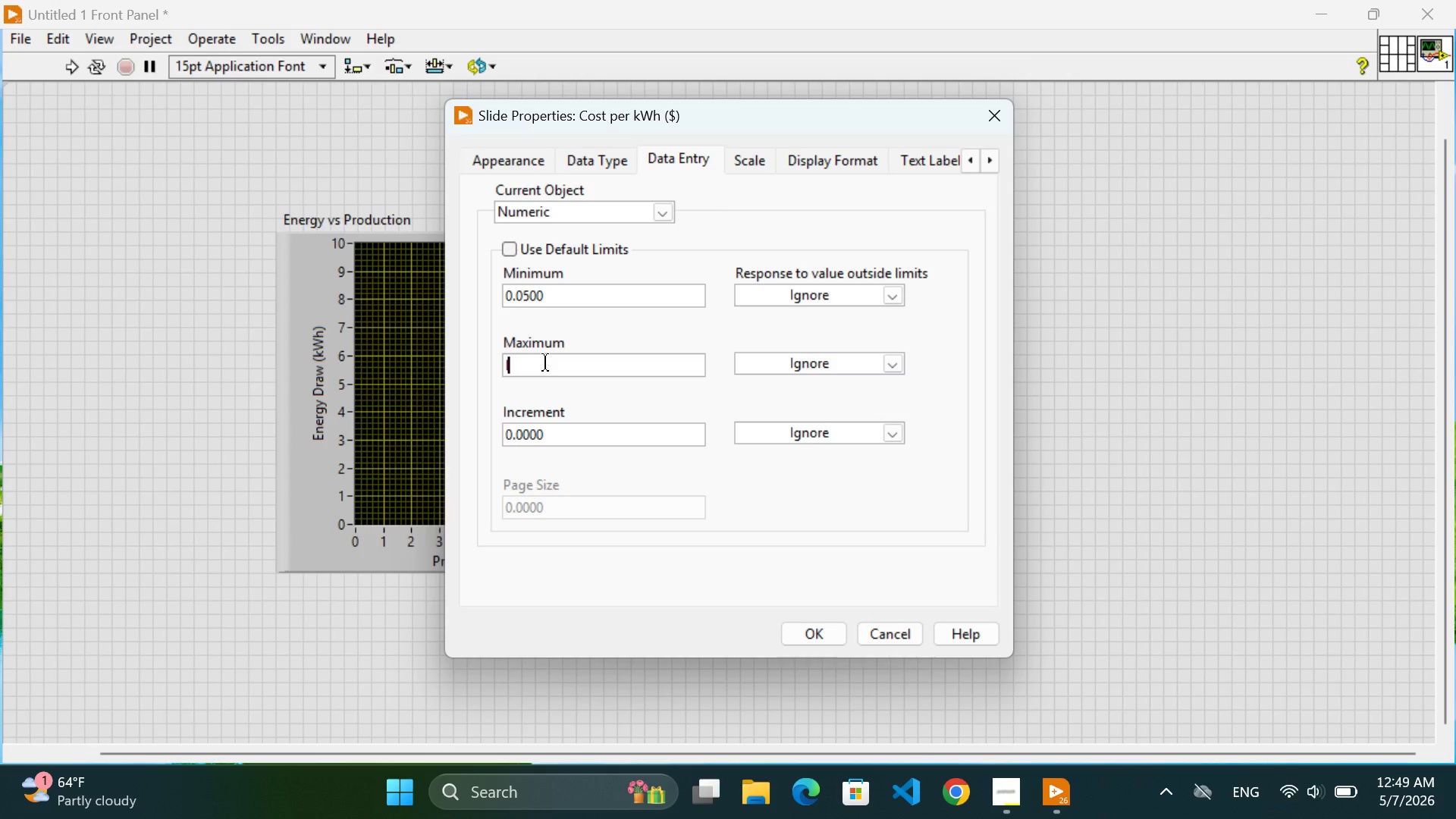 
key(Backspace)
 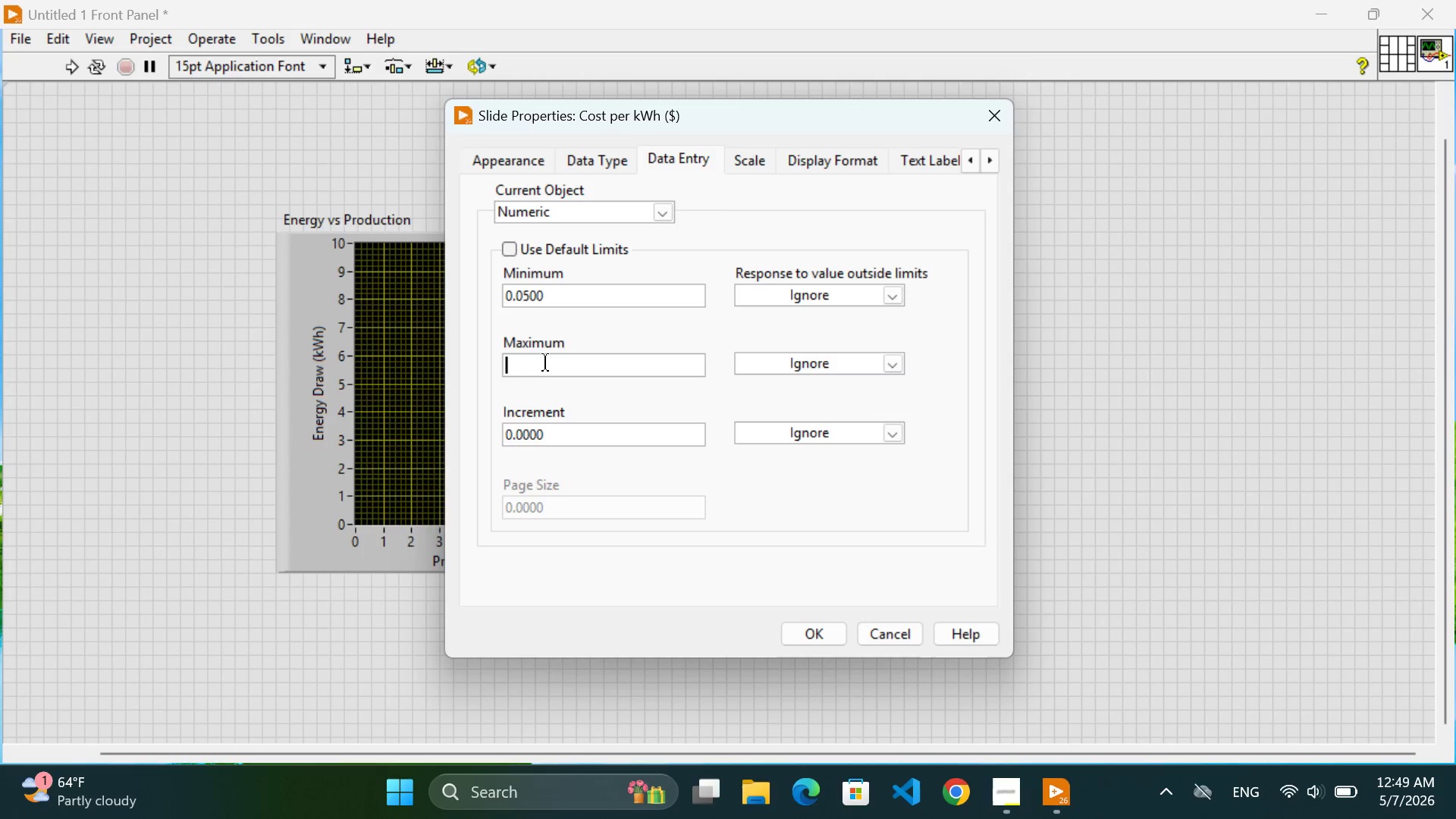 
key(Backspace)
 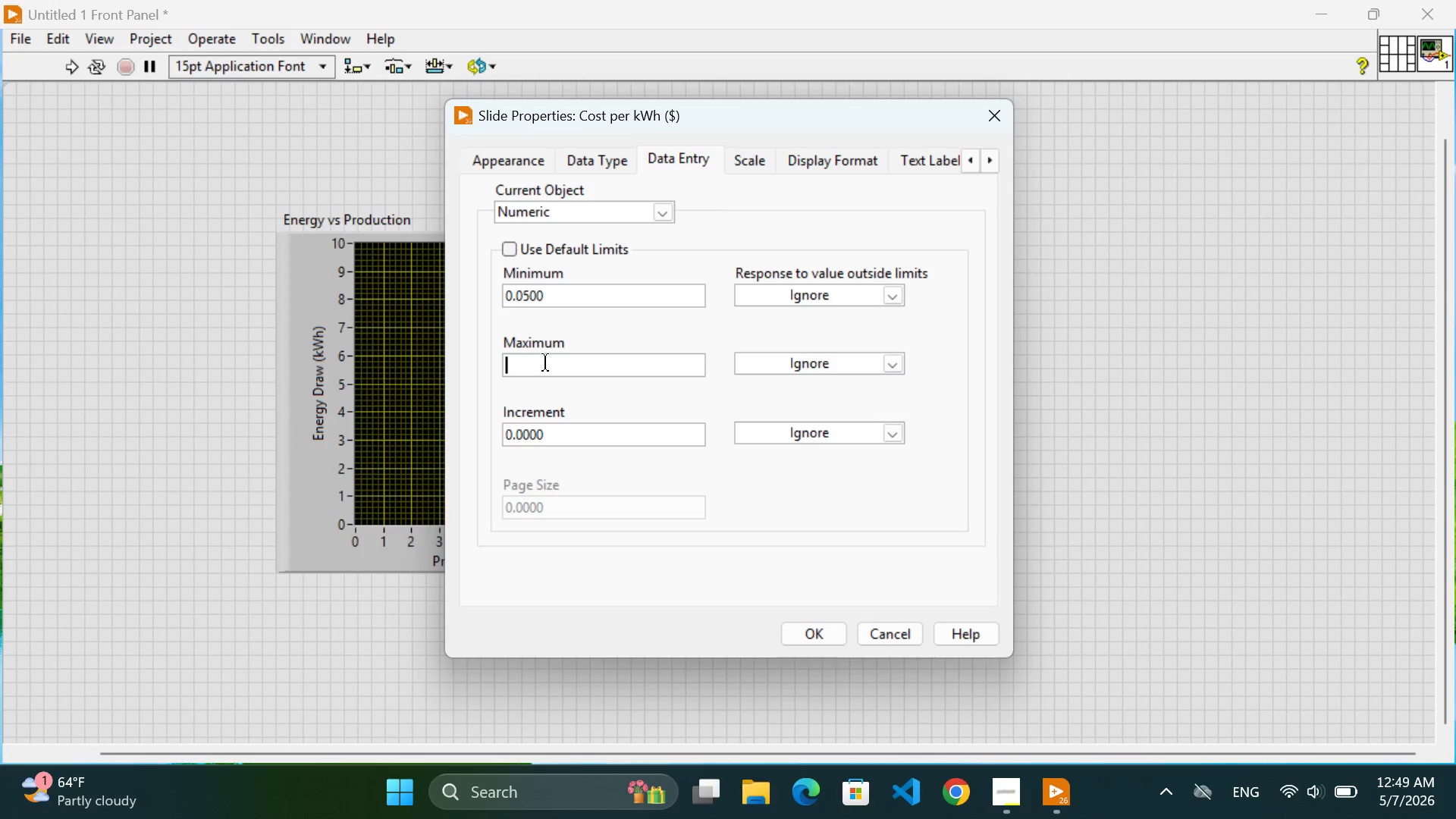 
key(Backspace)
 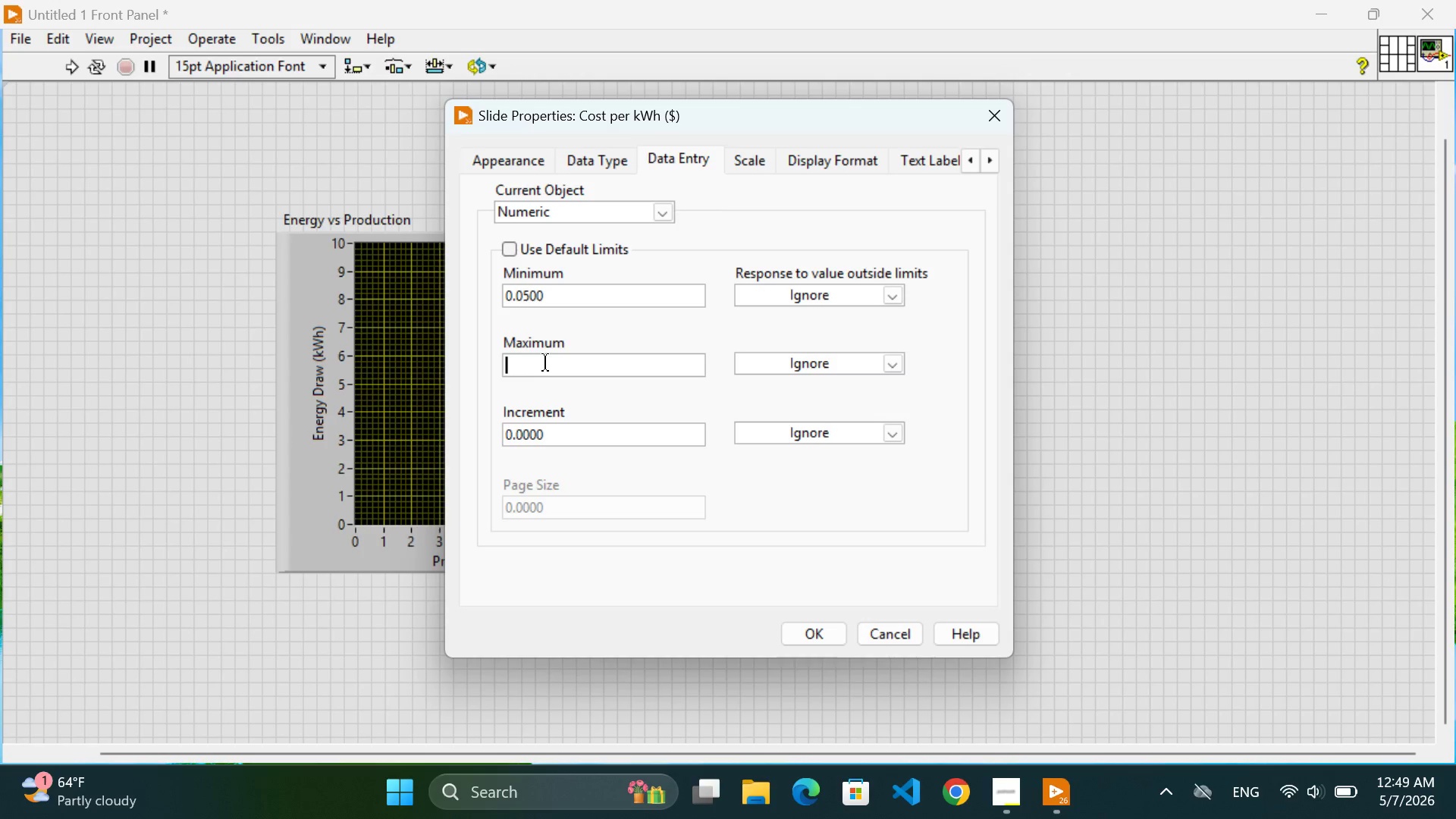 
key(Backspace)
 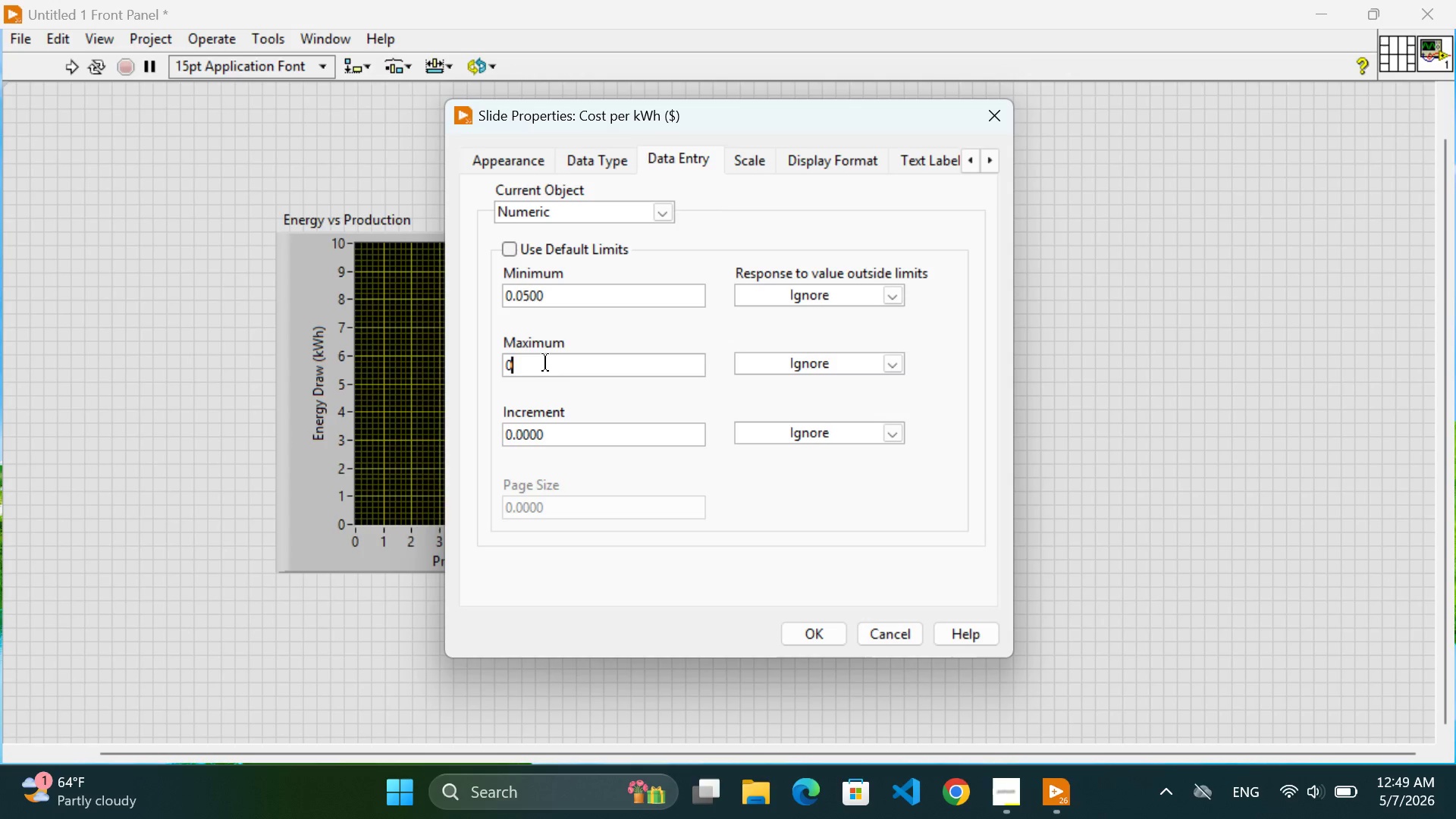 
key(0)
 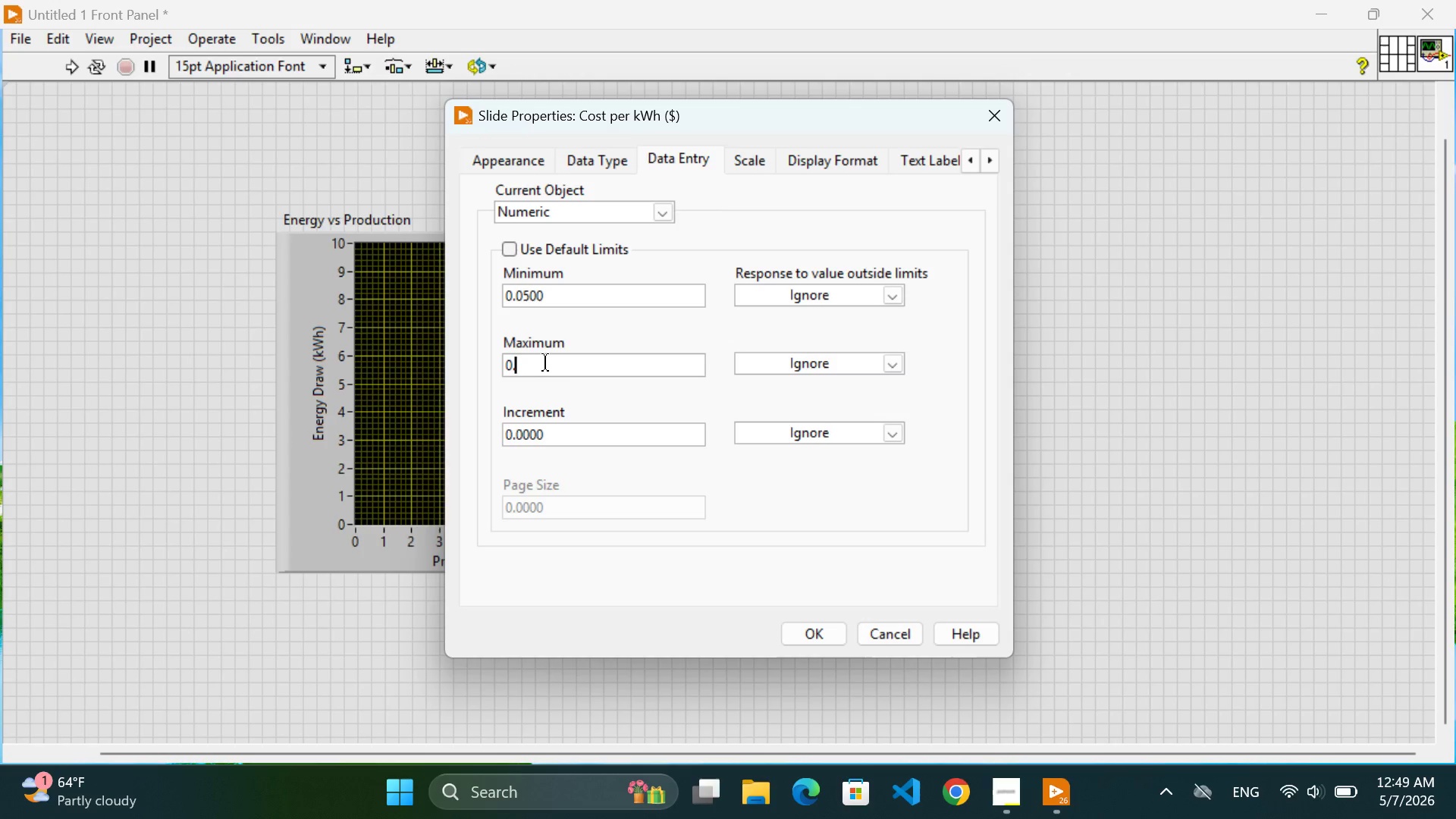 
key(Period)
 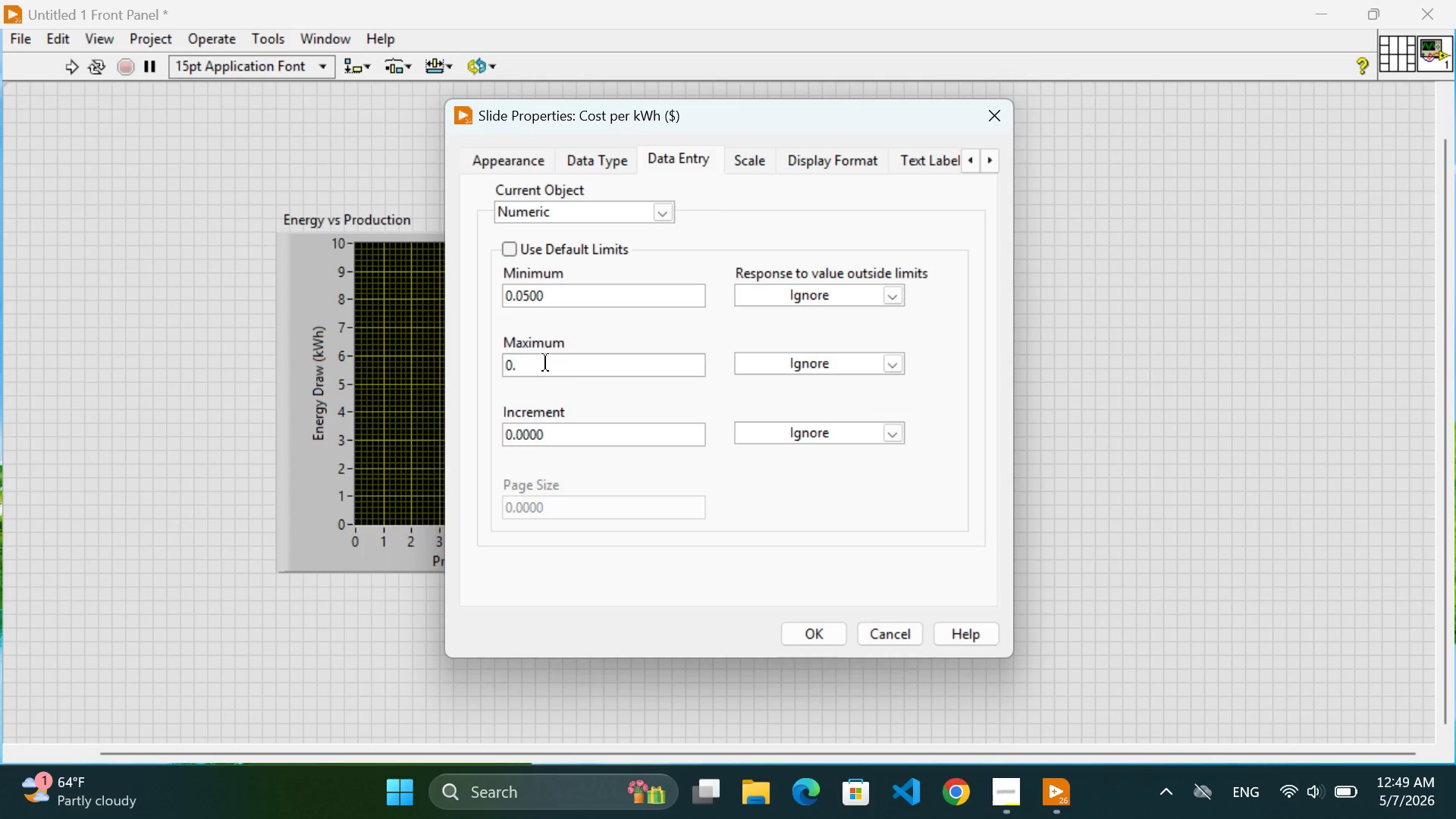 
type(30)
 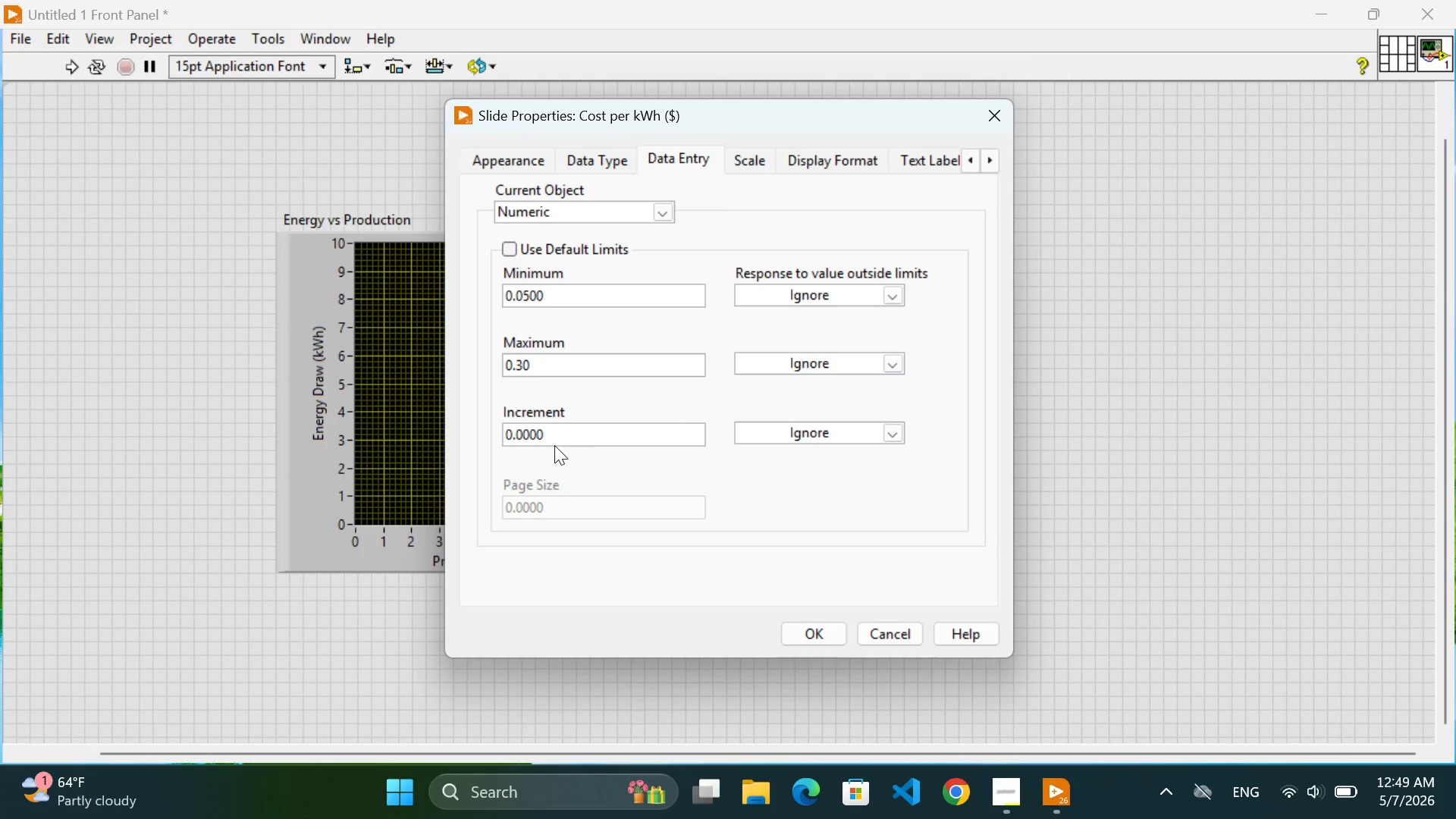 
left_click([545, 434])
 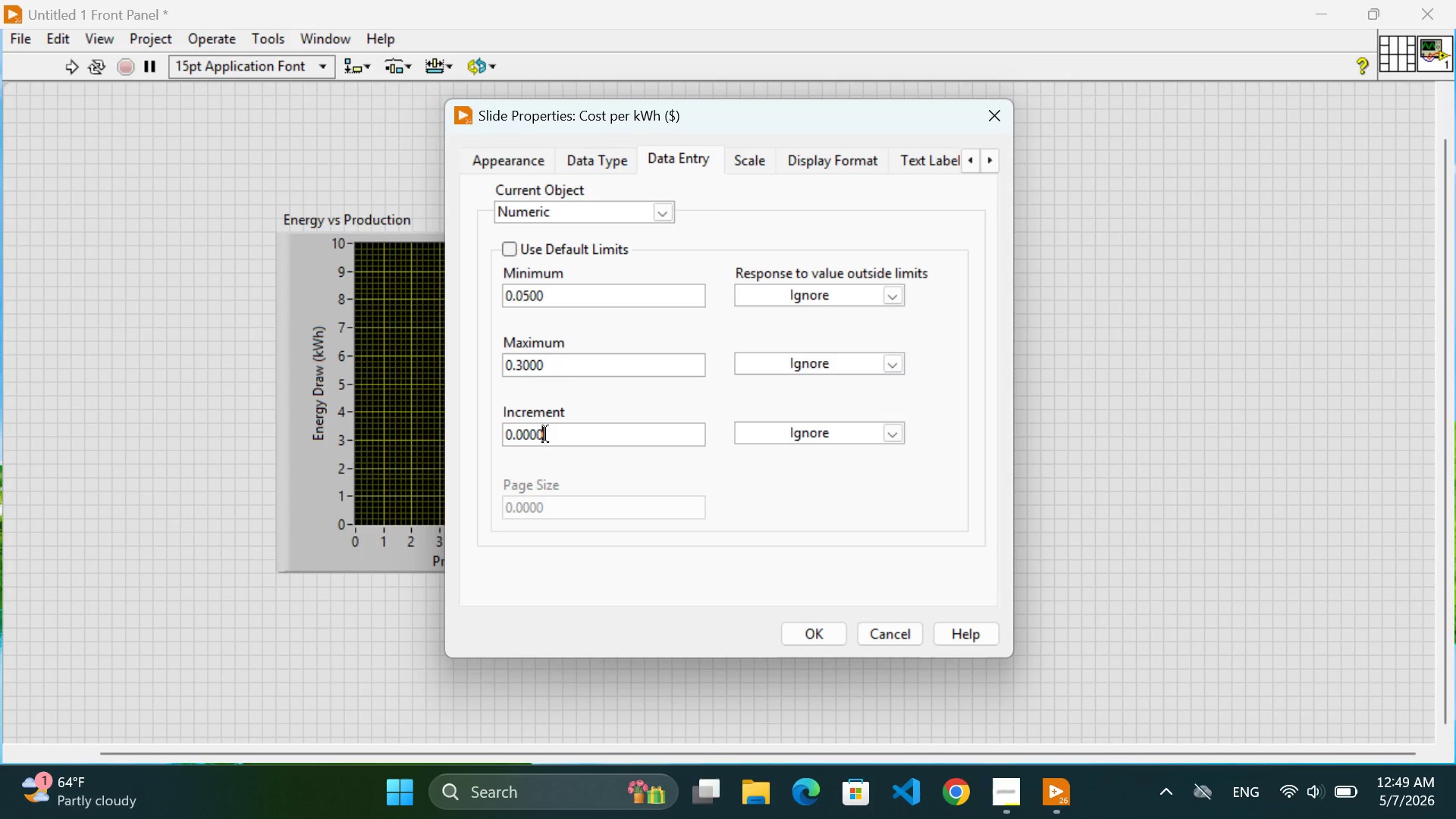 
key(Backspace)
key(Backspace)
key(Backspace)
key(Backspace)
type(01)
 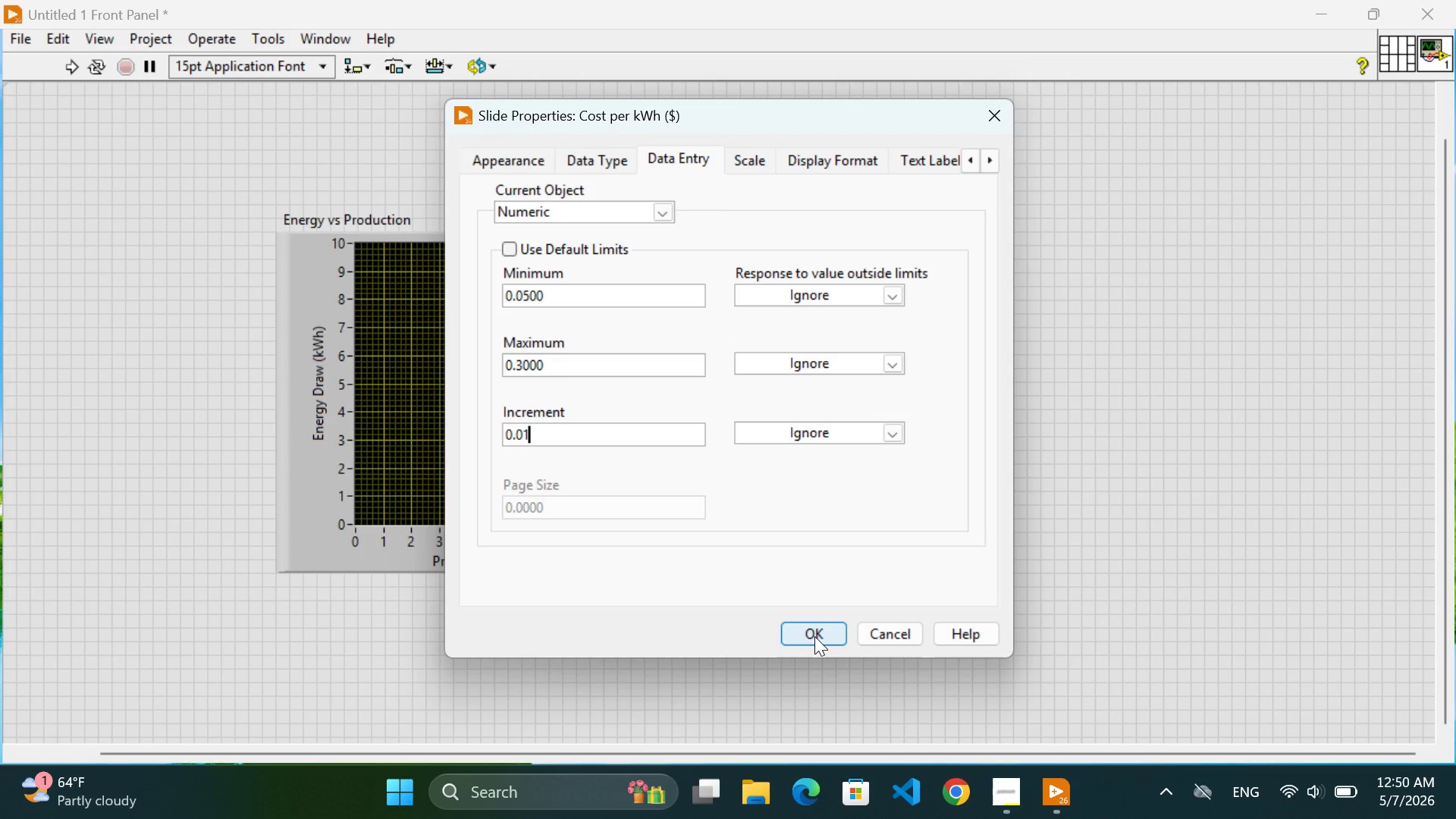 
wait(17.59)
 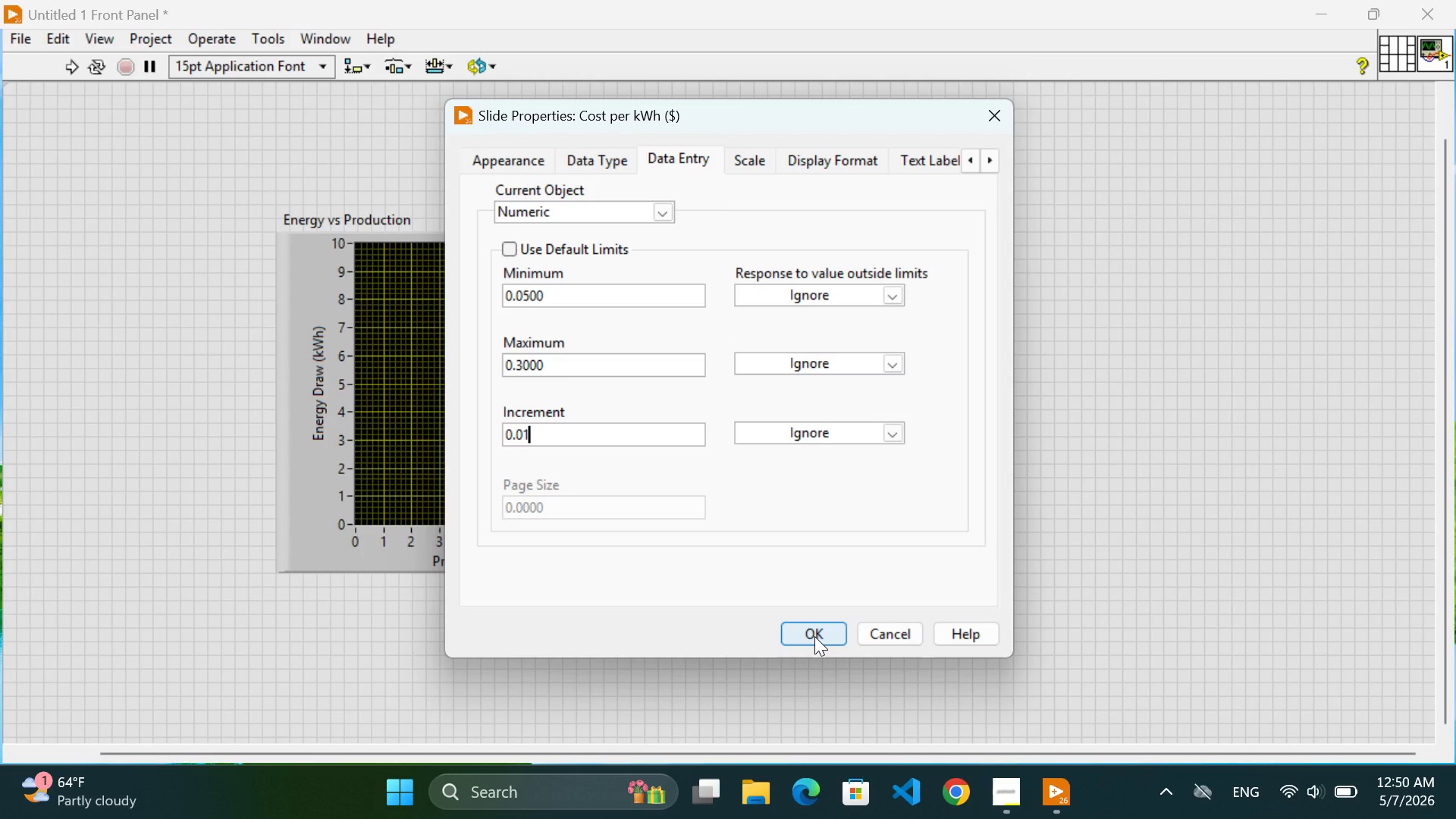 
left_click([812, 632])
 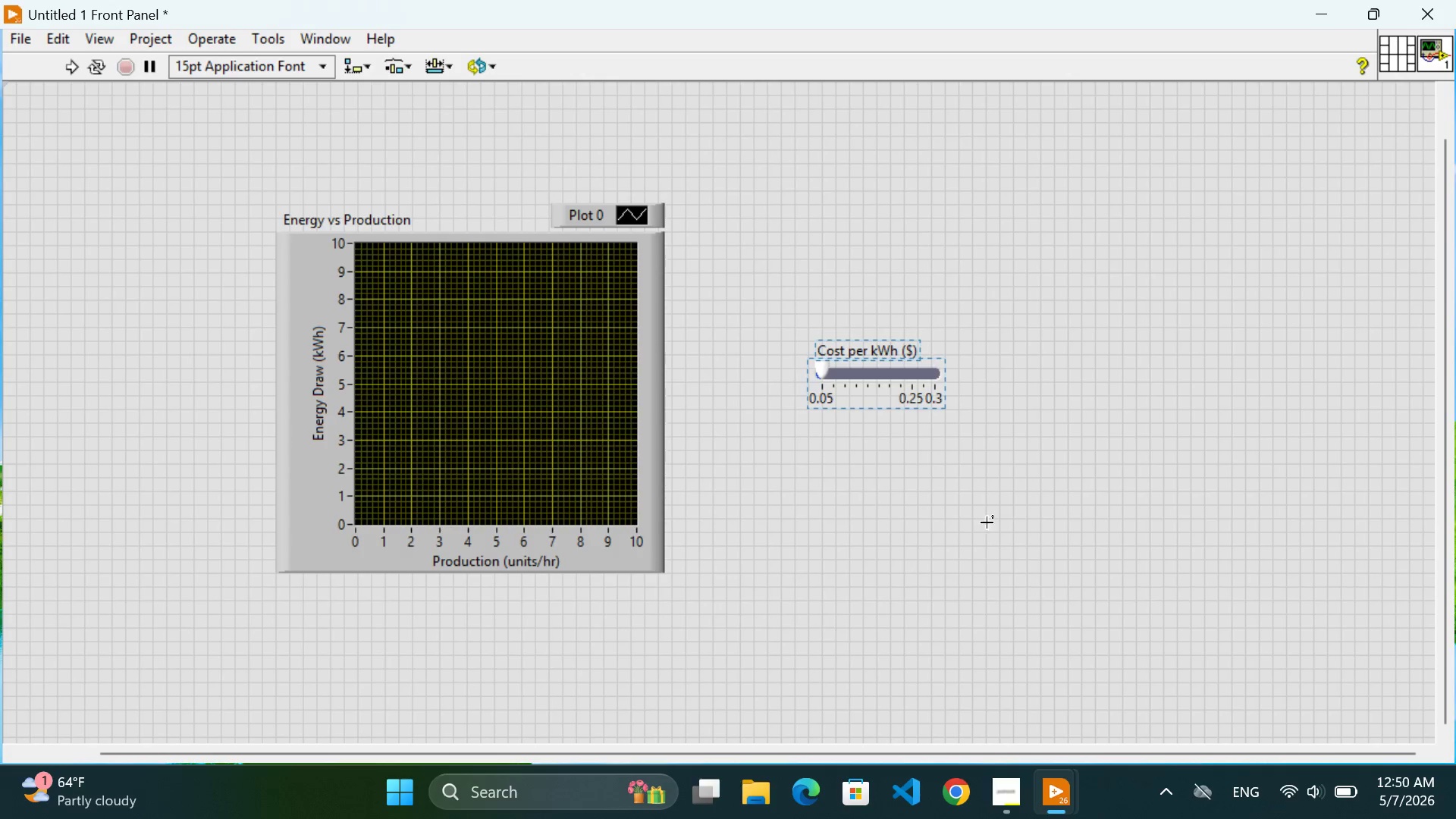 
left_click([1100, 347])
 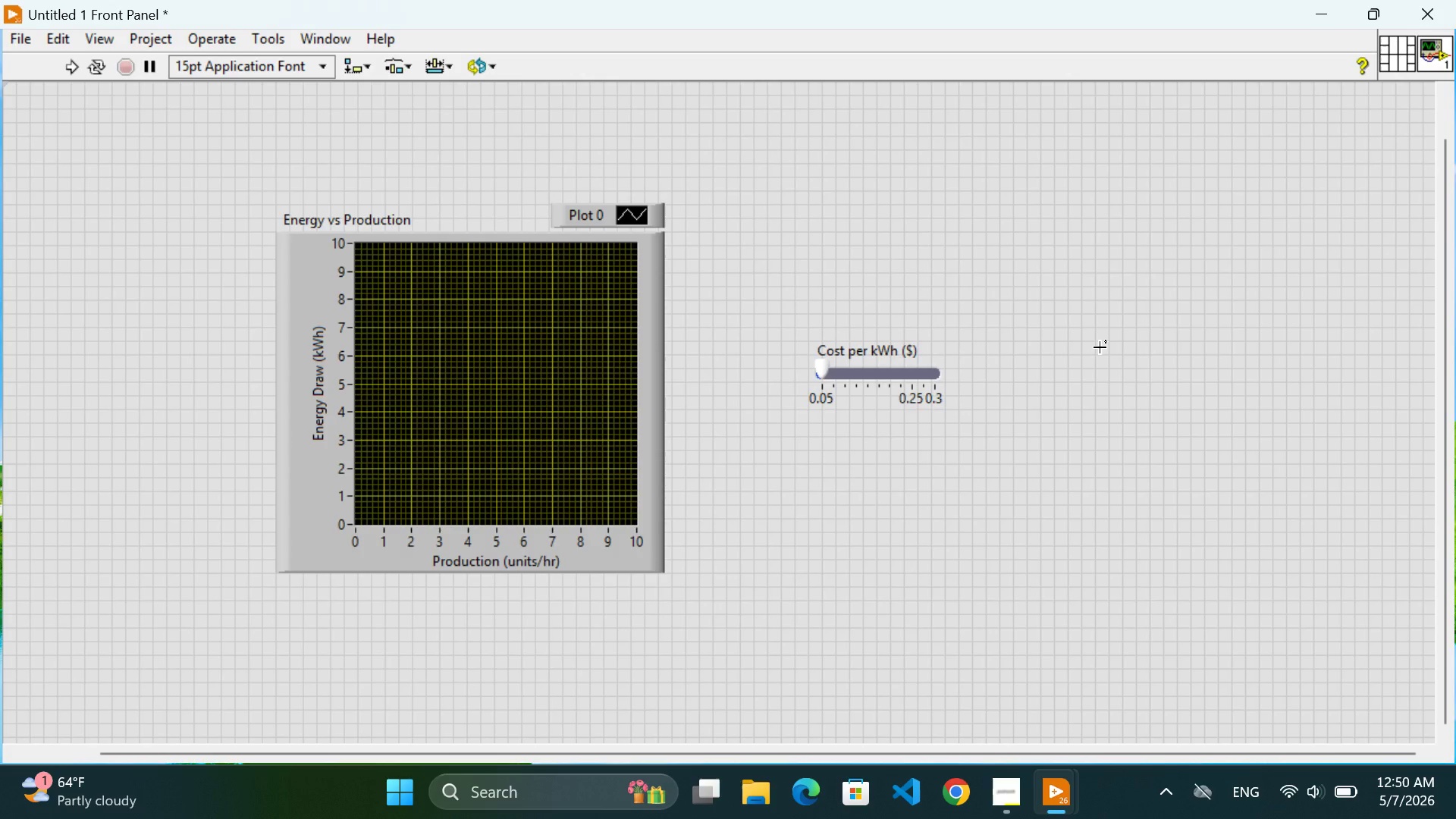 
mouse_move([899, 415])
 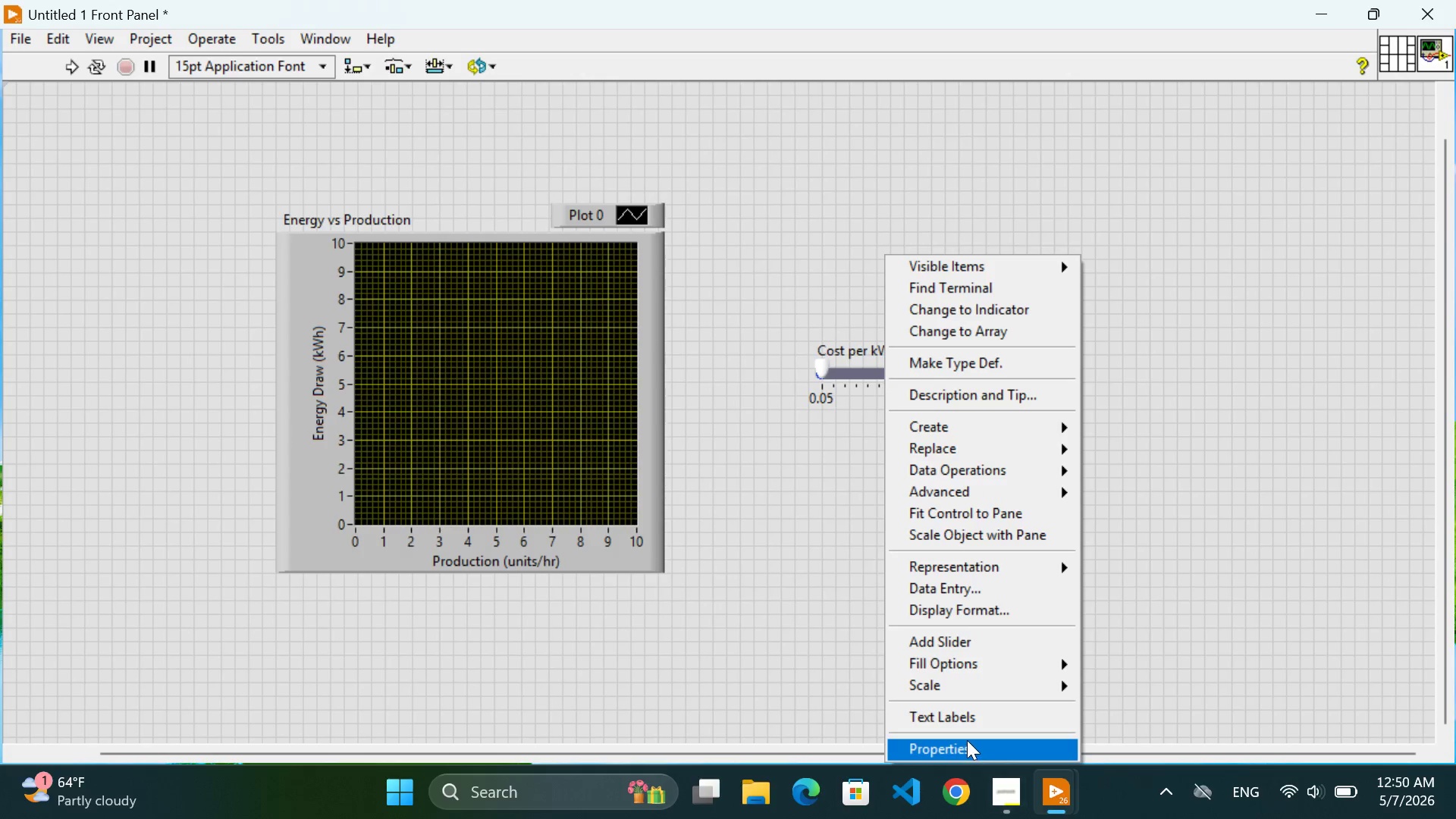 
left_click([967, 740])
 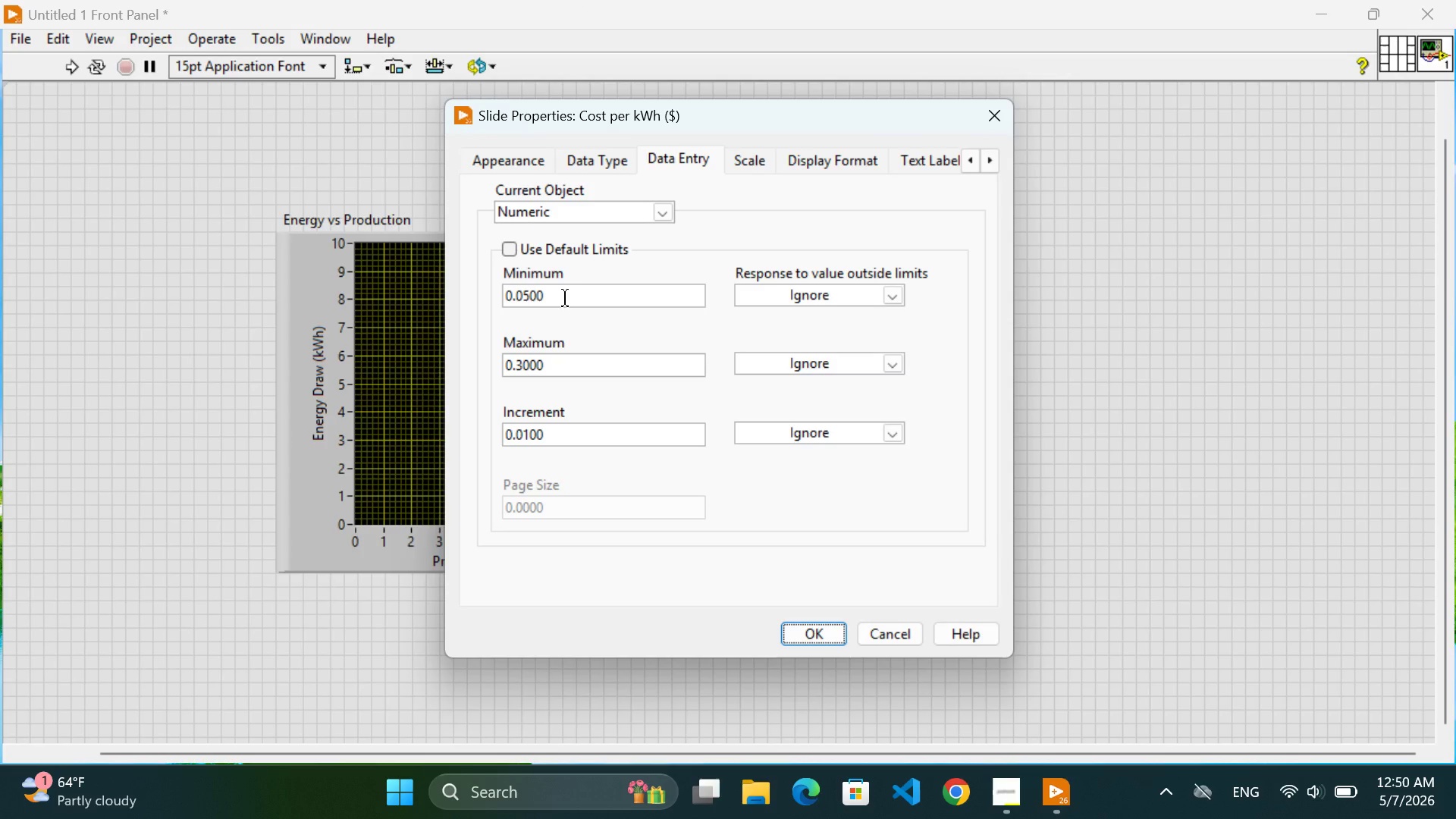 
wait(13.27)
 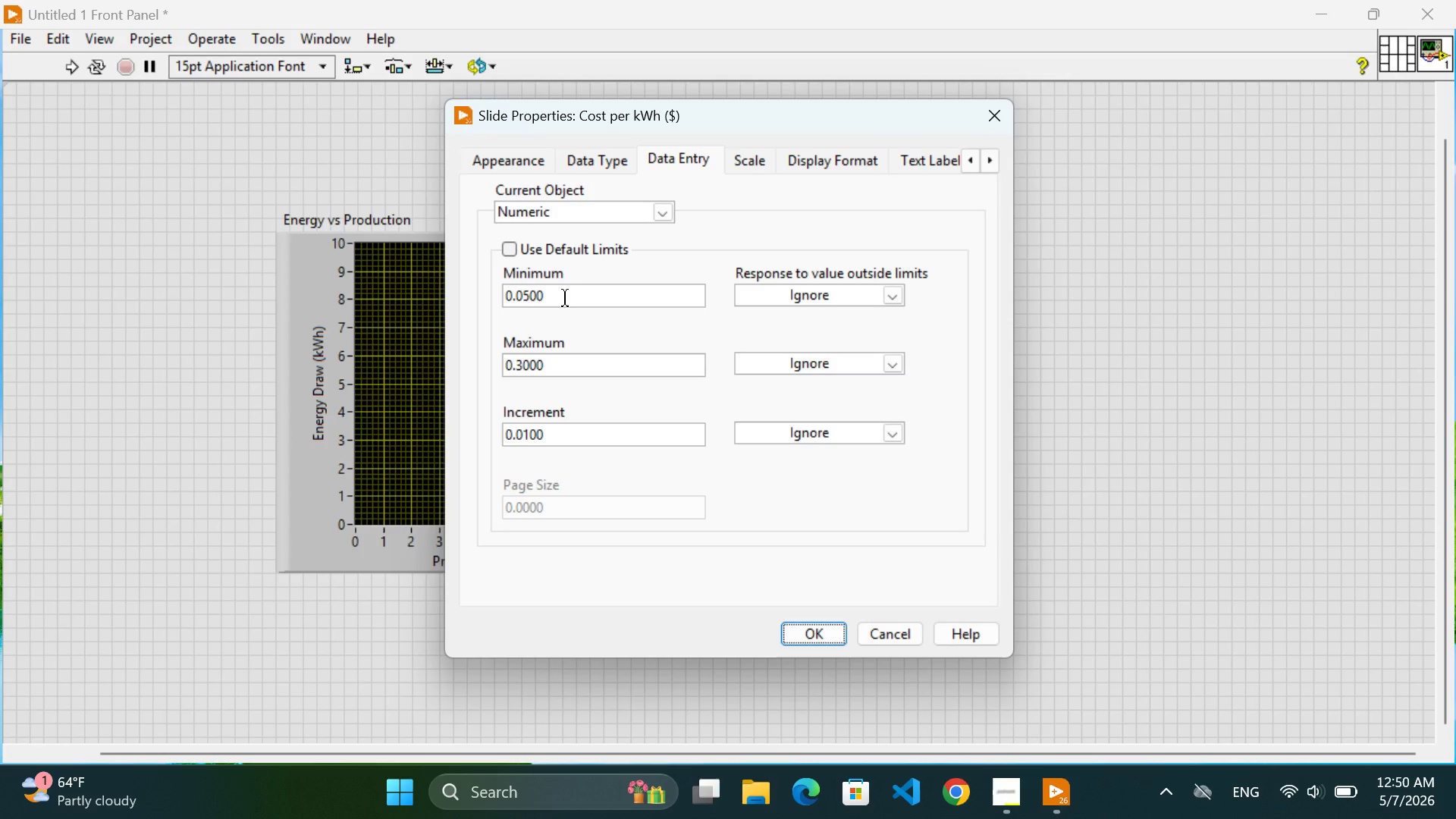 
left_click([819, 638])
 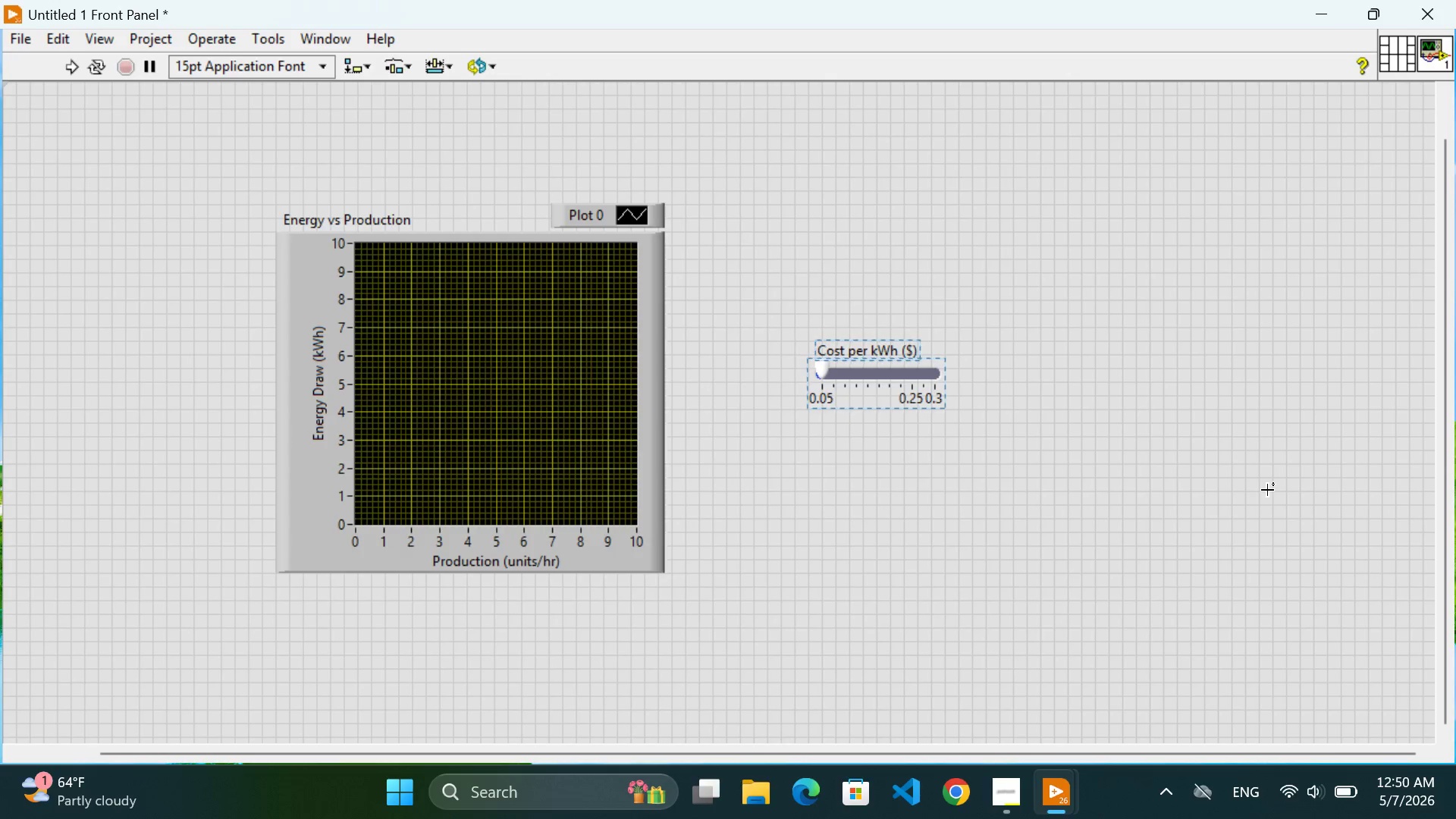 
wait(12.53)
 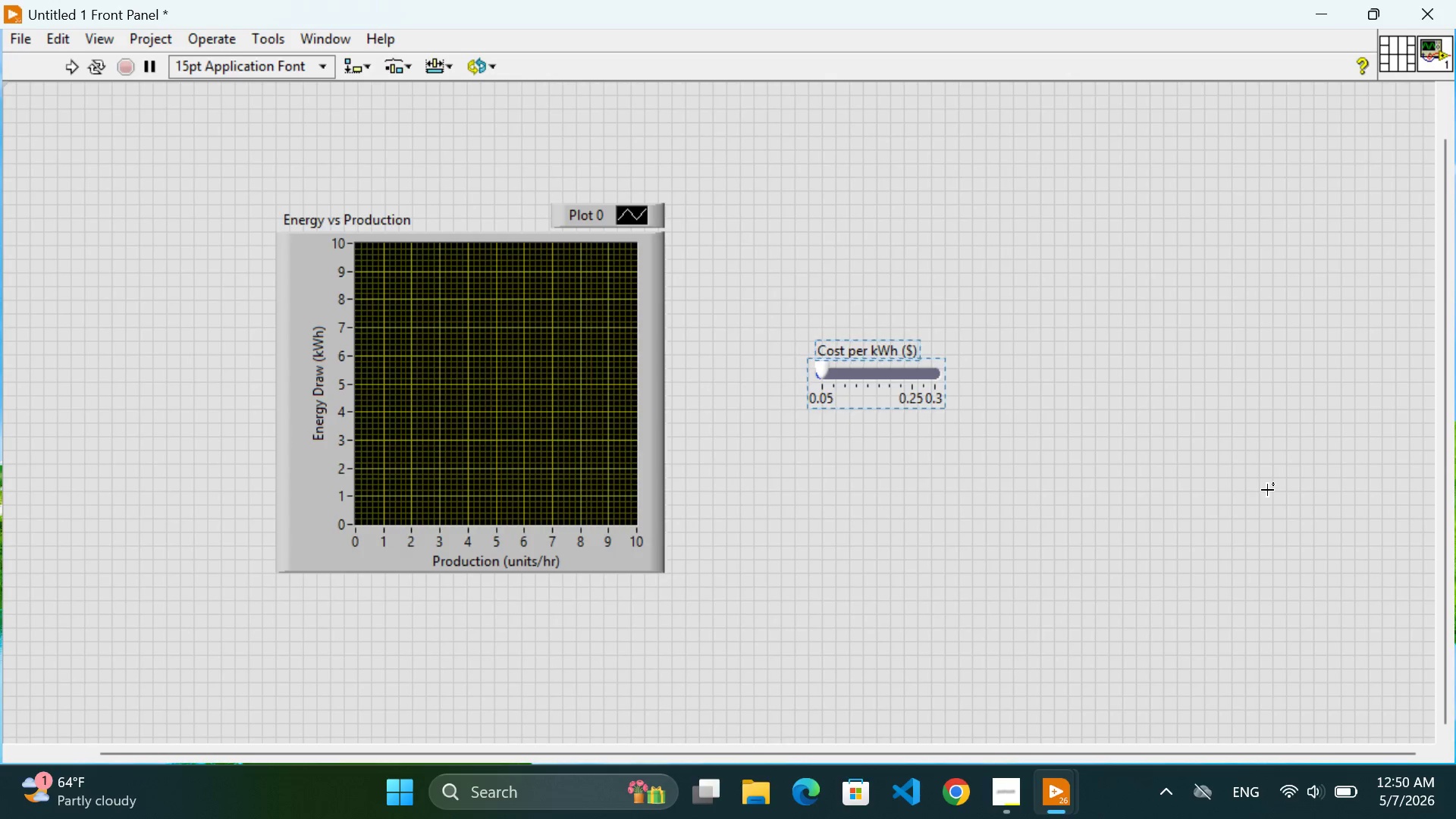 
left_click([1394, 572])
 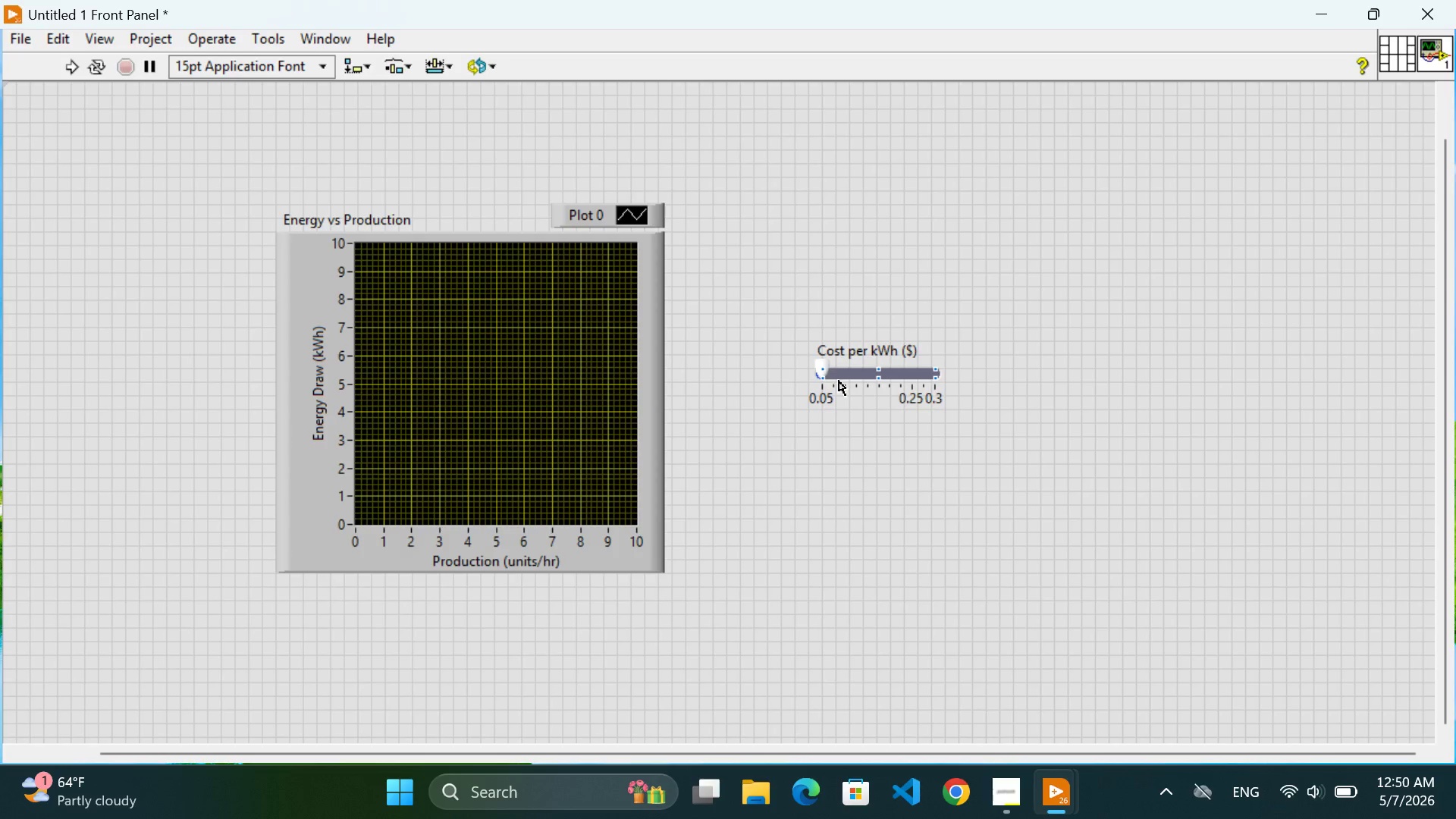 
left_click_drag(start_coordinate=[848, 381], to_coordinate=[789, 328])
 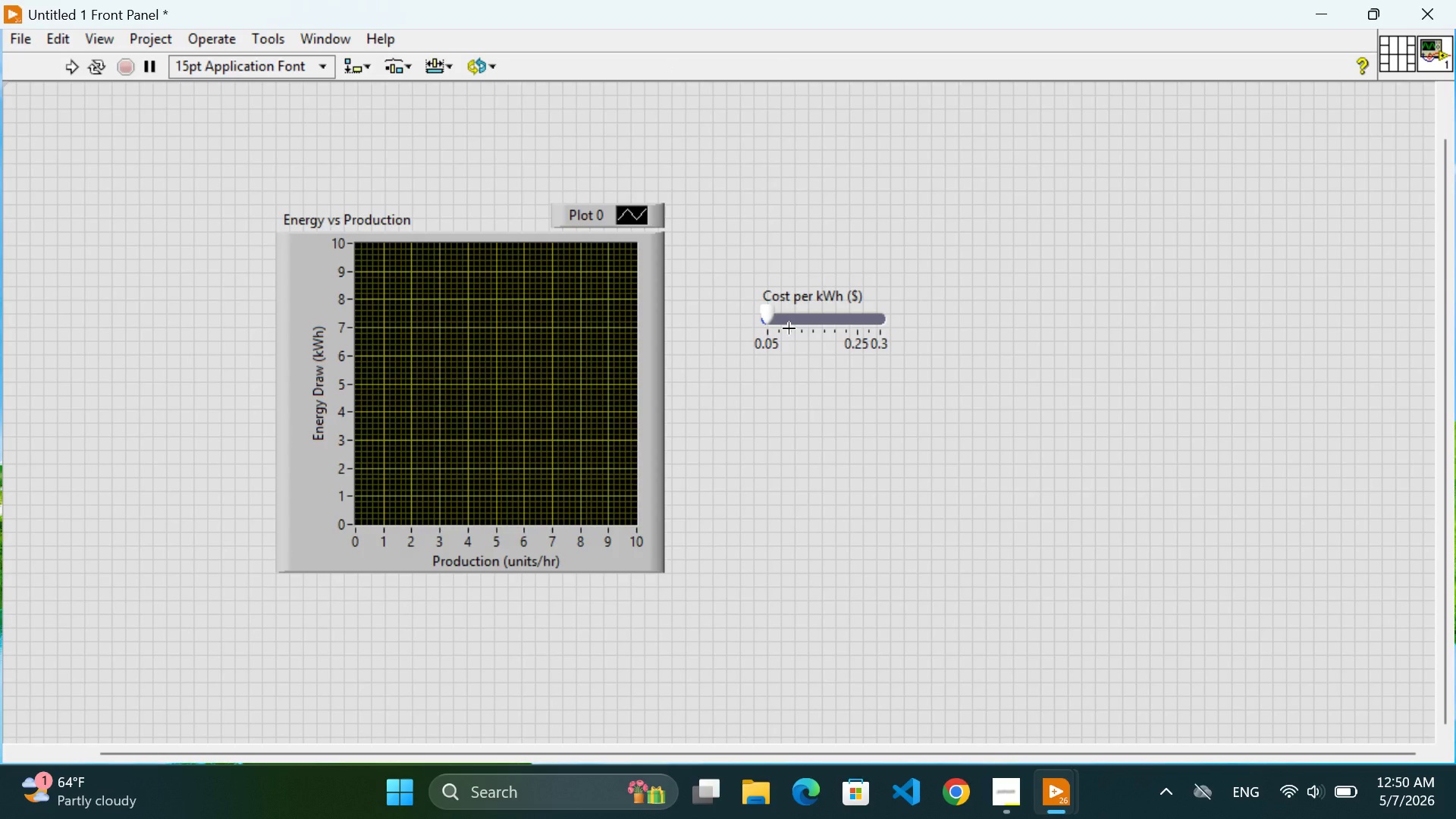 
left_click([789, 328])
 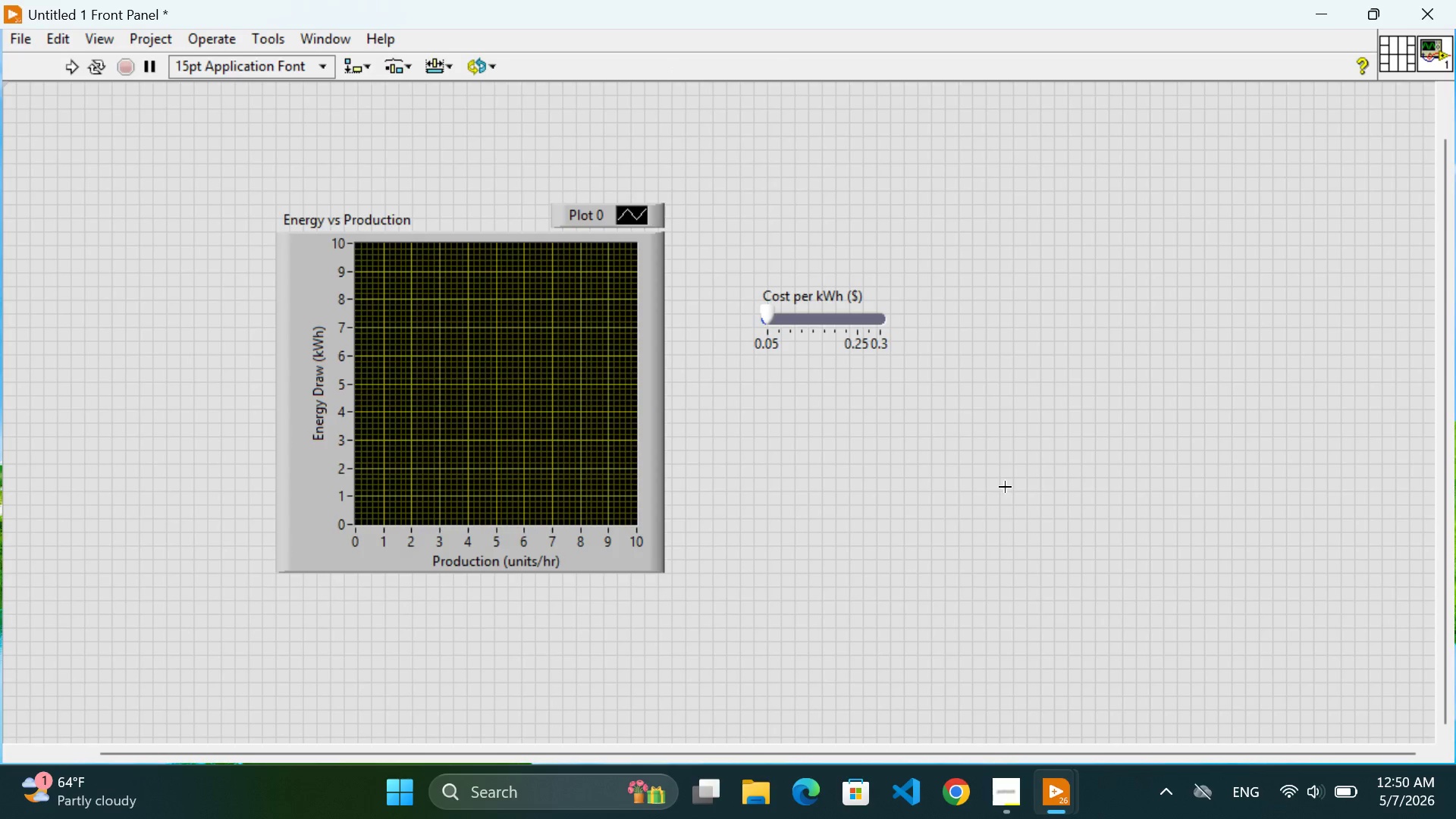 
left_click([1005, 487])
 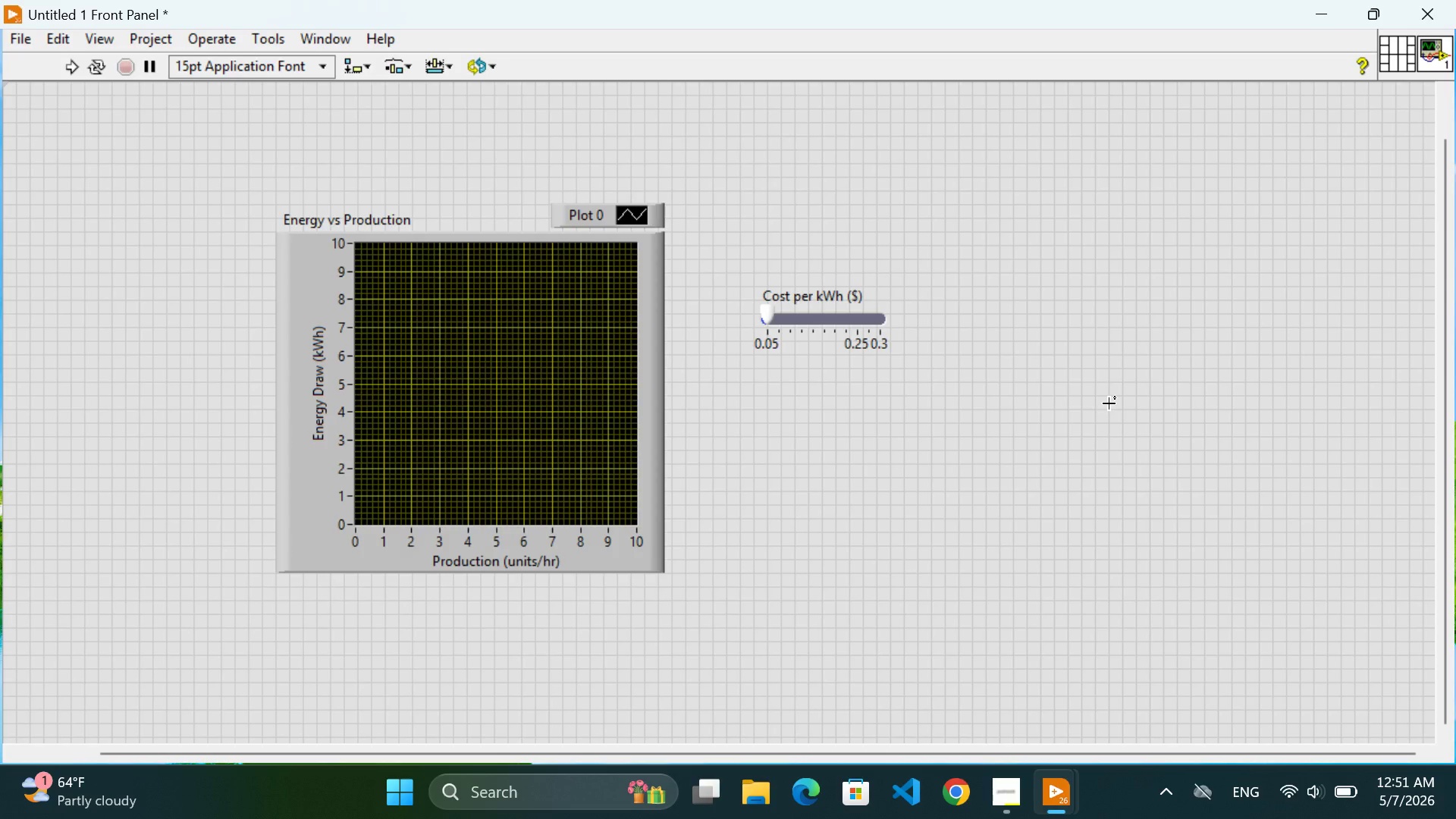 
wait(27.12)
 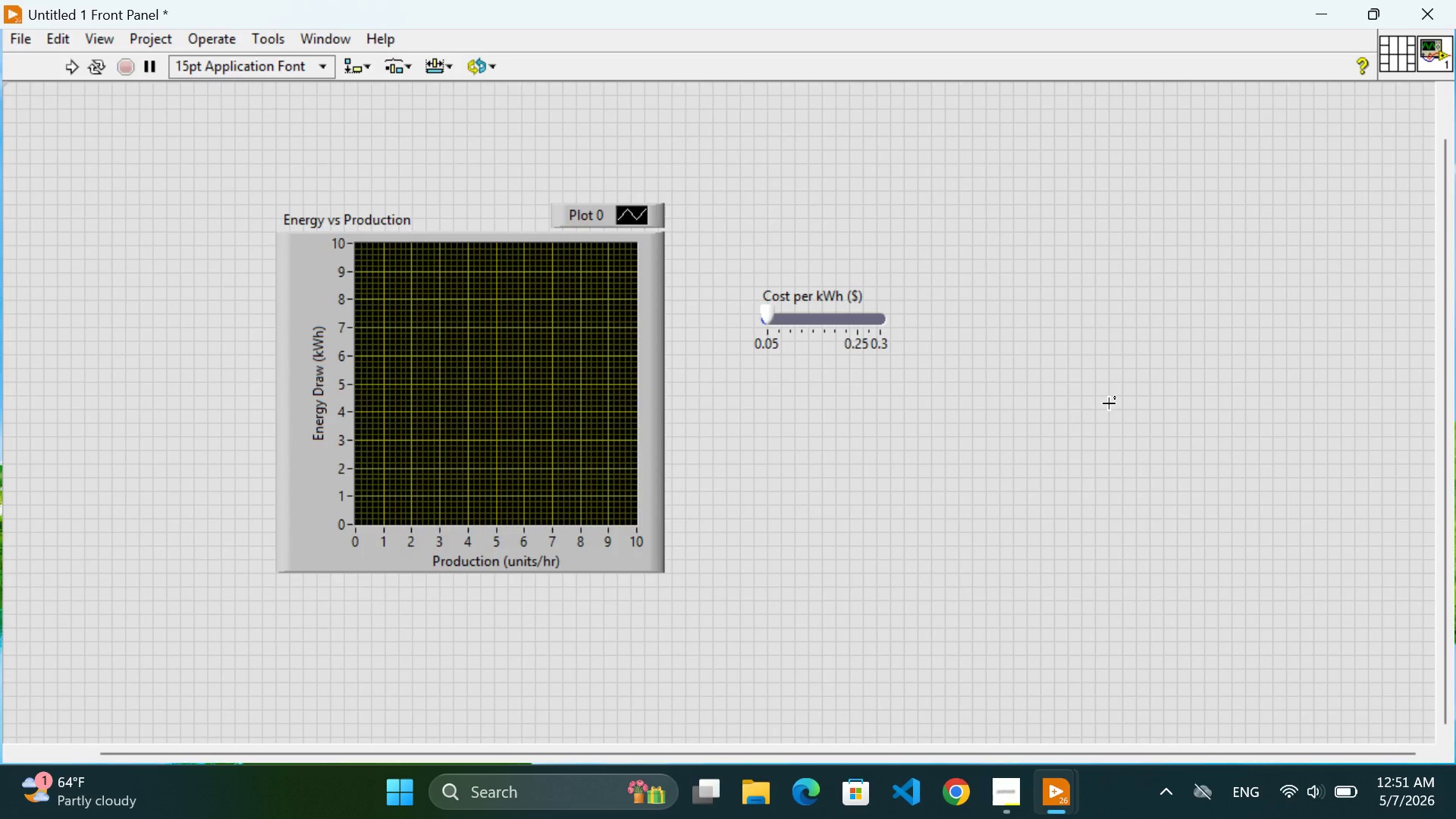 
right_click([1064, 475])
 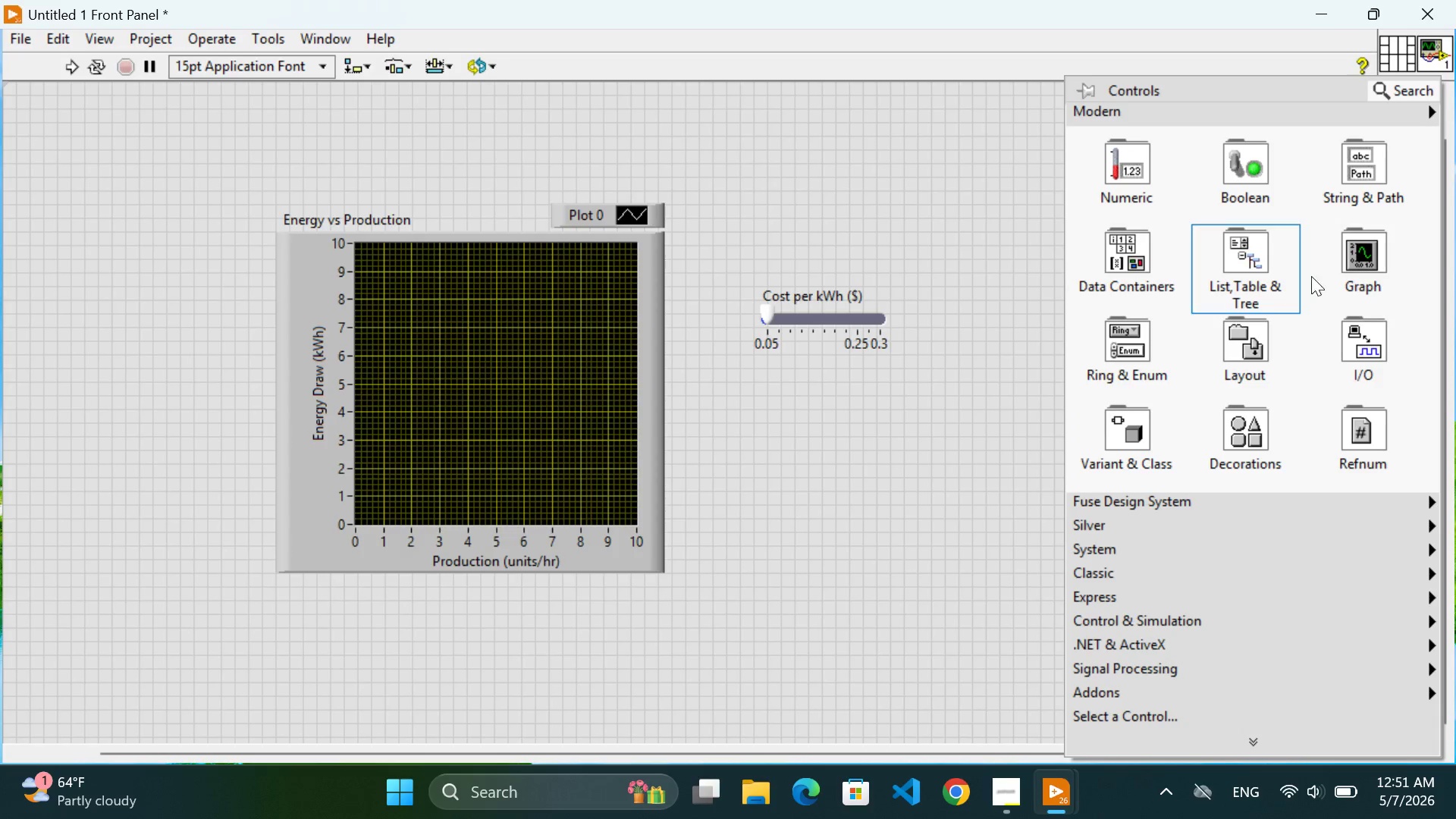 
mouse_move([1339, 245])
 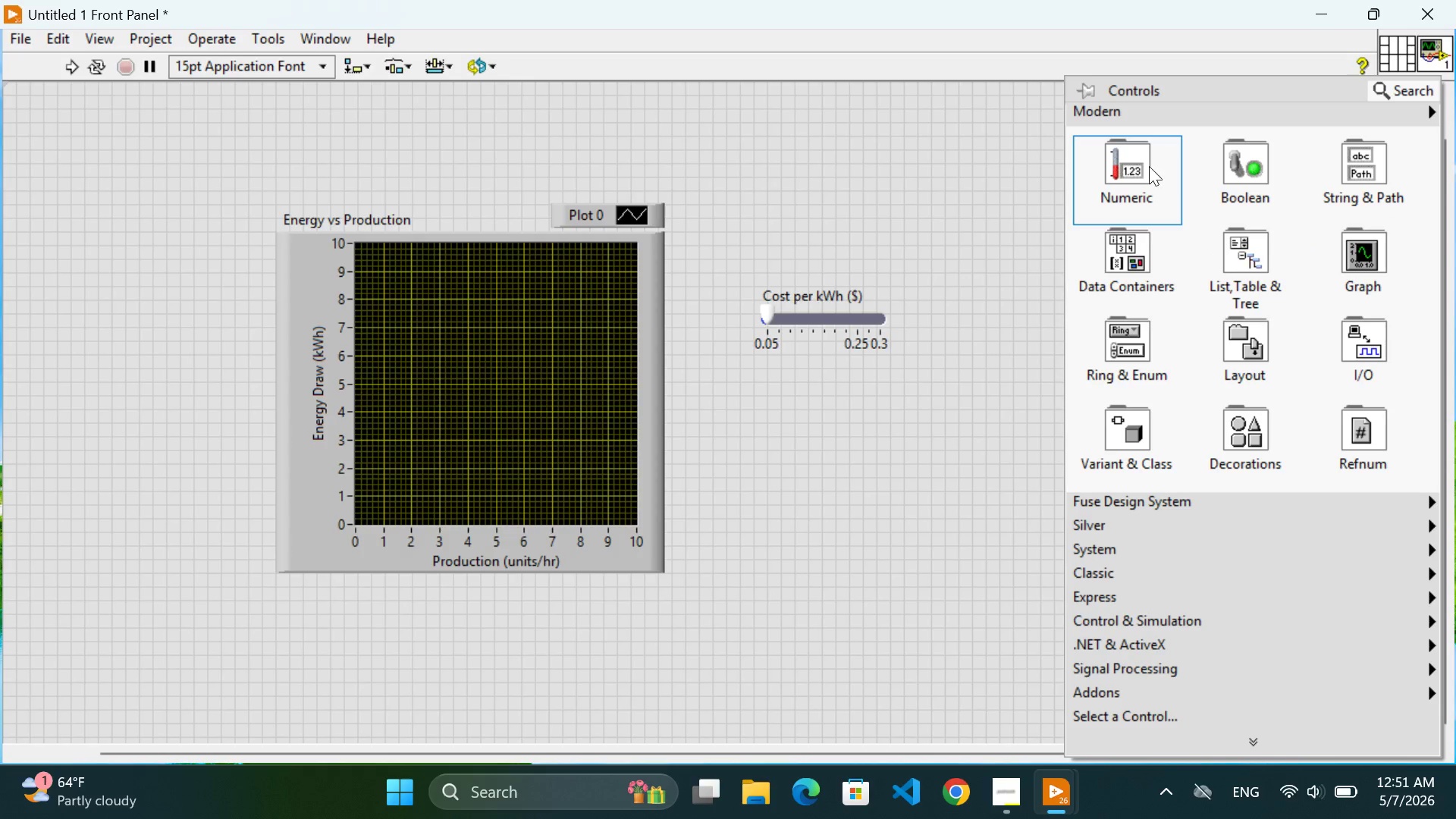 
mouse_move([1140, 169])
 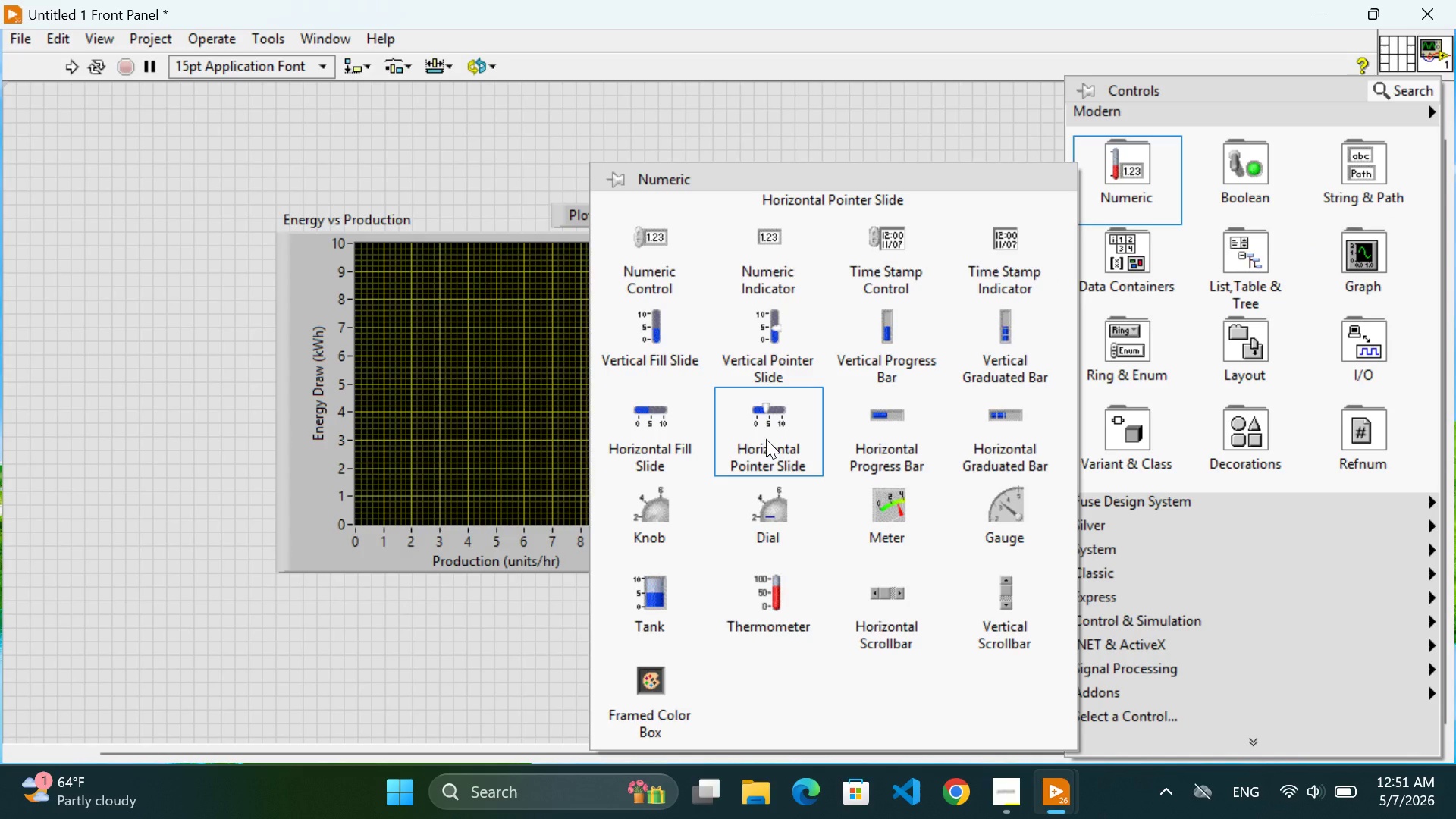 
left_click([766, 439])
 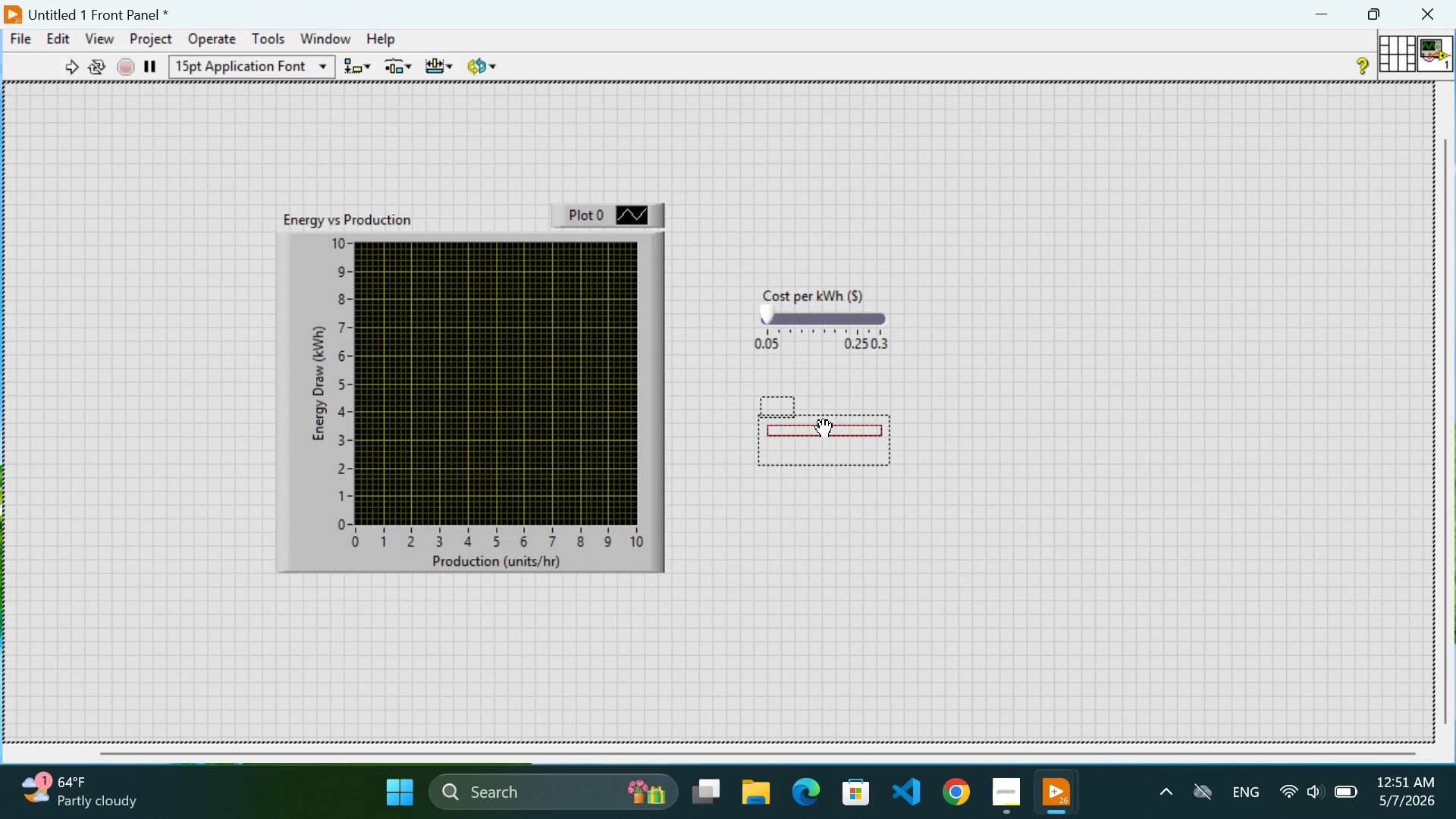 
left_click([824, 429])
 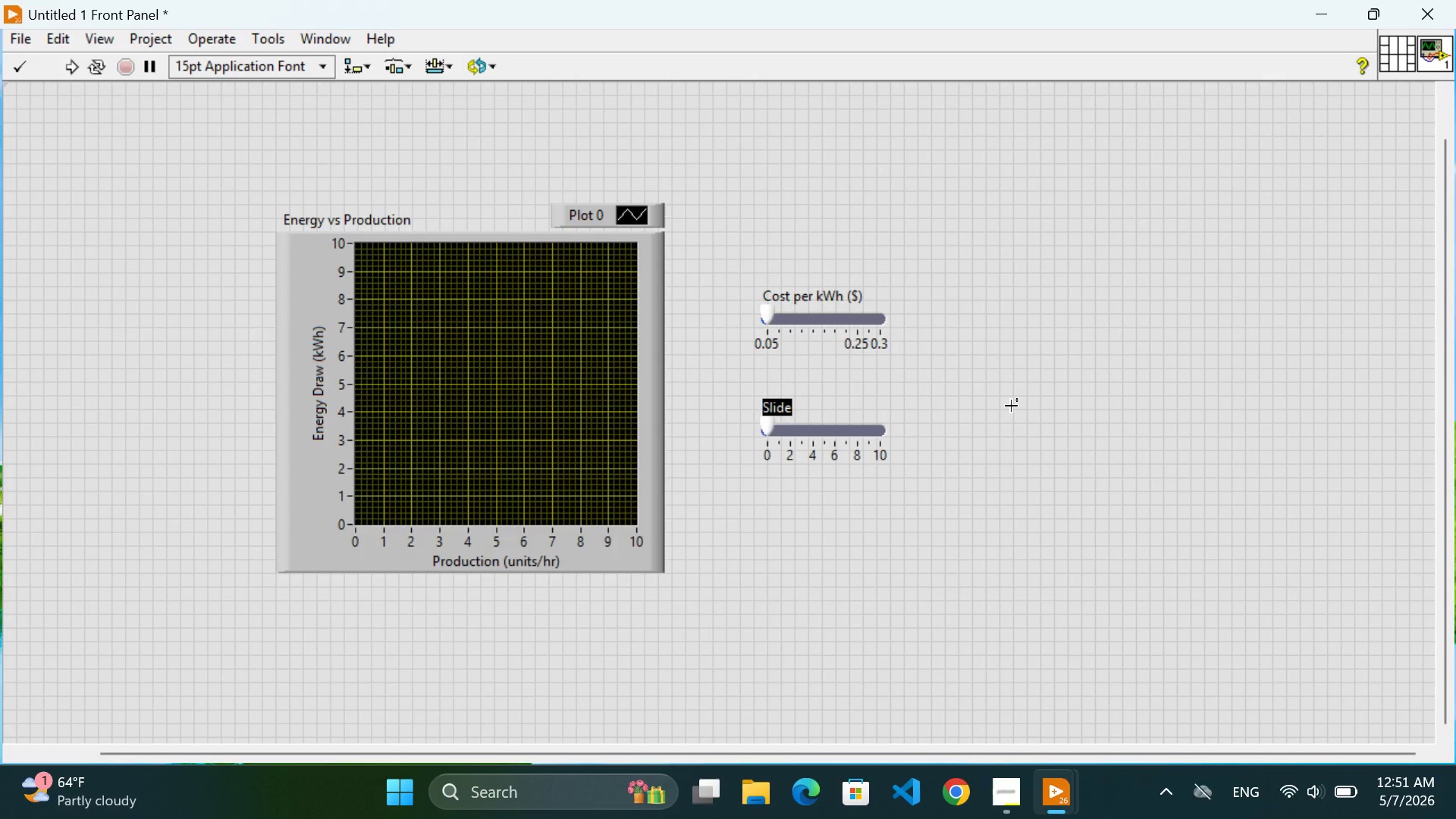 
wait(8.61)
 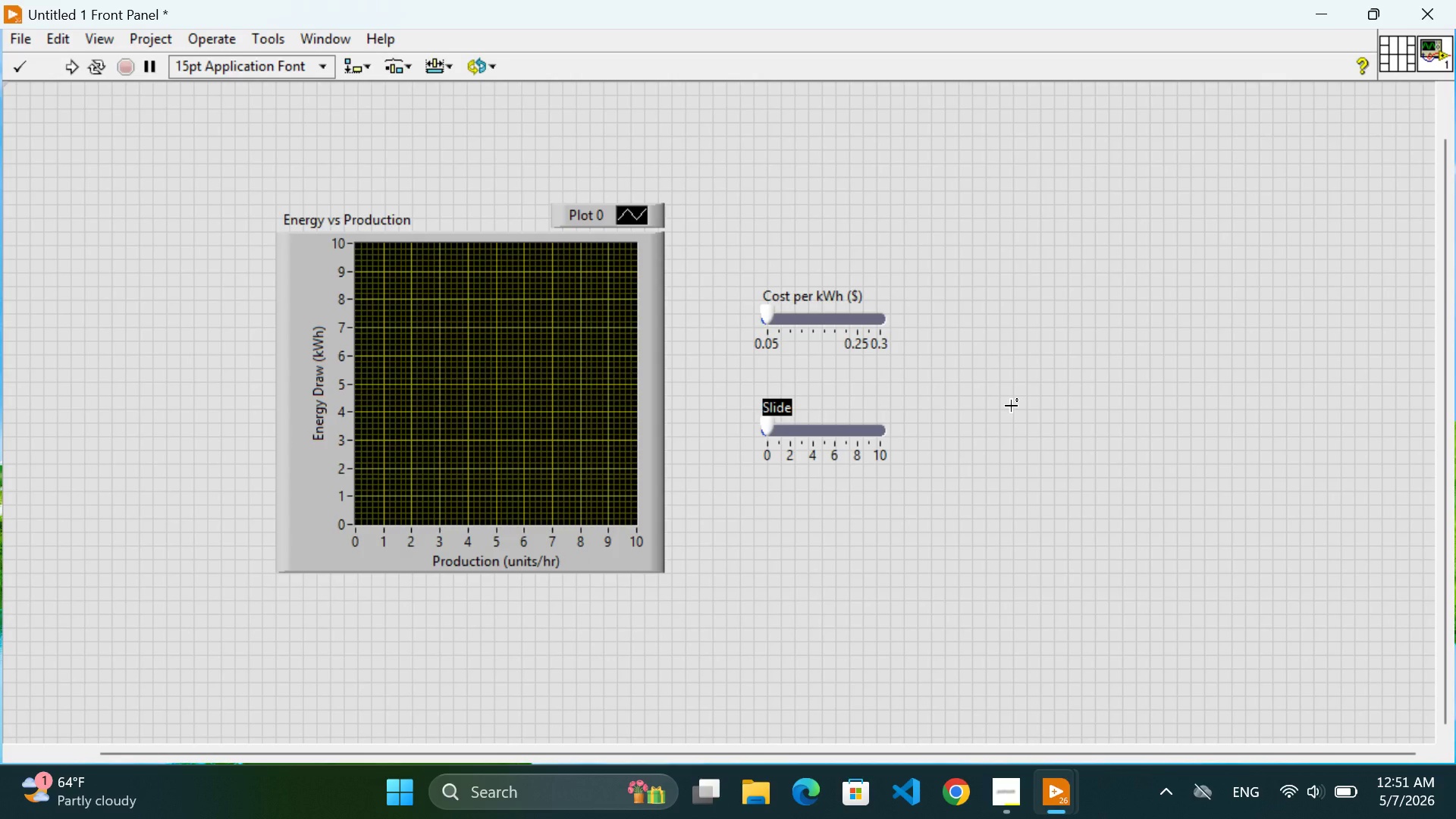 
type(Labore )
key(Backspace)
key(Backspace)
key(Backspace)
type(rRa)
key(Backspace)
key(Backspace)
type( r)
key(Backspace)
type(Rate ($/hr))
 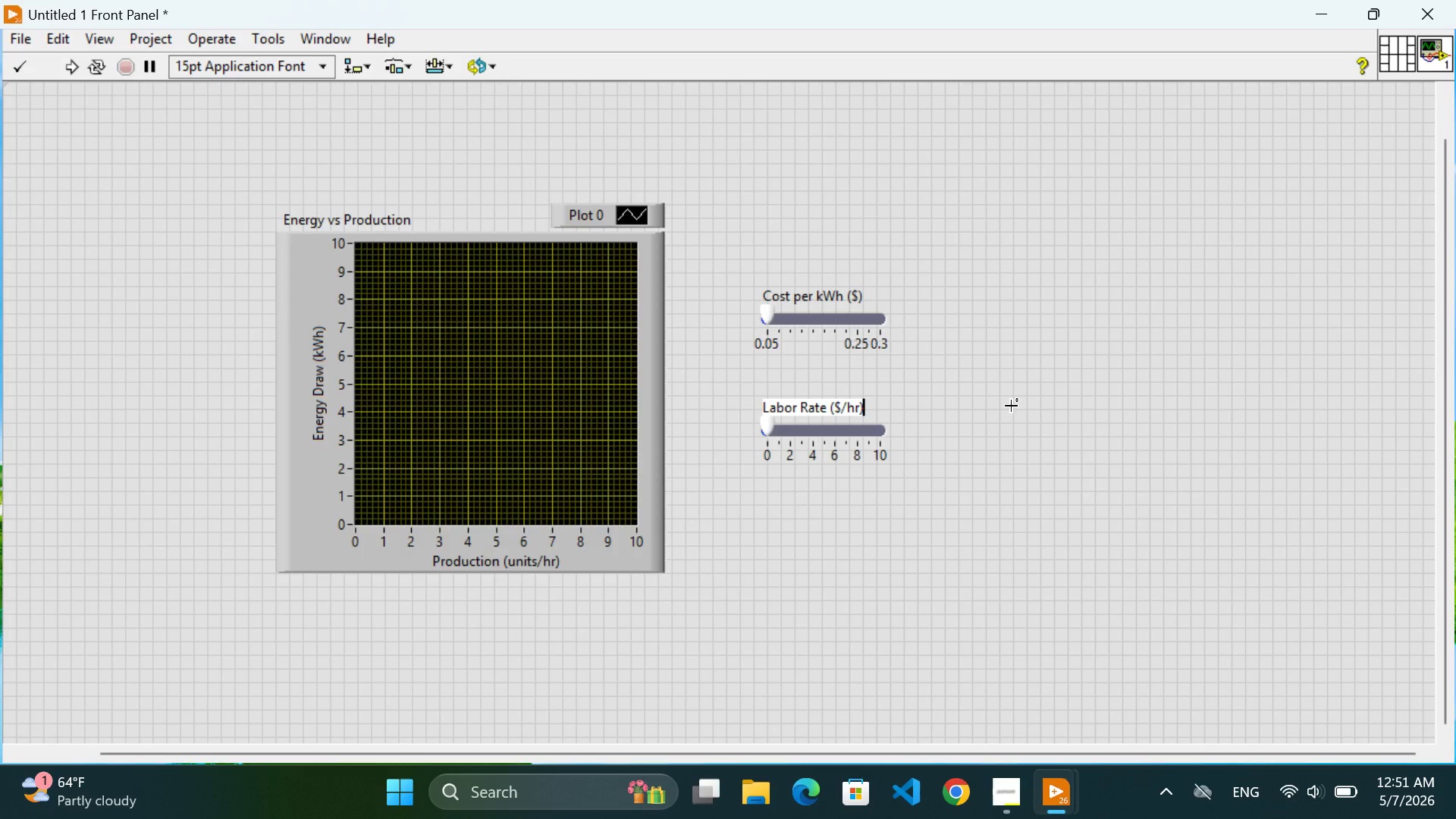 
left_click([974, 513])
 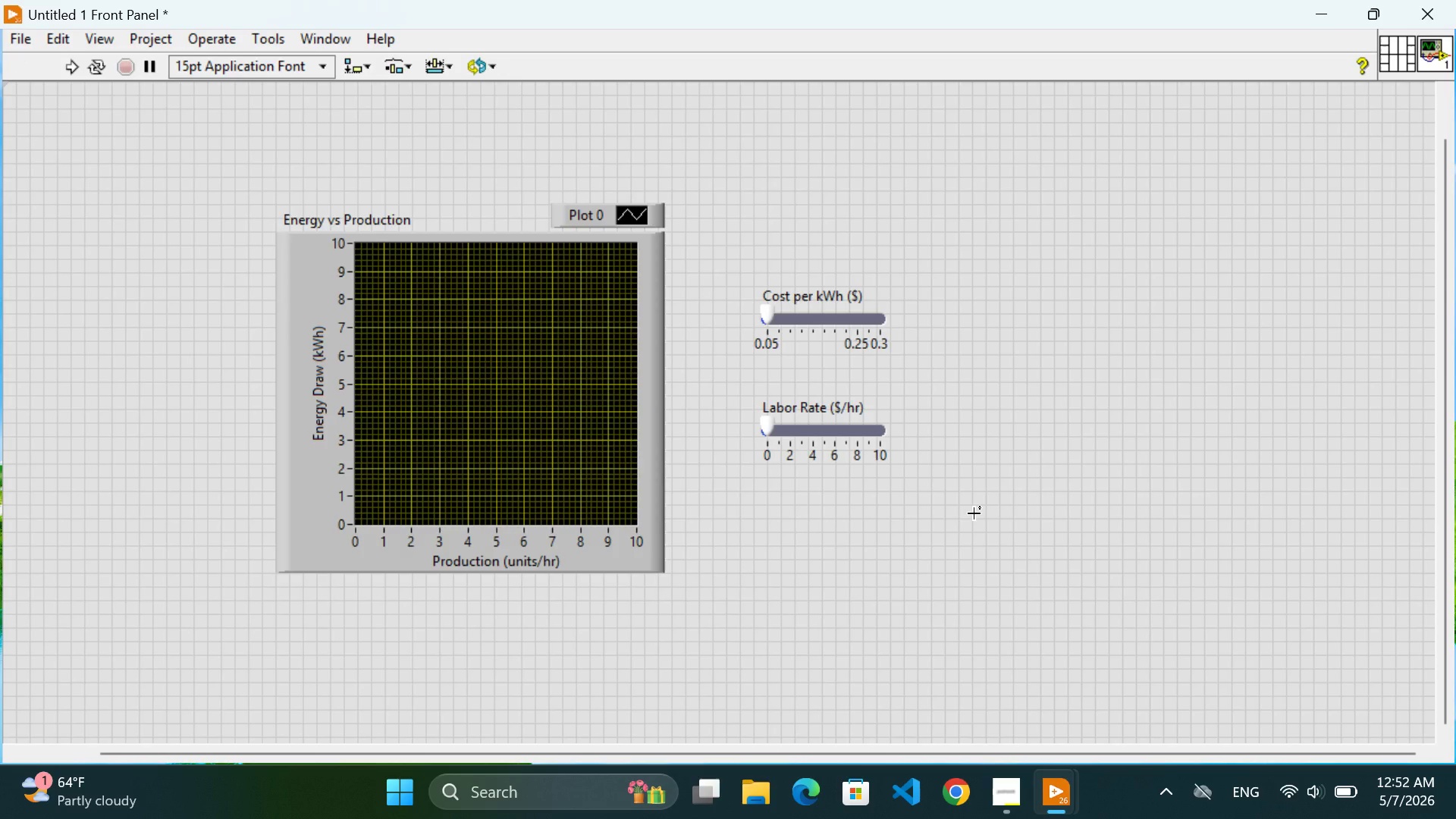 
wait(16.75)
 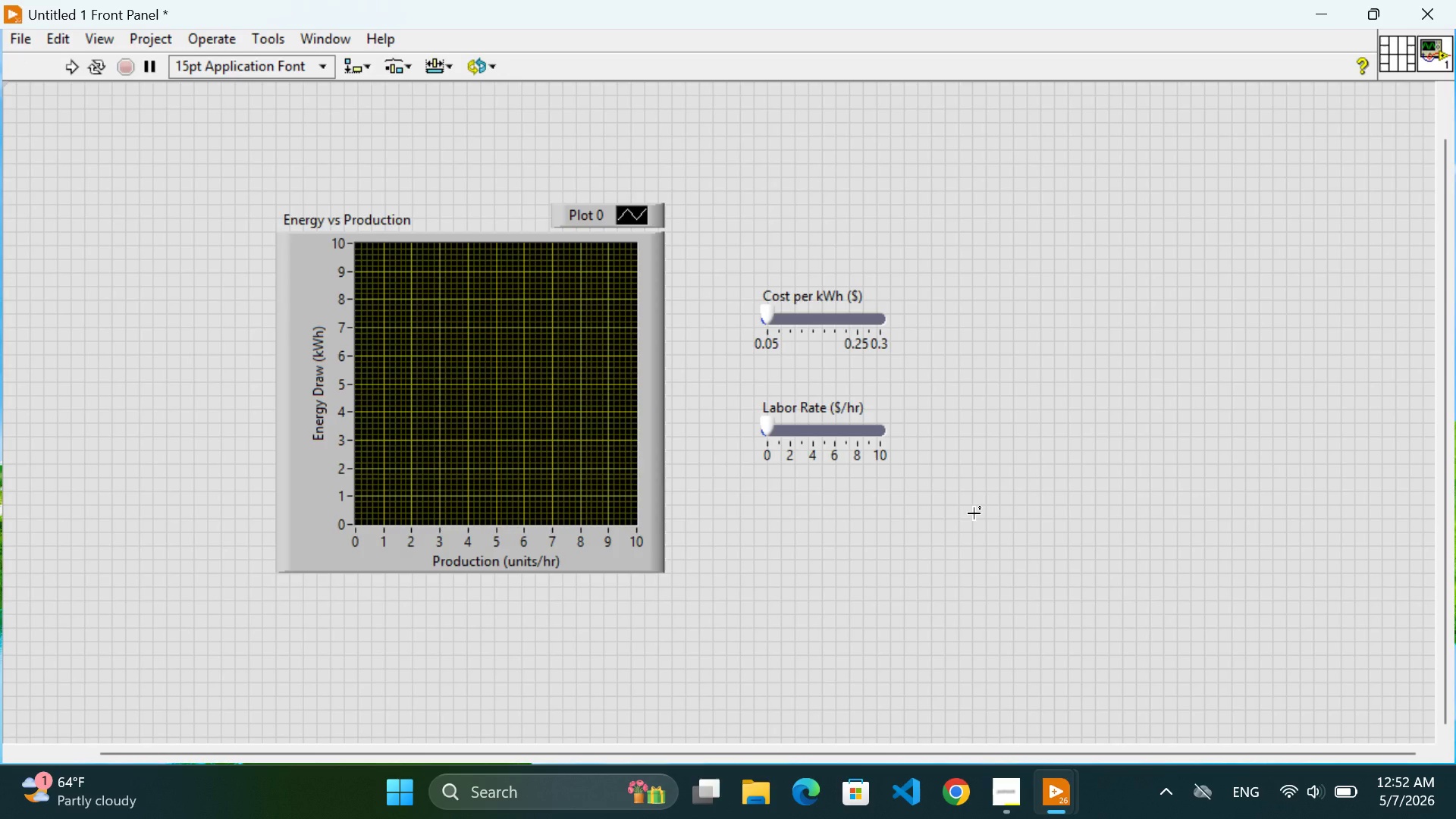 
right_click([809, 435])
 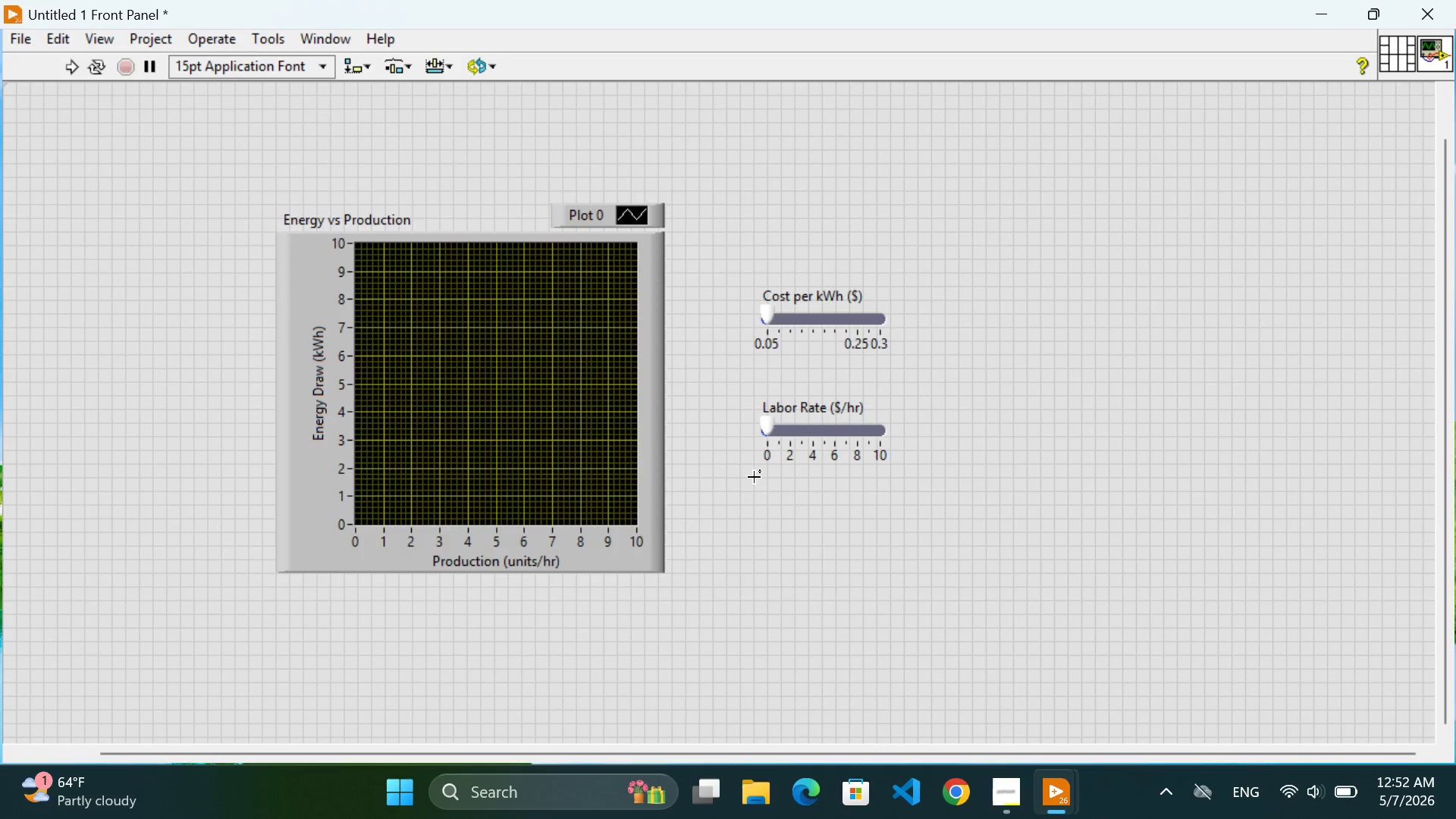 
left_click([809, 430])
 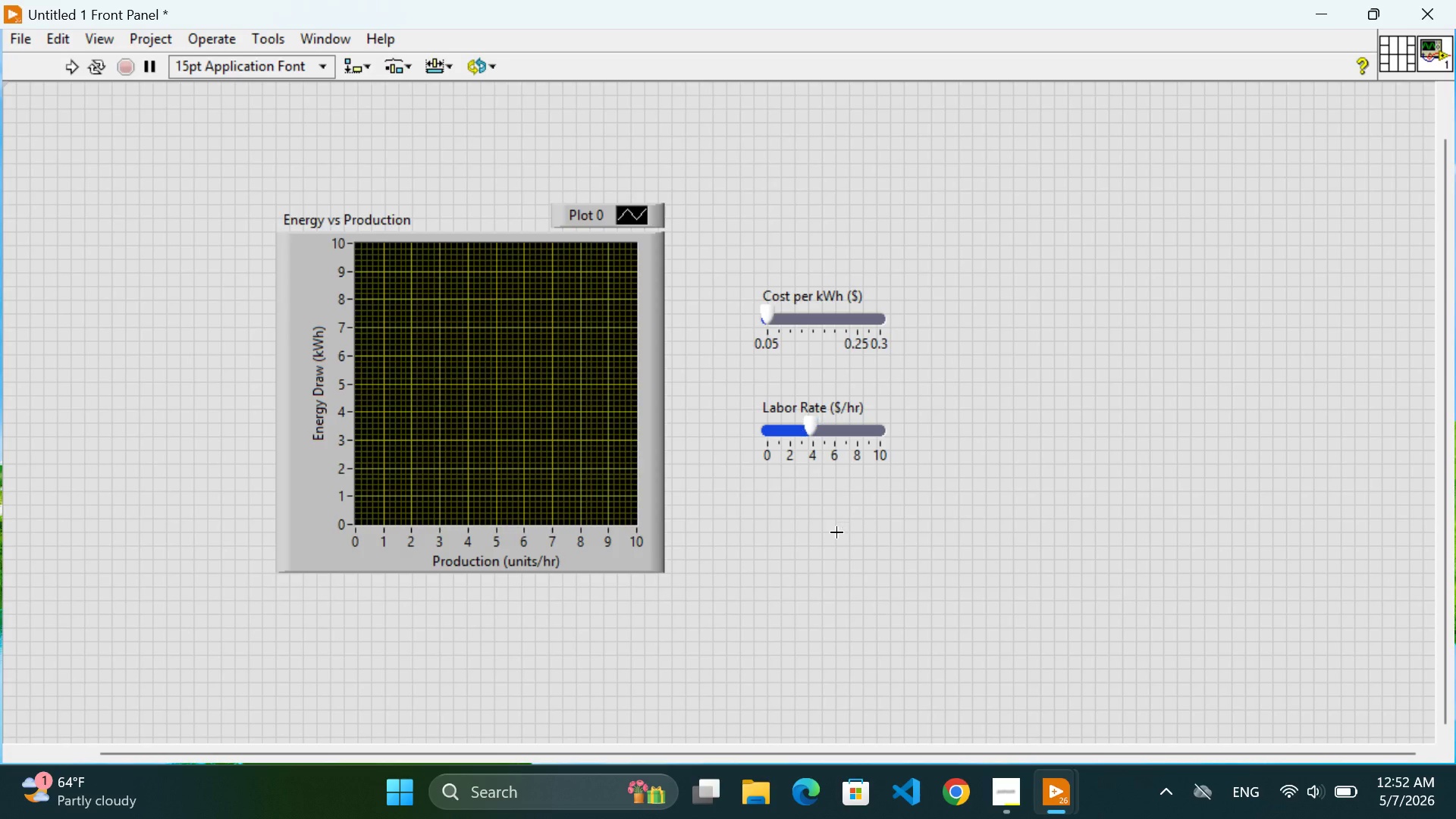 
left_click([836, 532])
 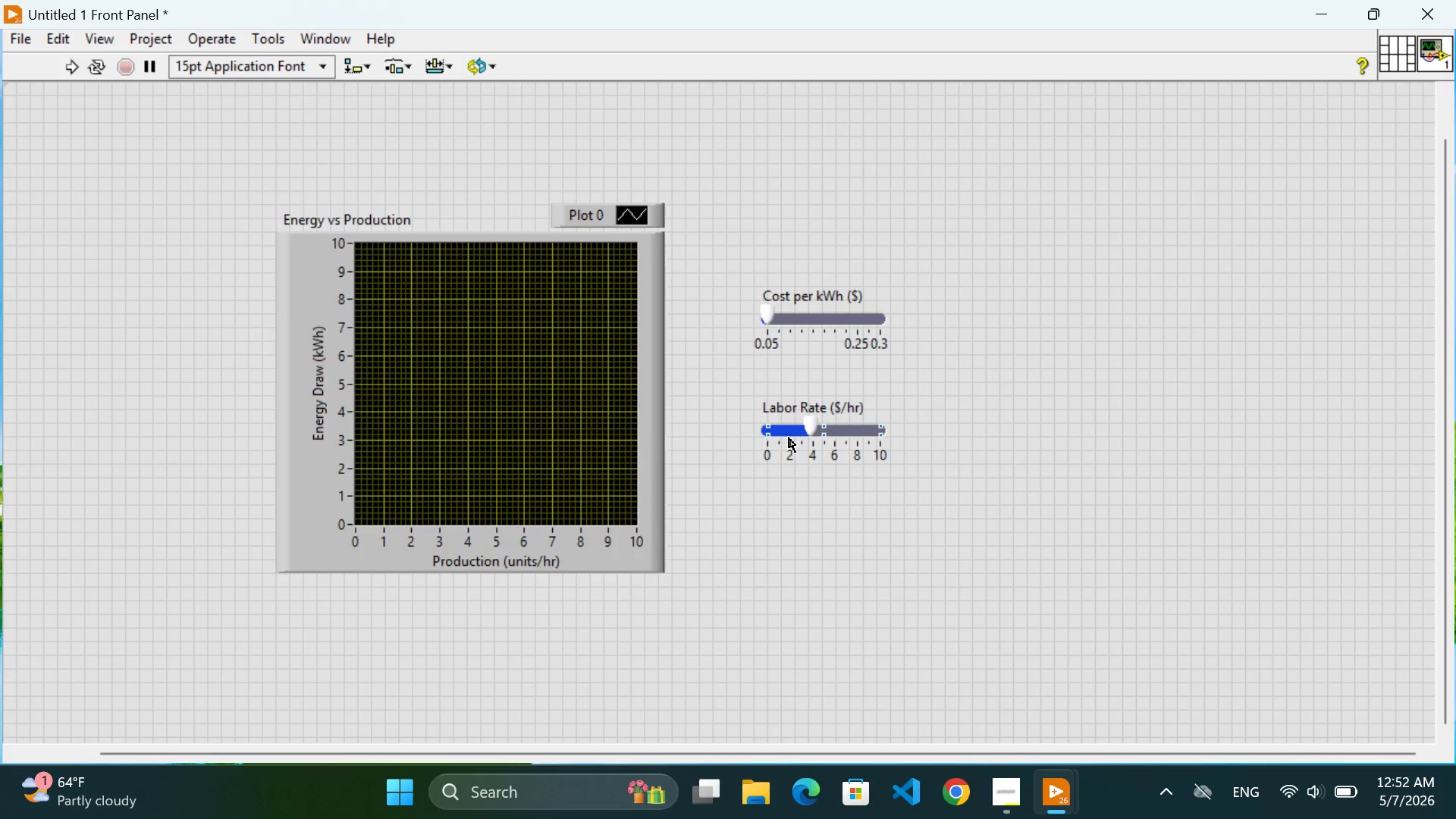 
left_click([786, 437])
 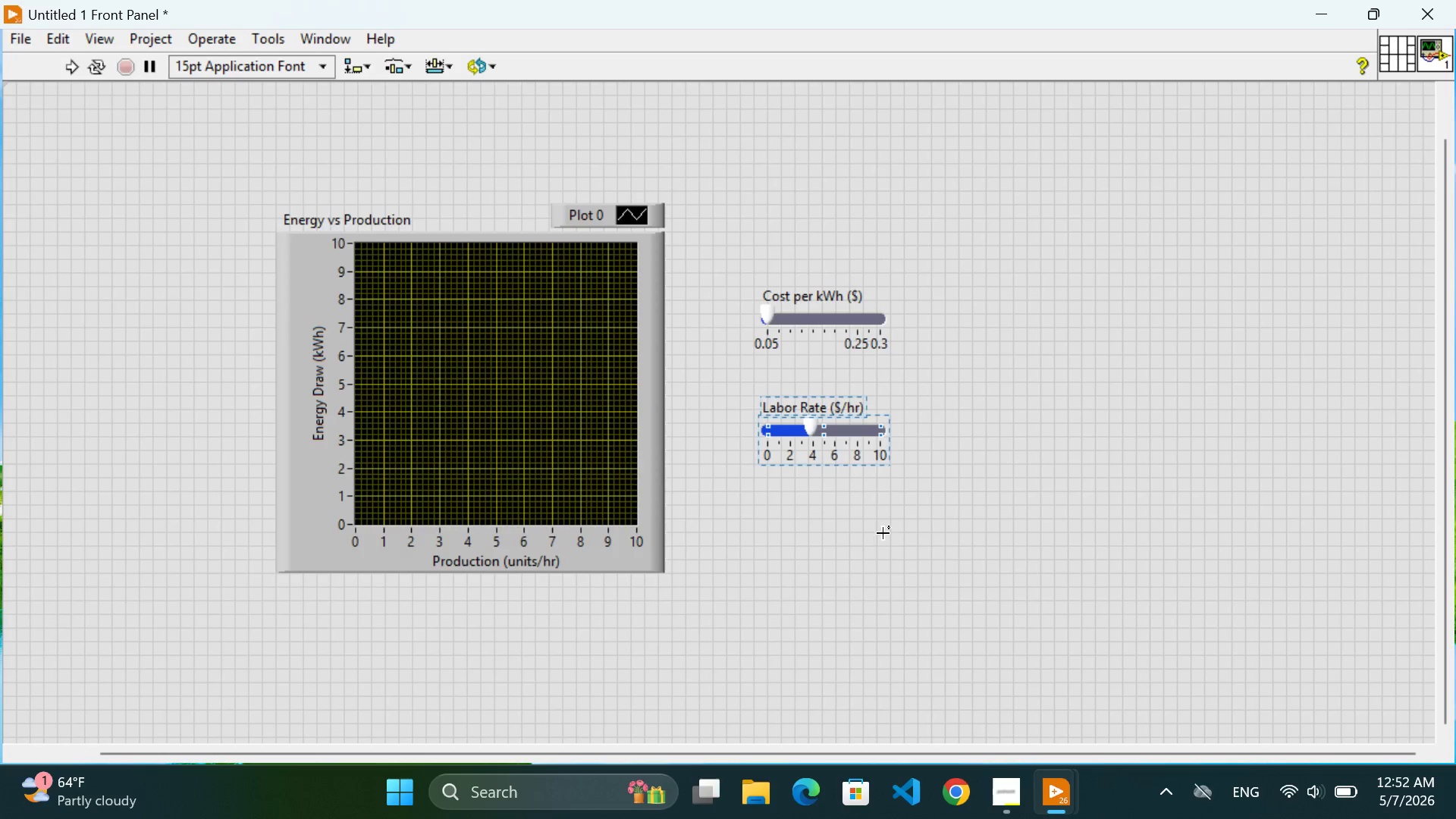 
left_click([893, 536])
 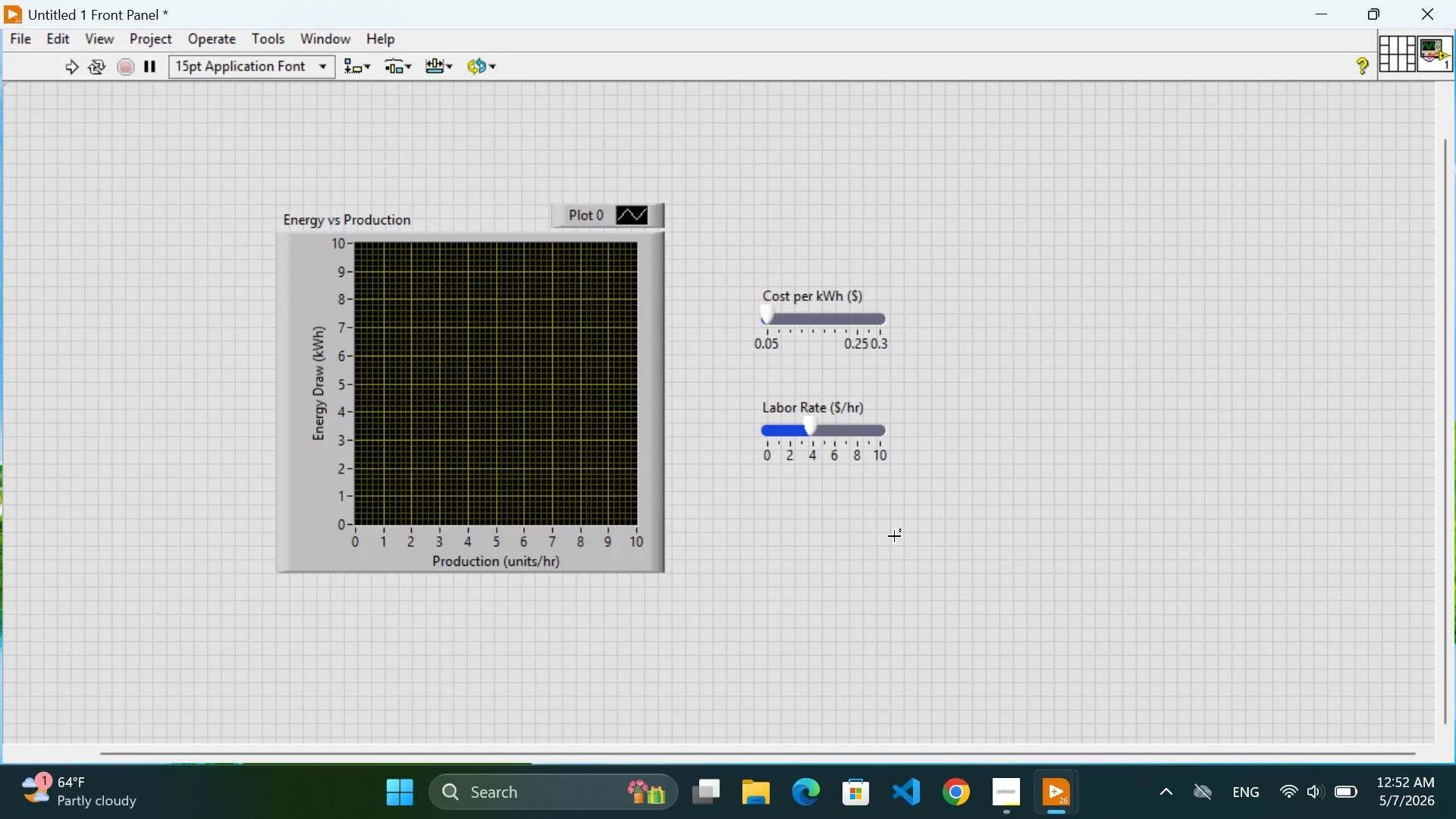 
key(Control+Z)
 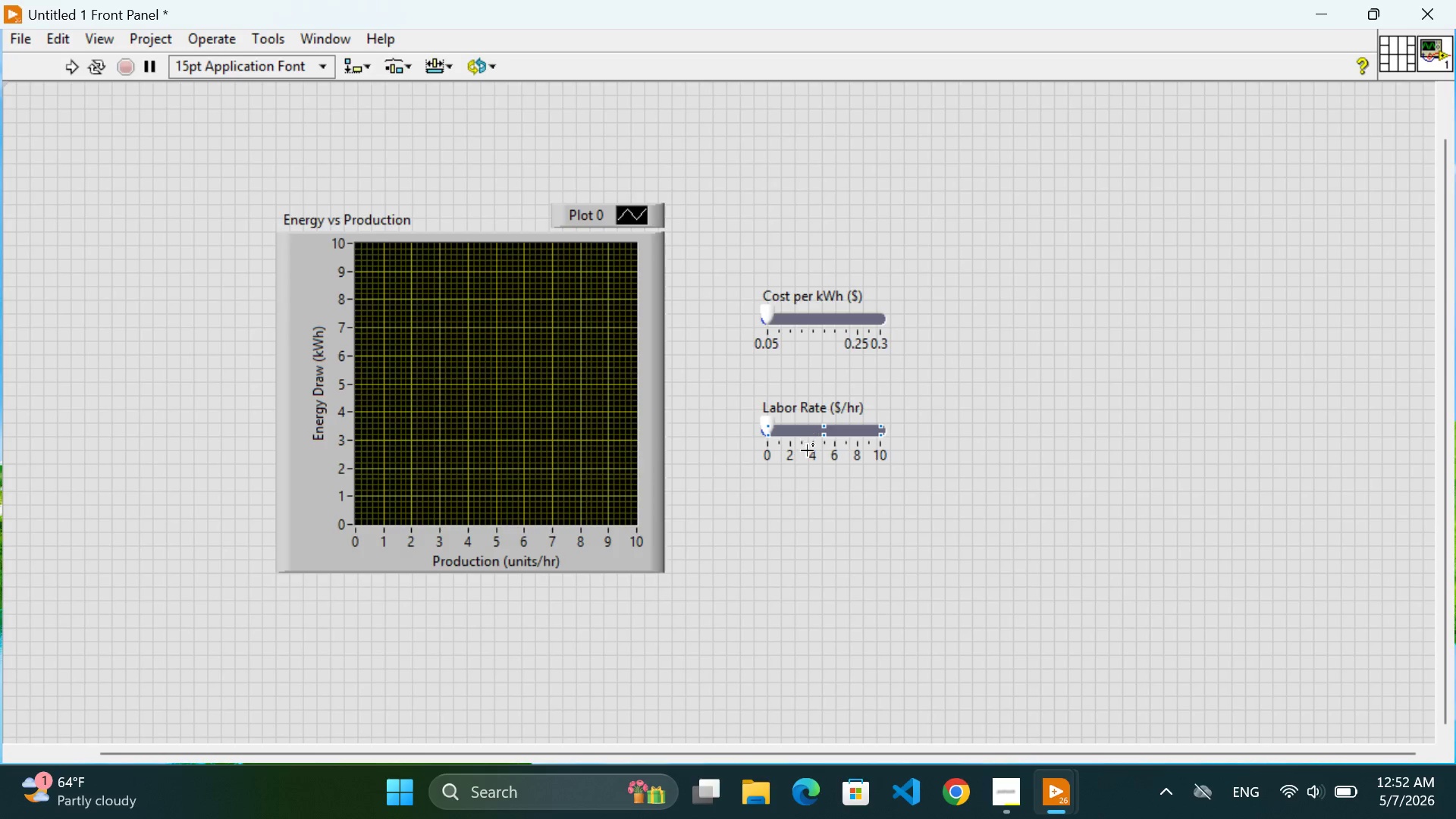 
left_click([805, 455])
 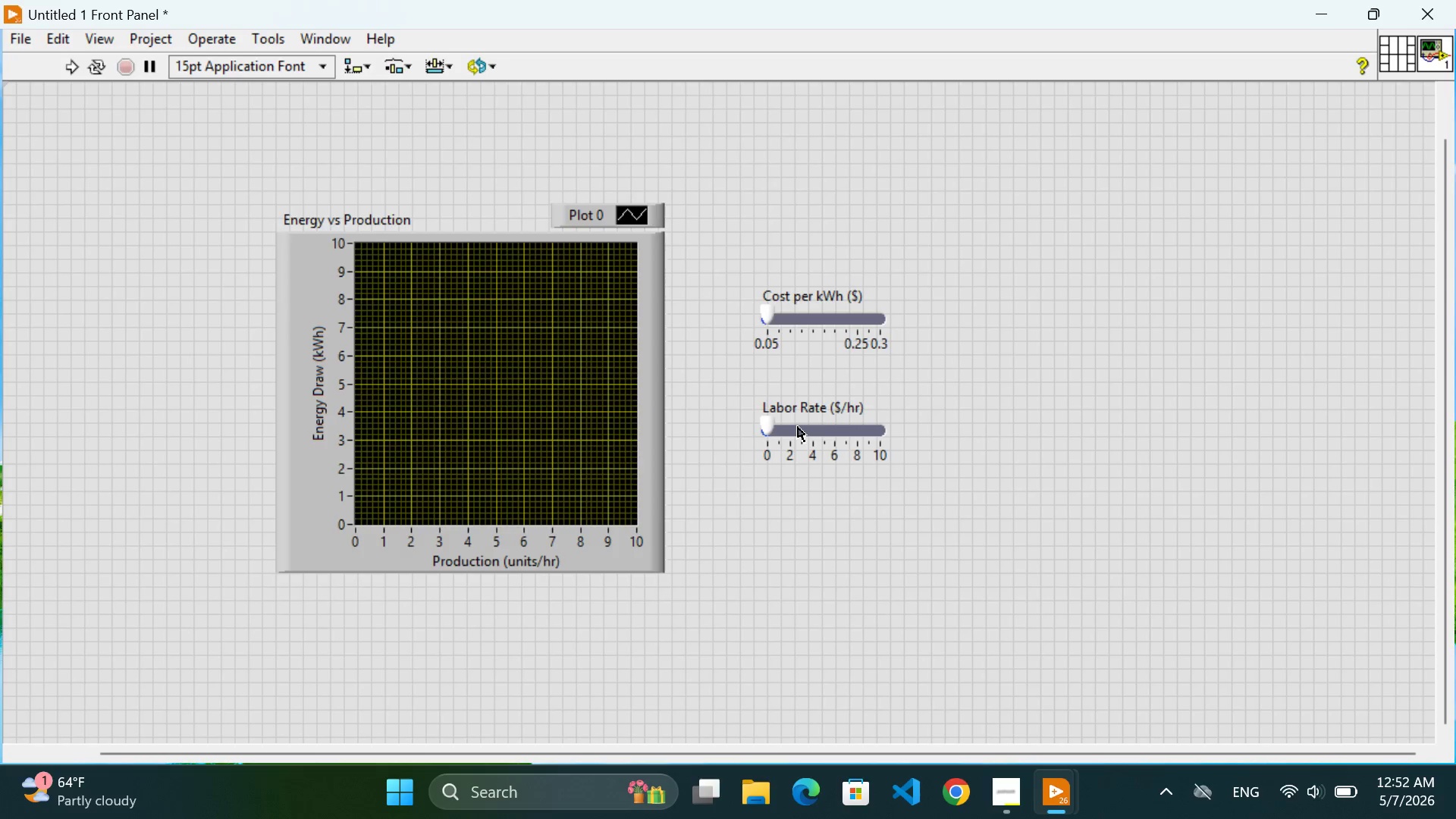 
right_click([799, 427])
 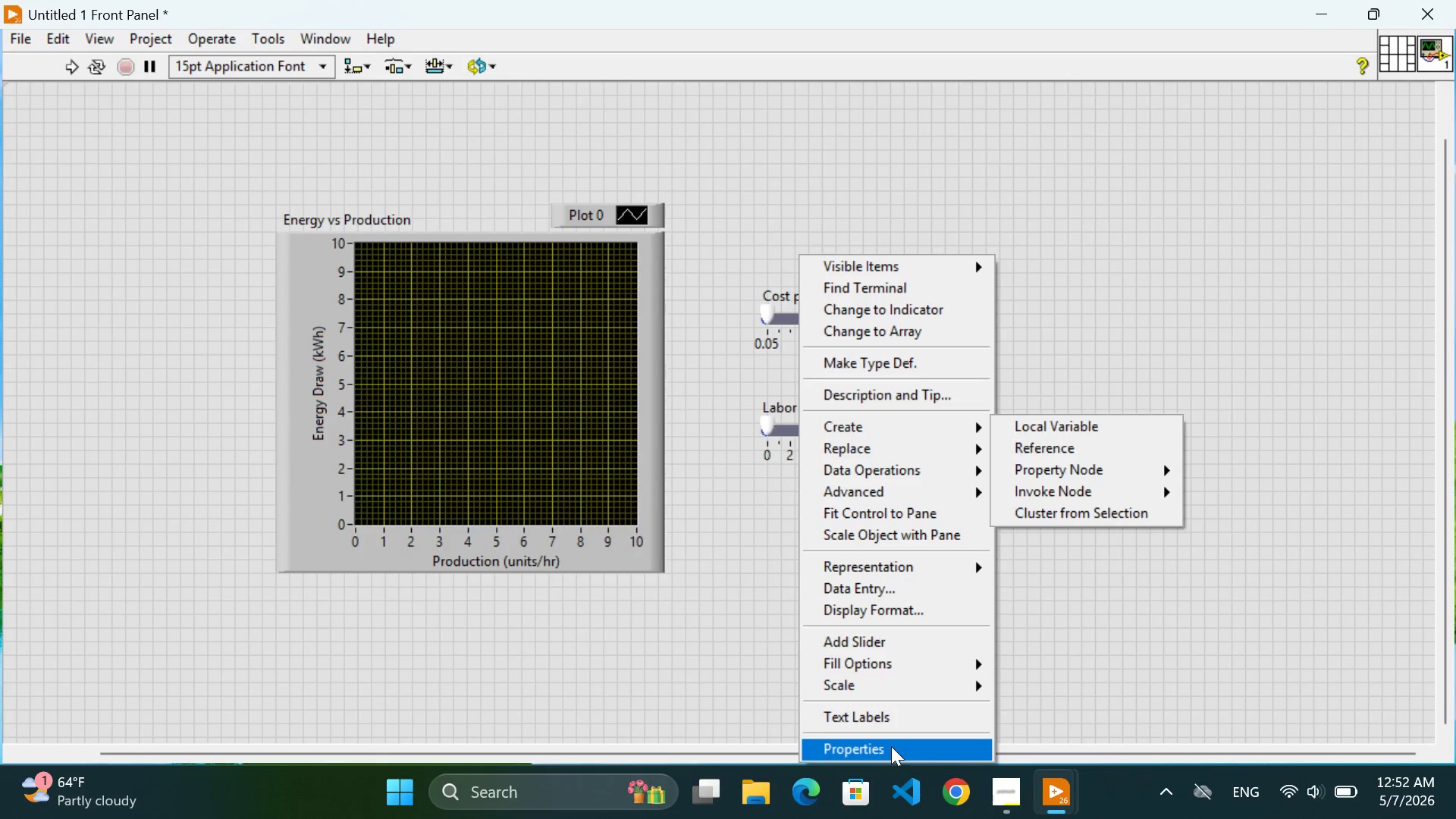 
left_click([883, 742])
 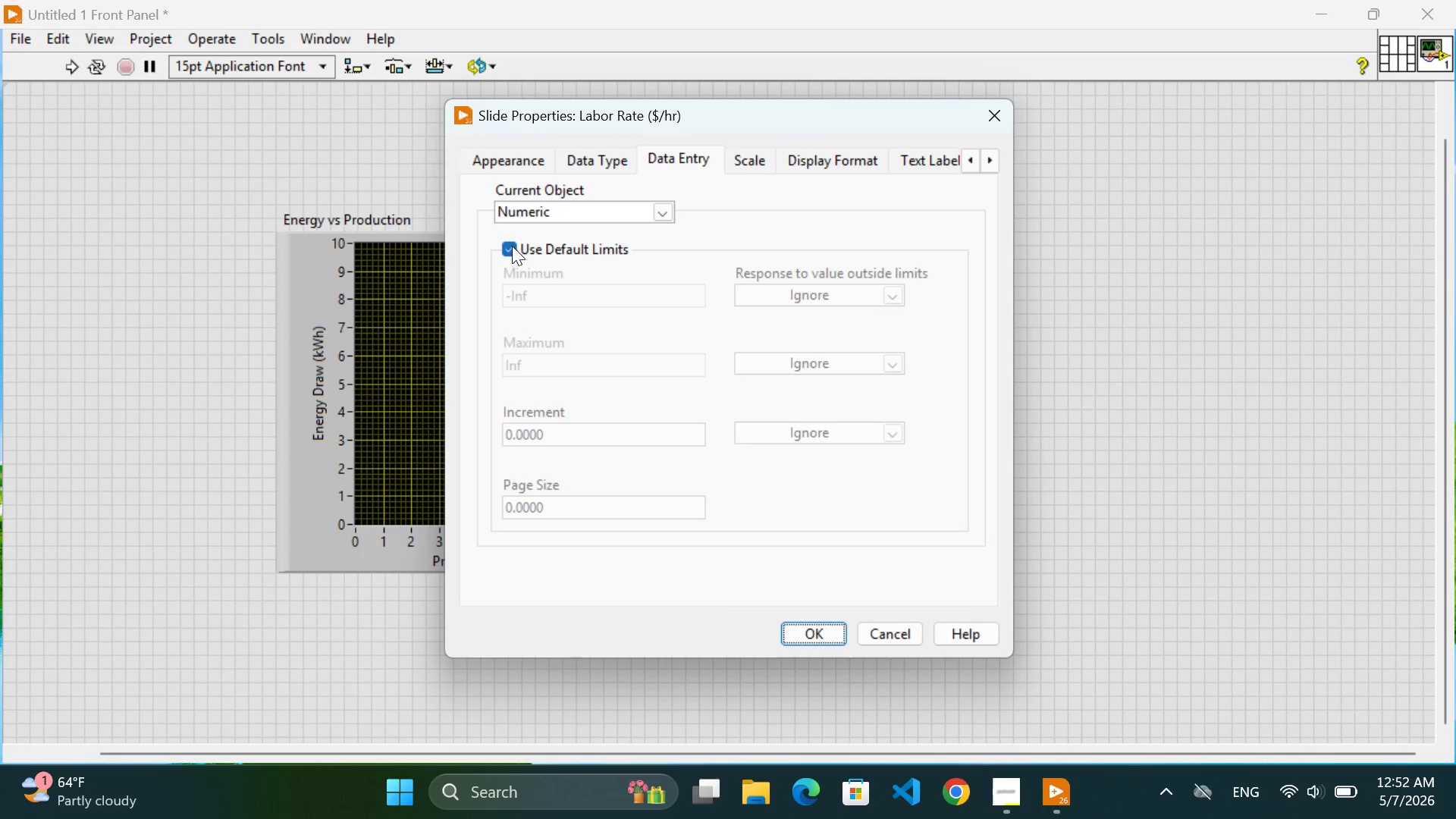 
wait(5.31)
 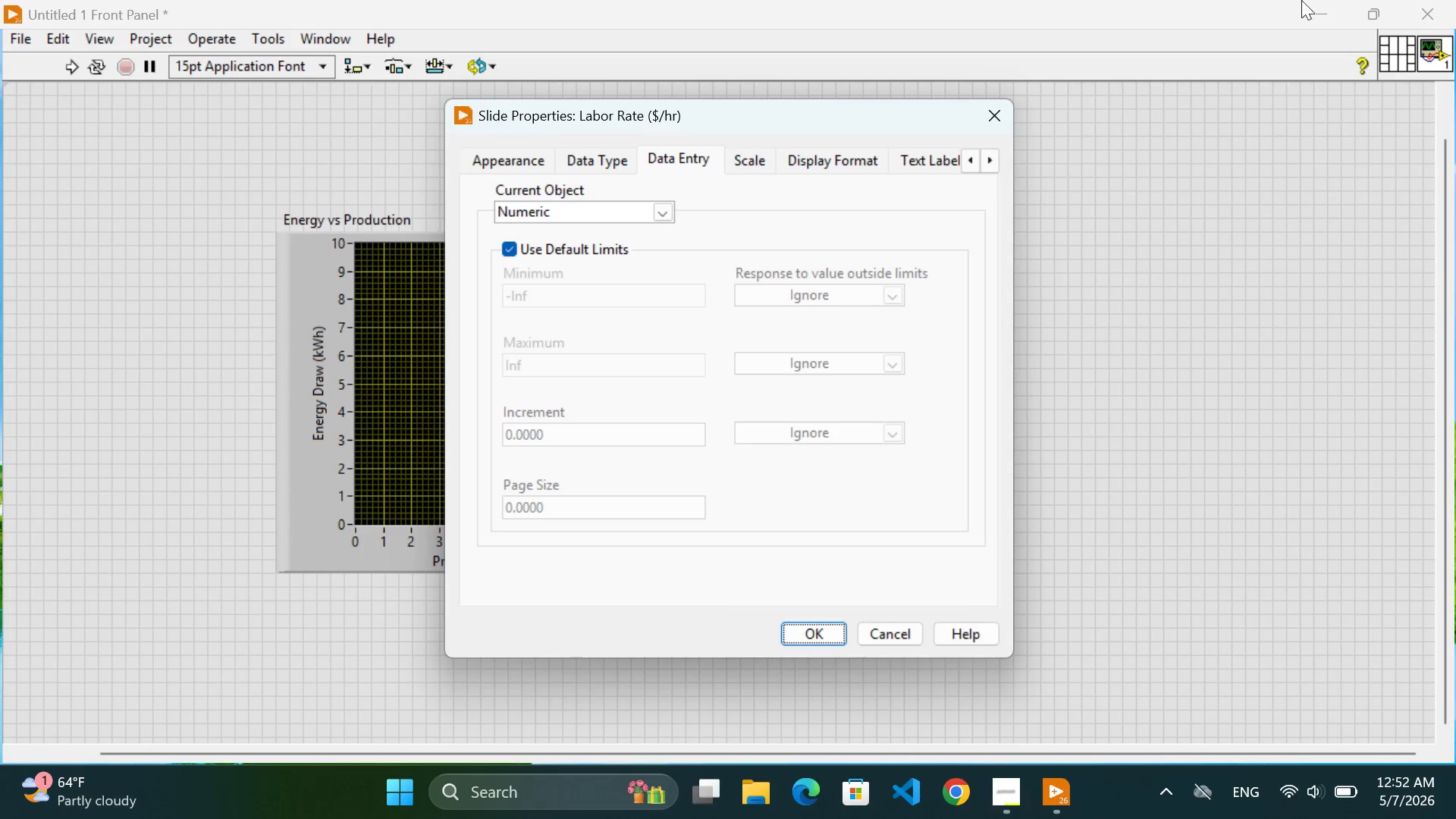 
left_click([510, 248])
 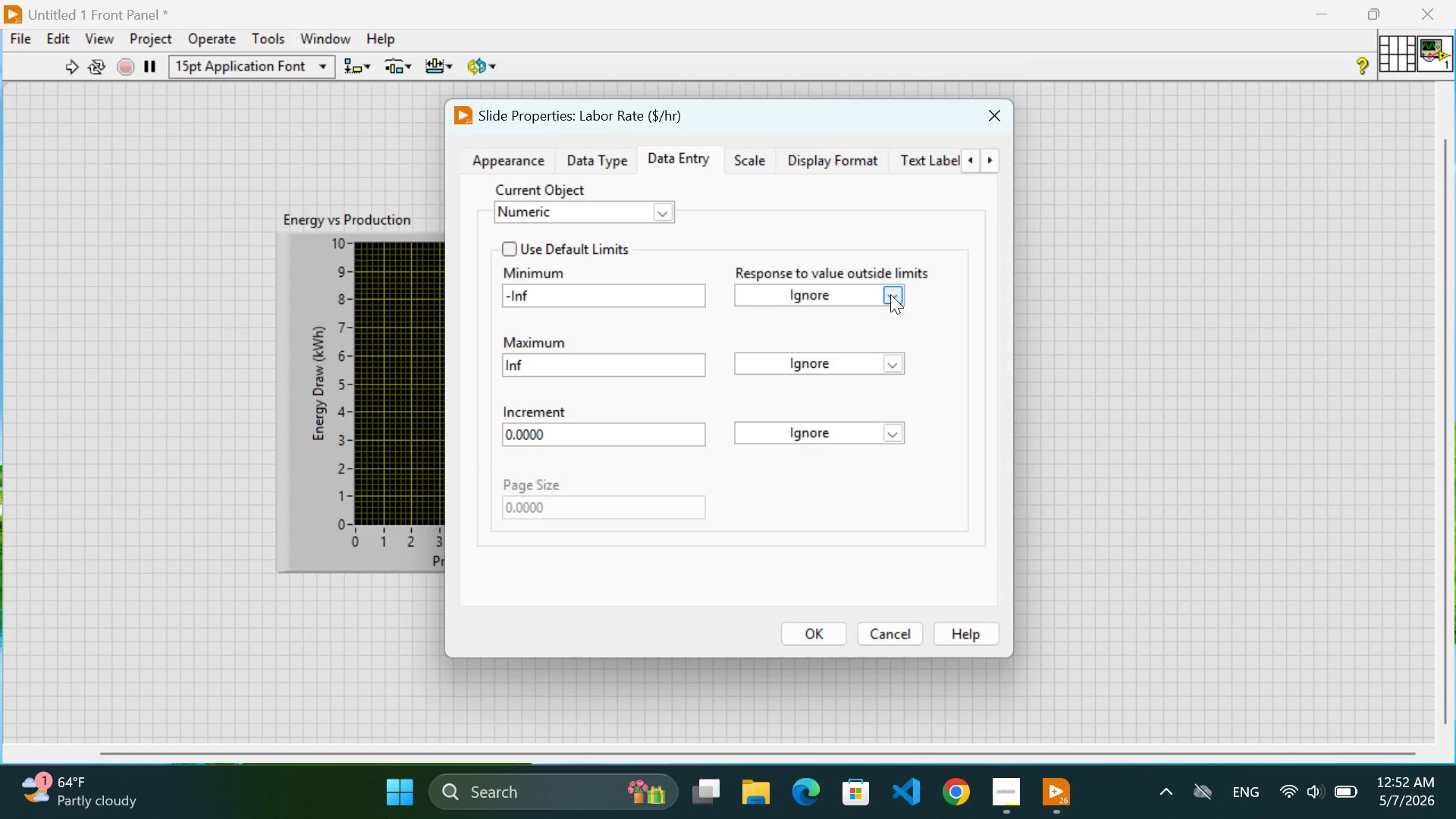 
left_click([890, 294])
 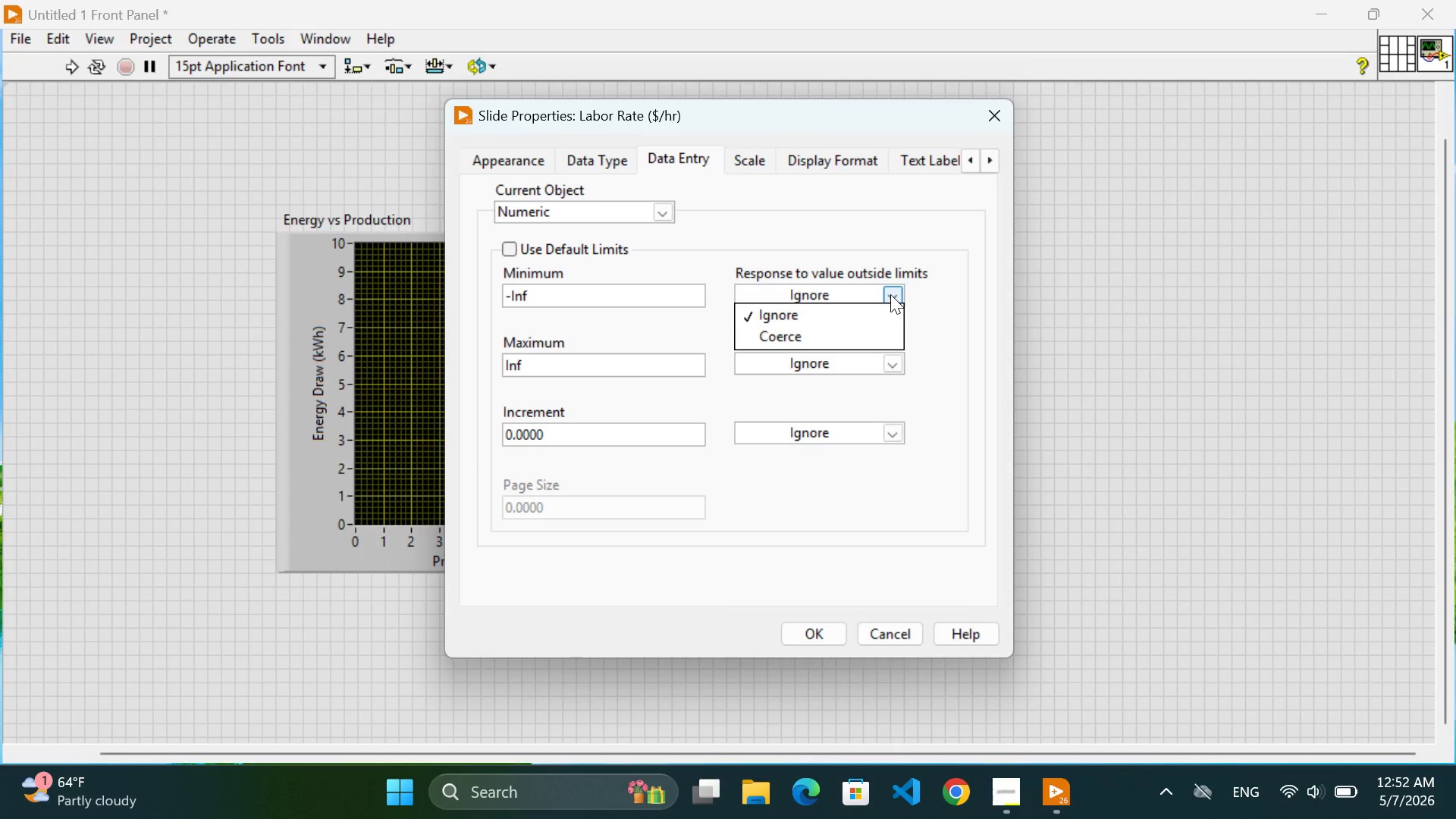 
left_click([890, 294])
 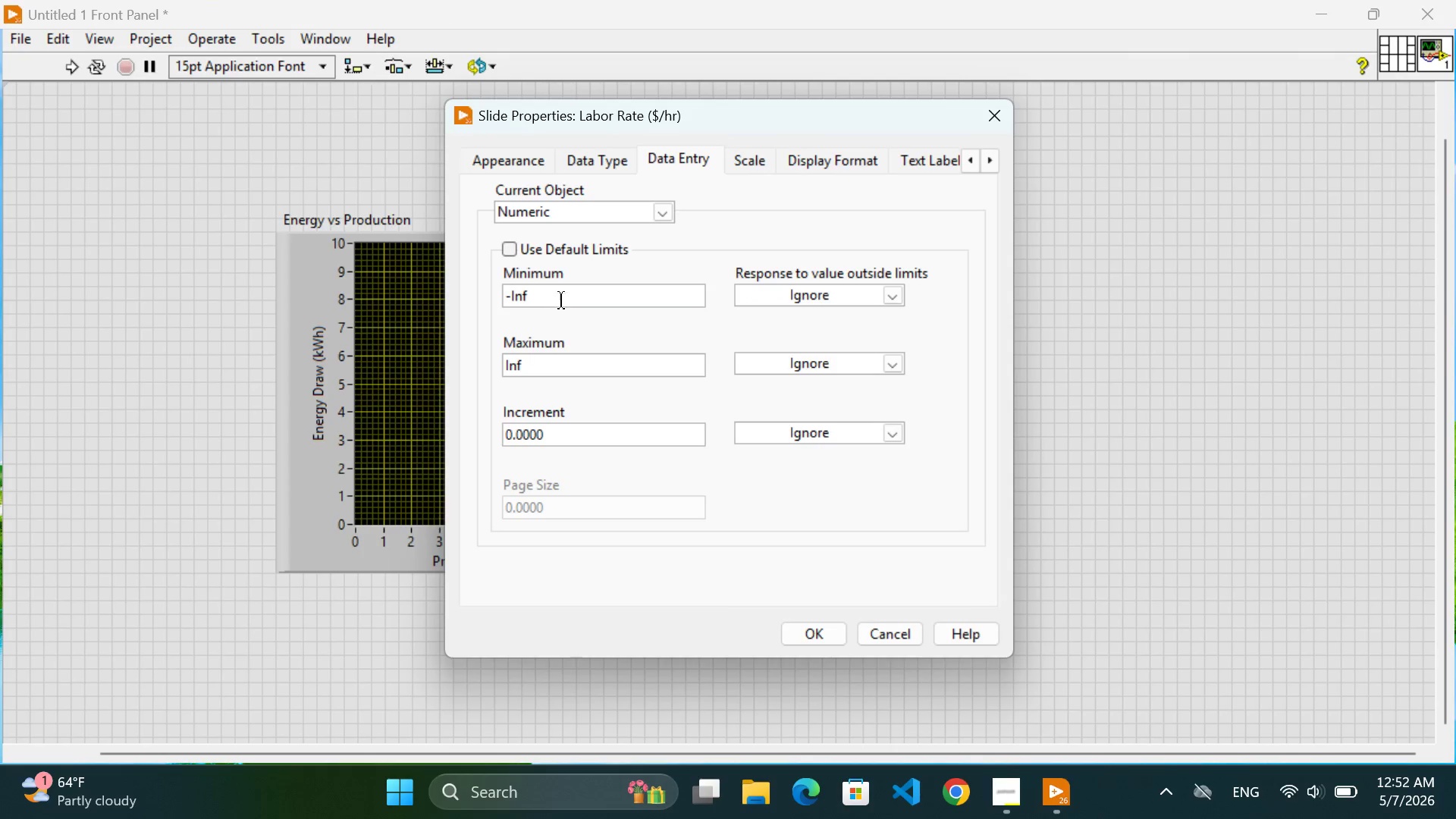 
left_click([561, 297])
 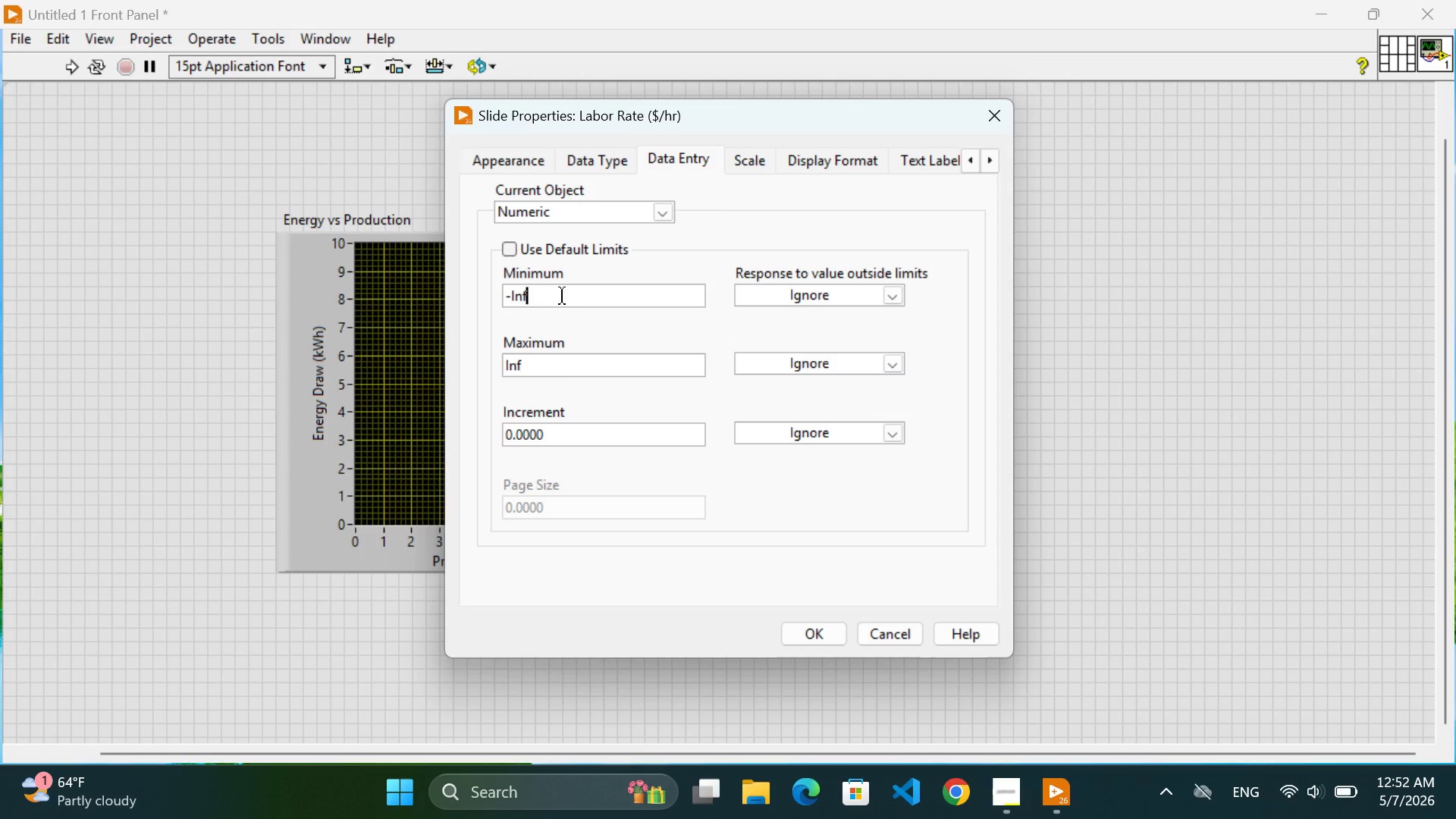 
key(Backspace)
key(Backspace)
type(15)
 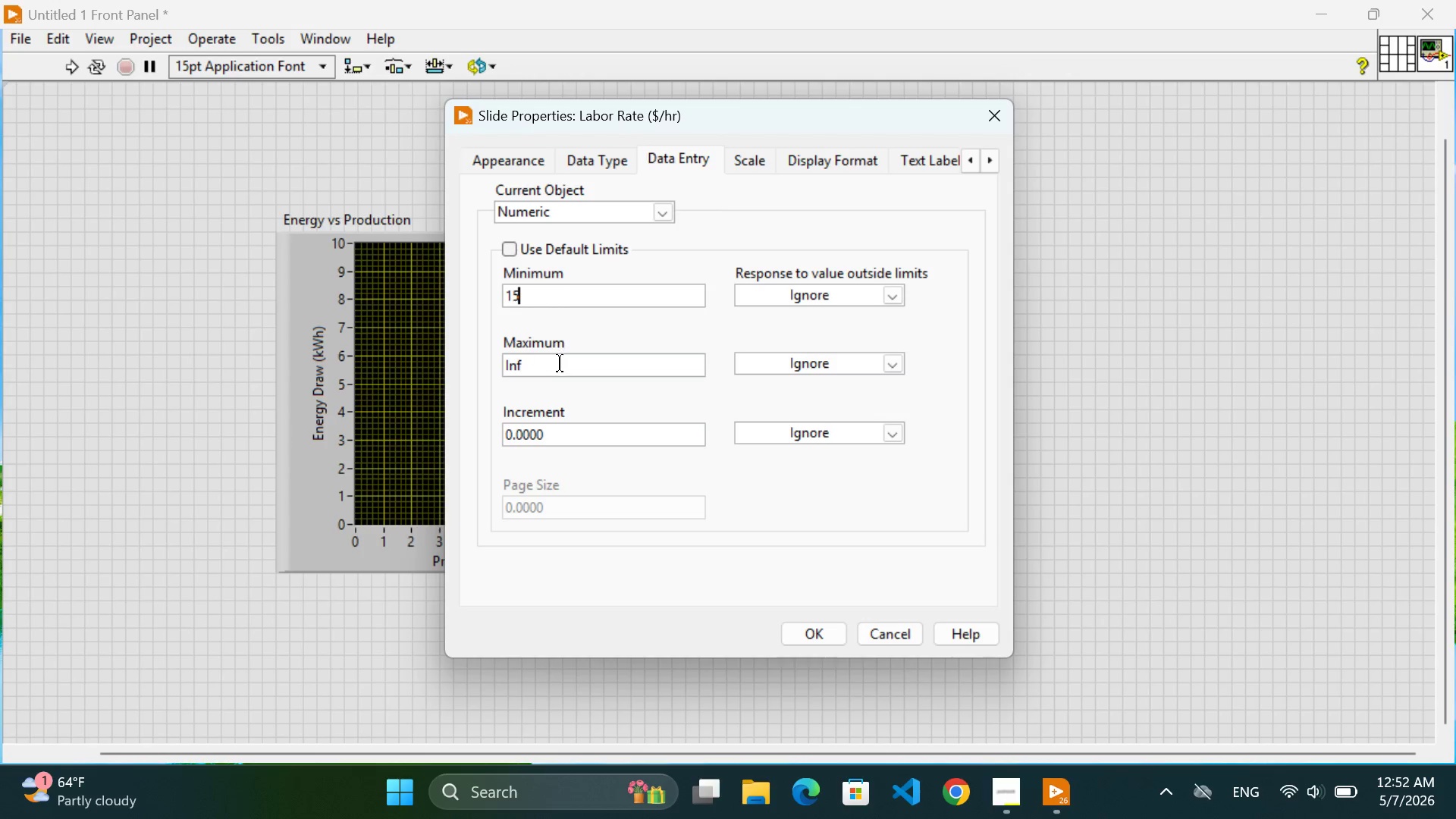 
left_click([541, 367])
 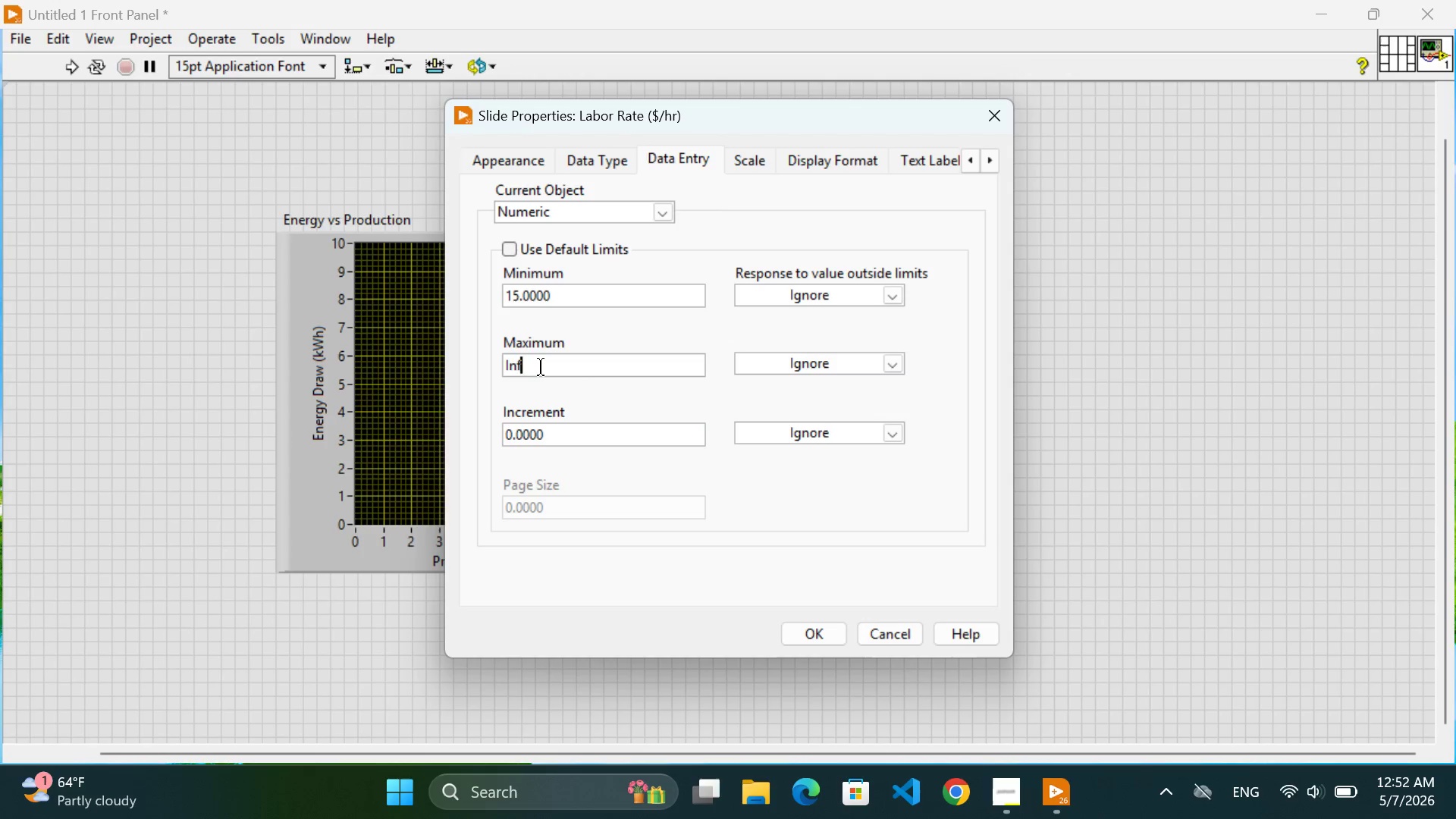 
key(Backspace)
key(Backspace)
key(Backspace)
key(Backspace)
key(Backspace)
type(50)
 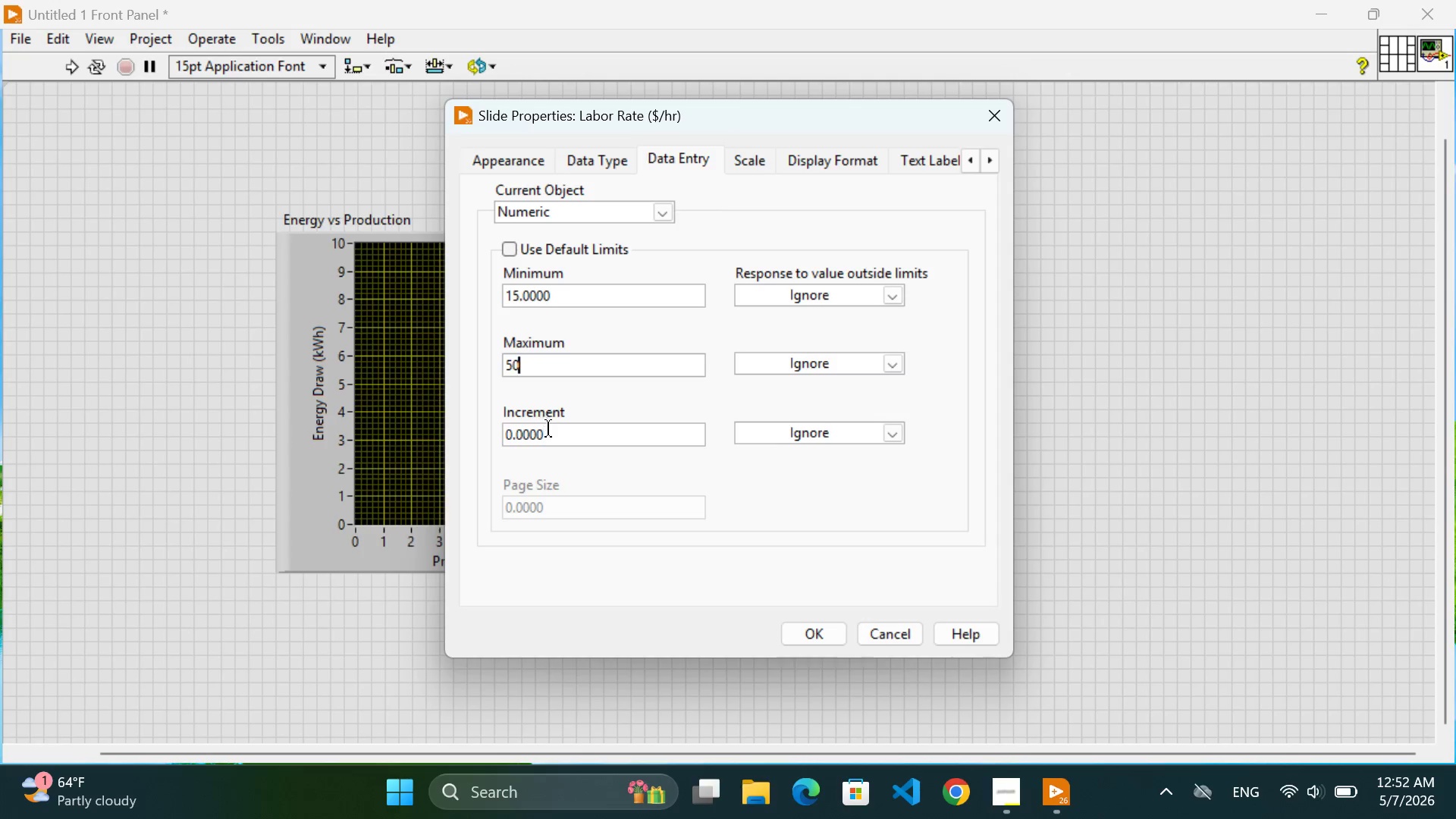 
left_click([550, 438])
 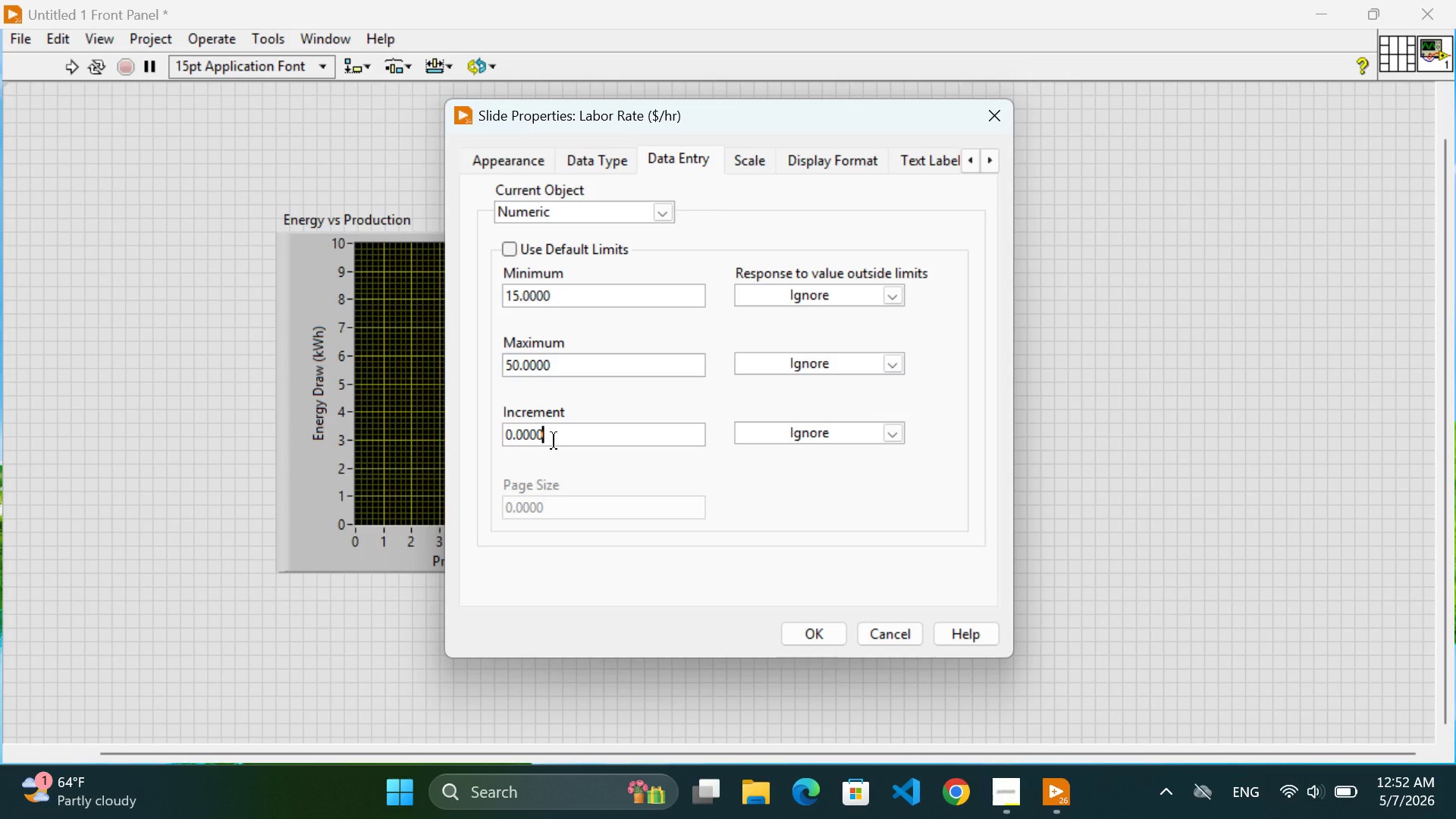 
hold_key(key=Backspace, duration=0.95)
 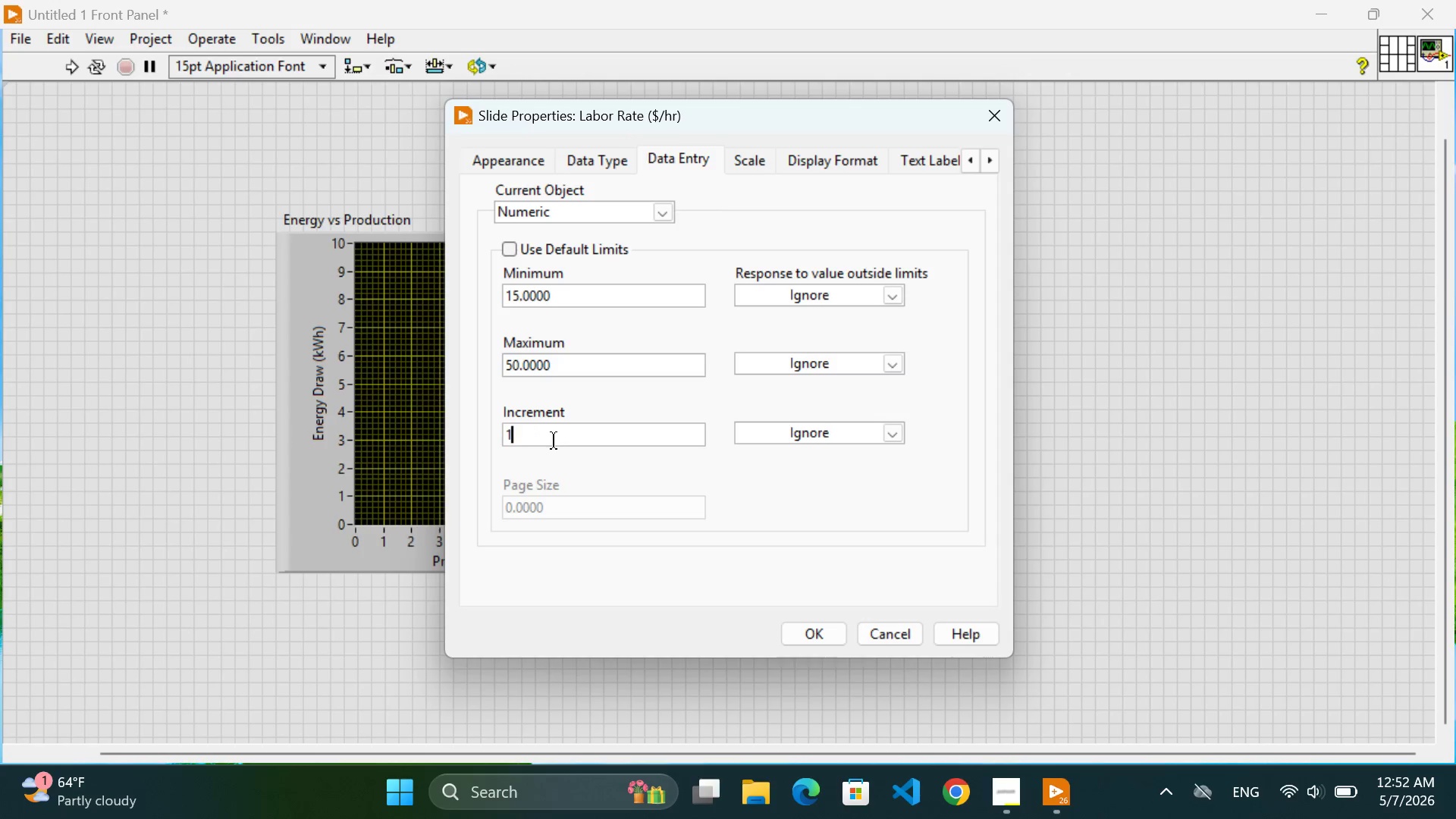 
key(1)
 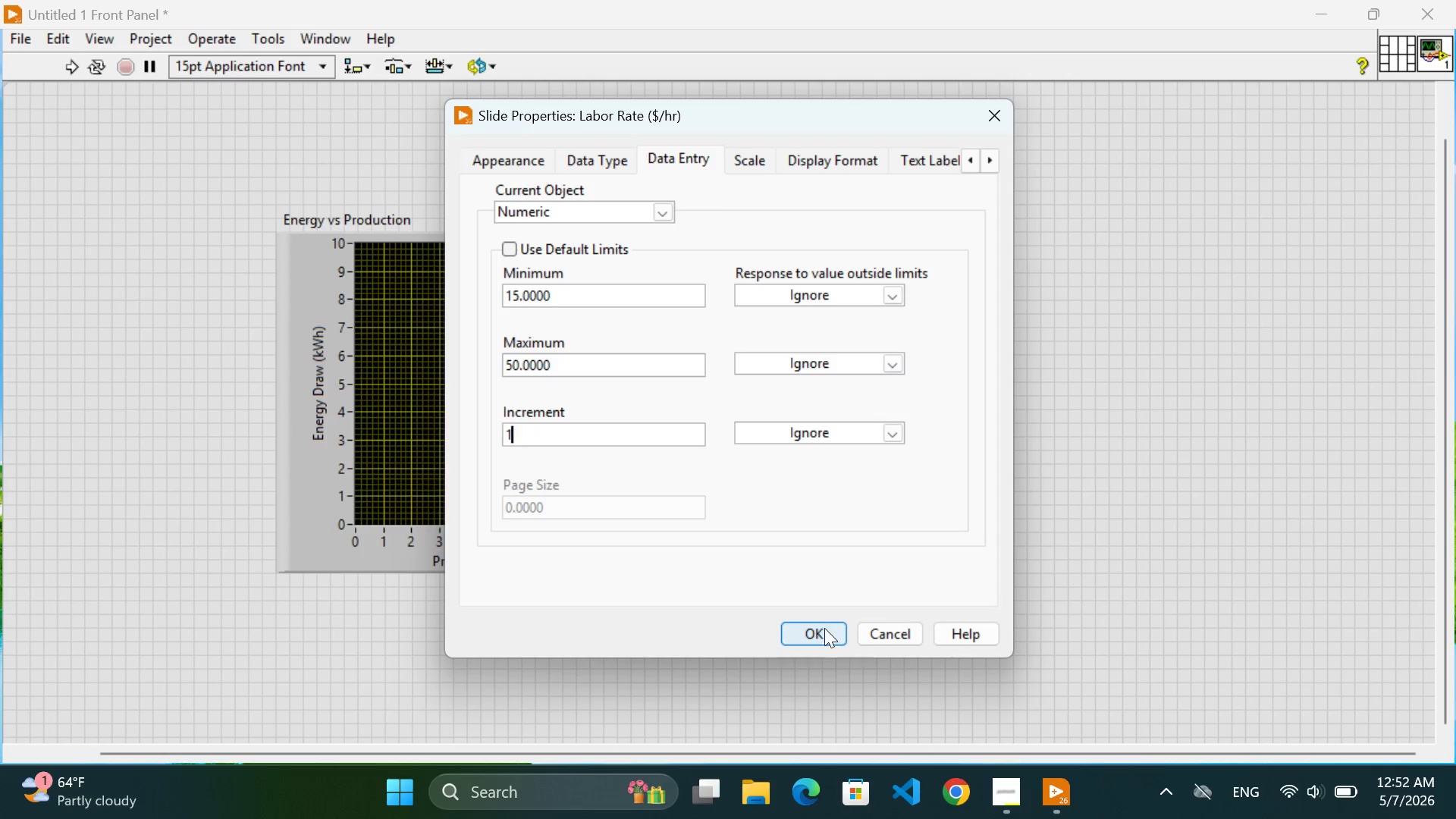 
left_click([812, 632])
 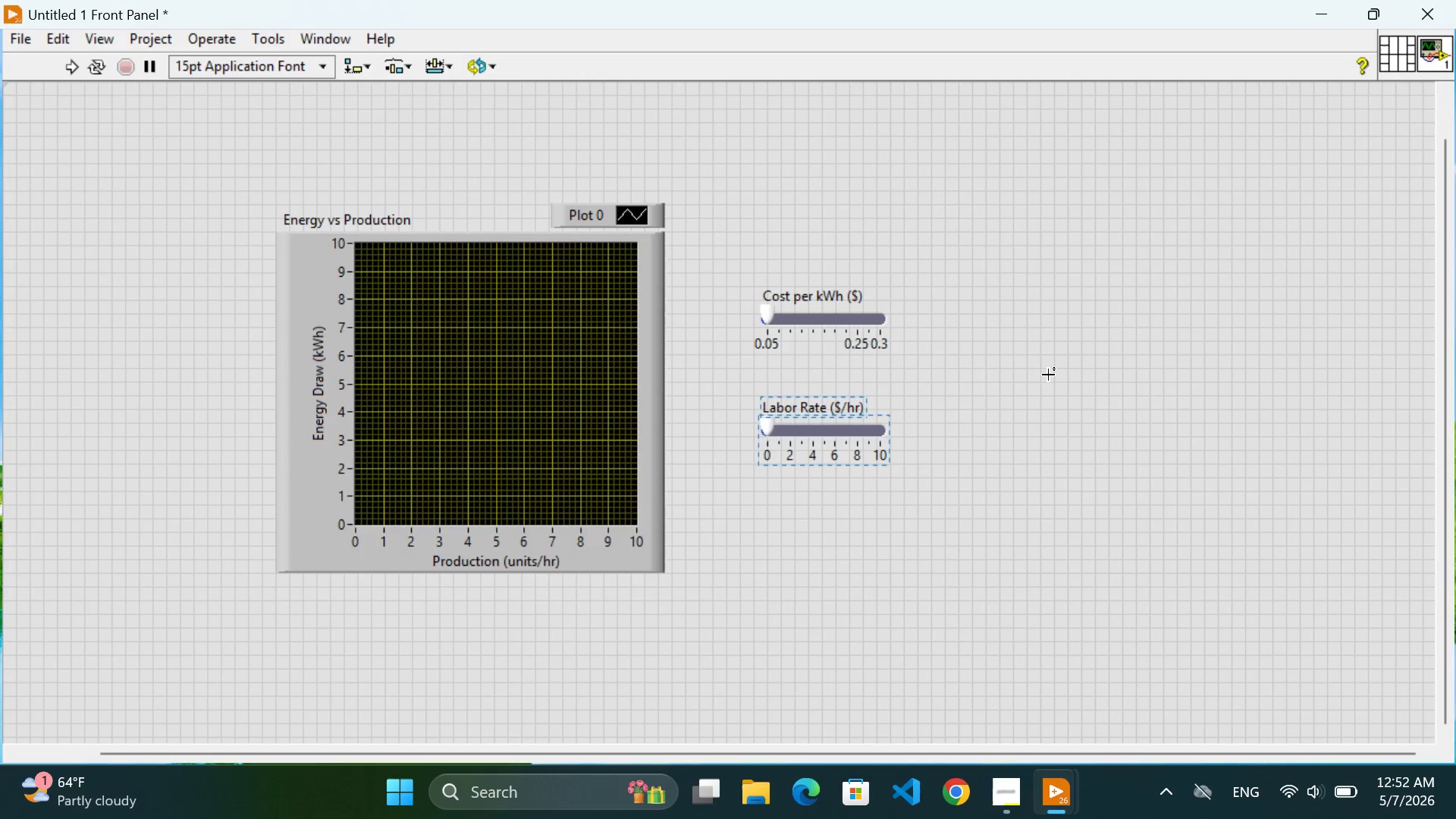 
left_click([1048, 375])
 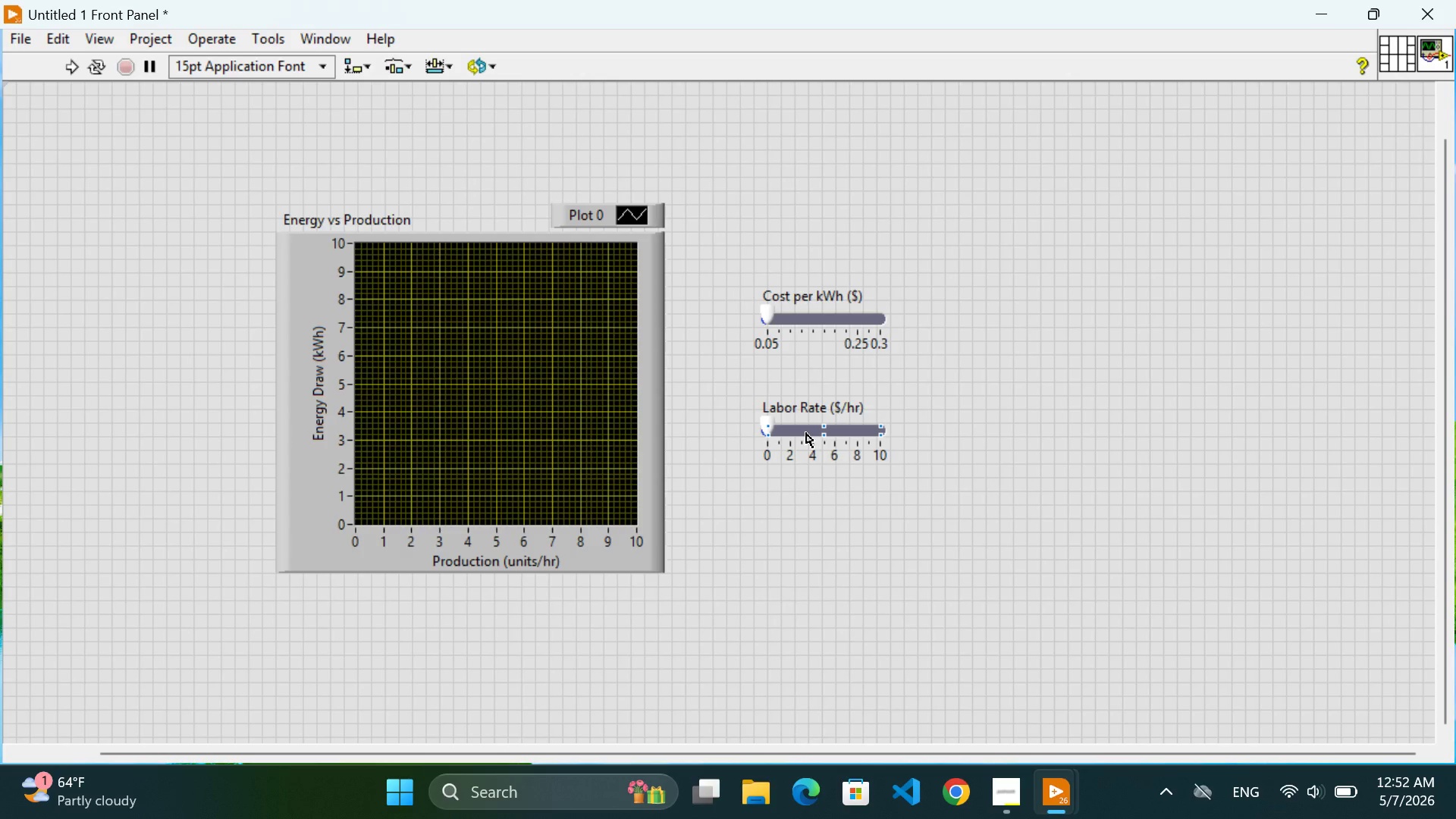 
right_click([805, 433])
 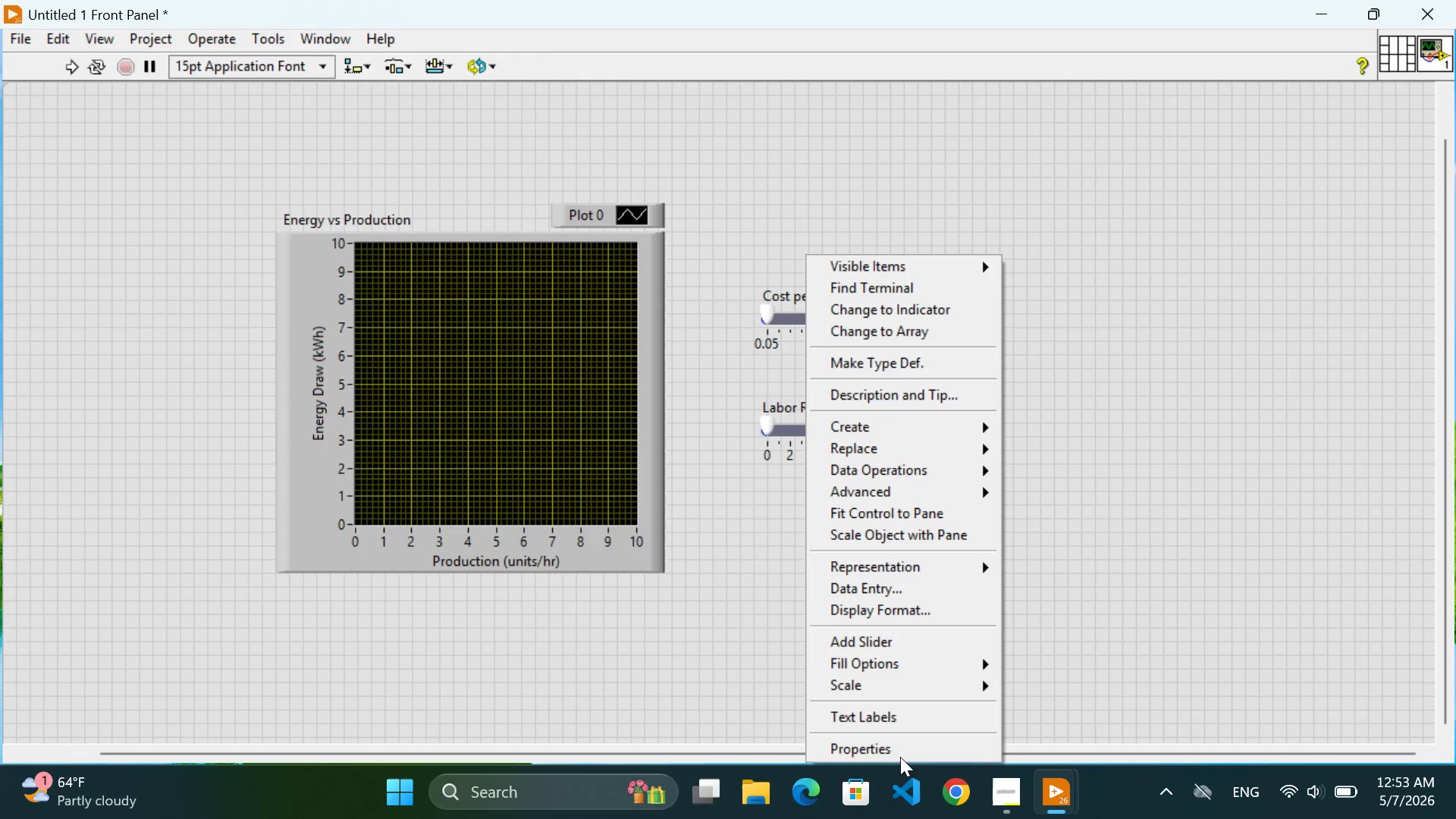 
left_click([893, 752])
 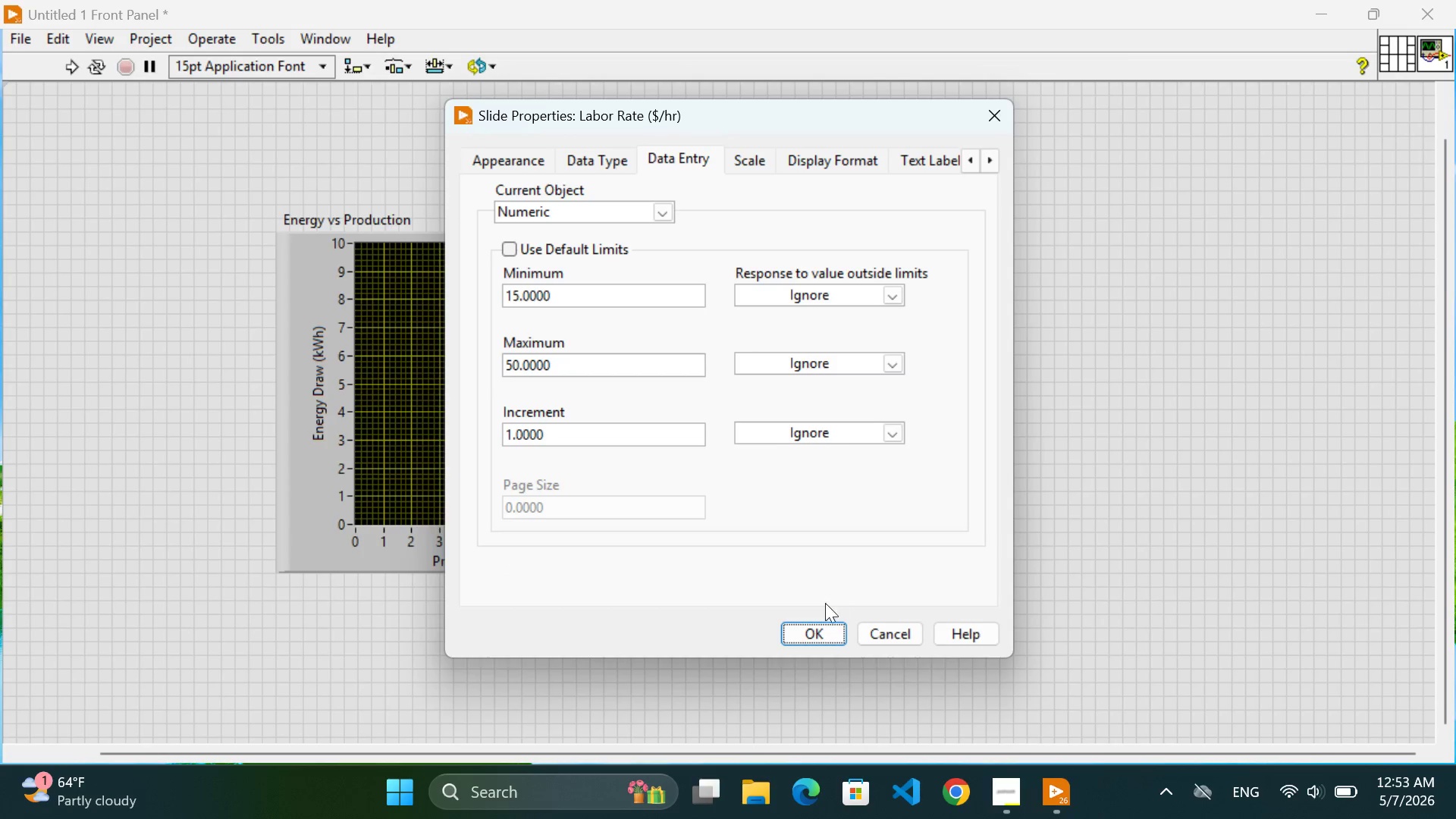 
left_click([816, 631])
 